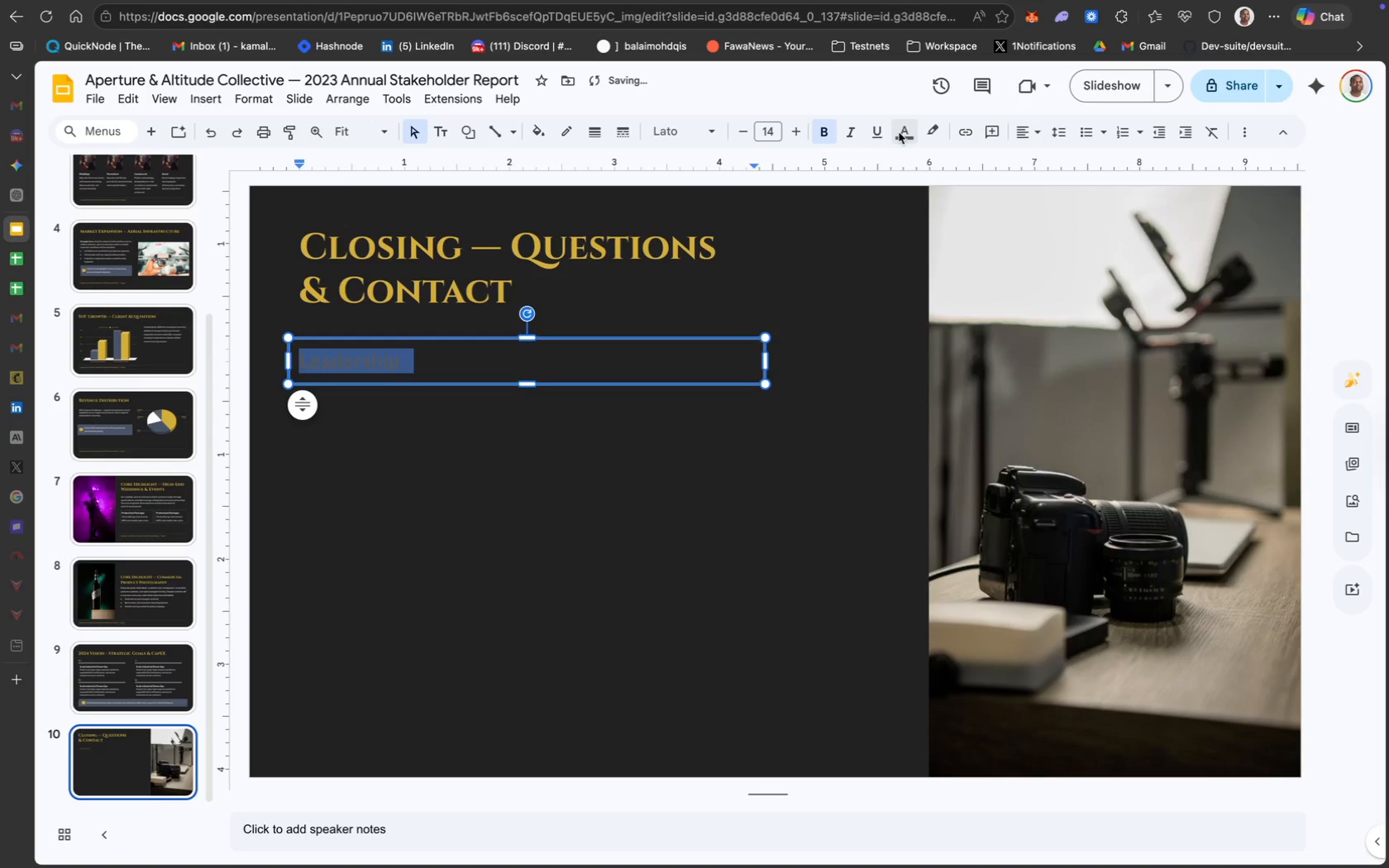 
left_click([904, 134])
 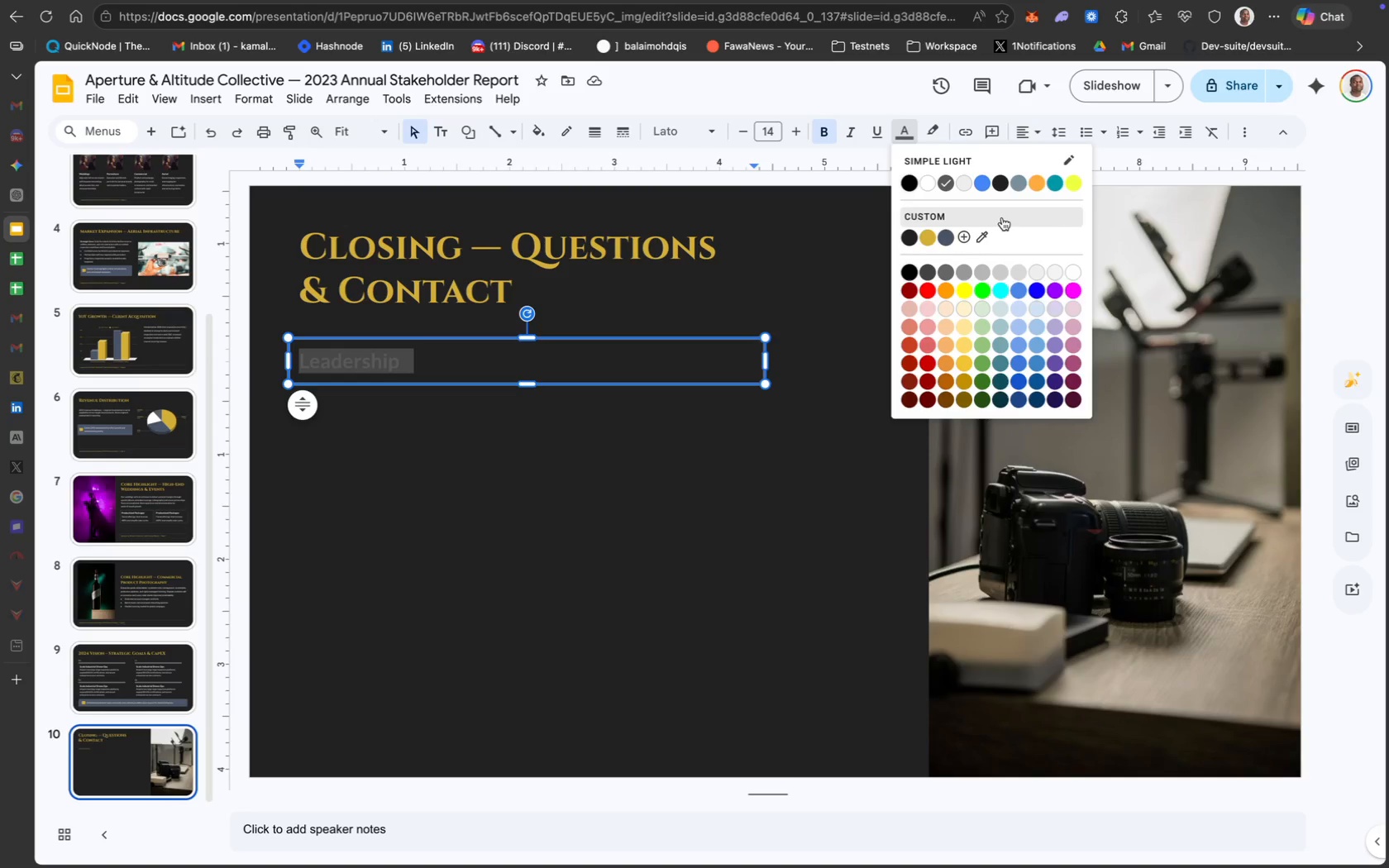 
wait(83.88)
 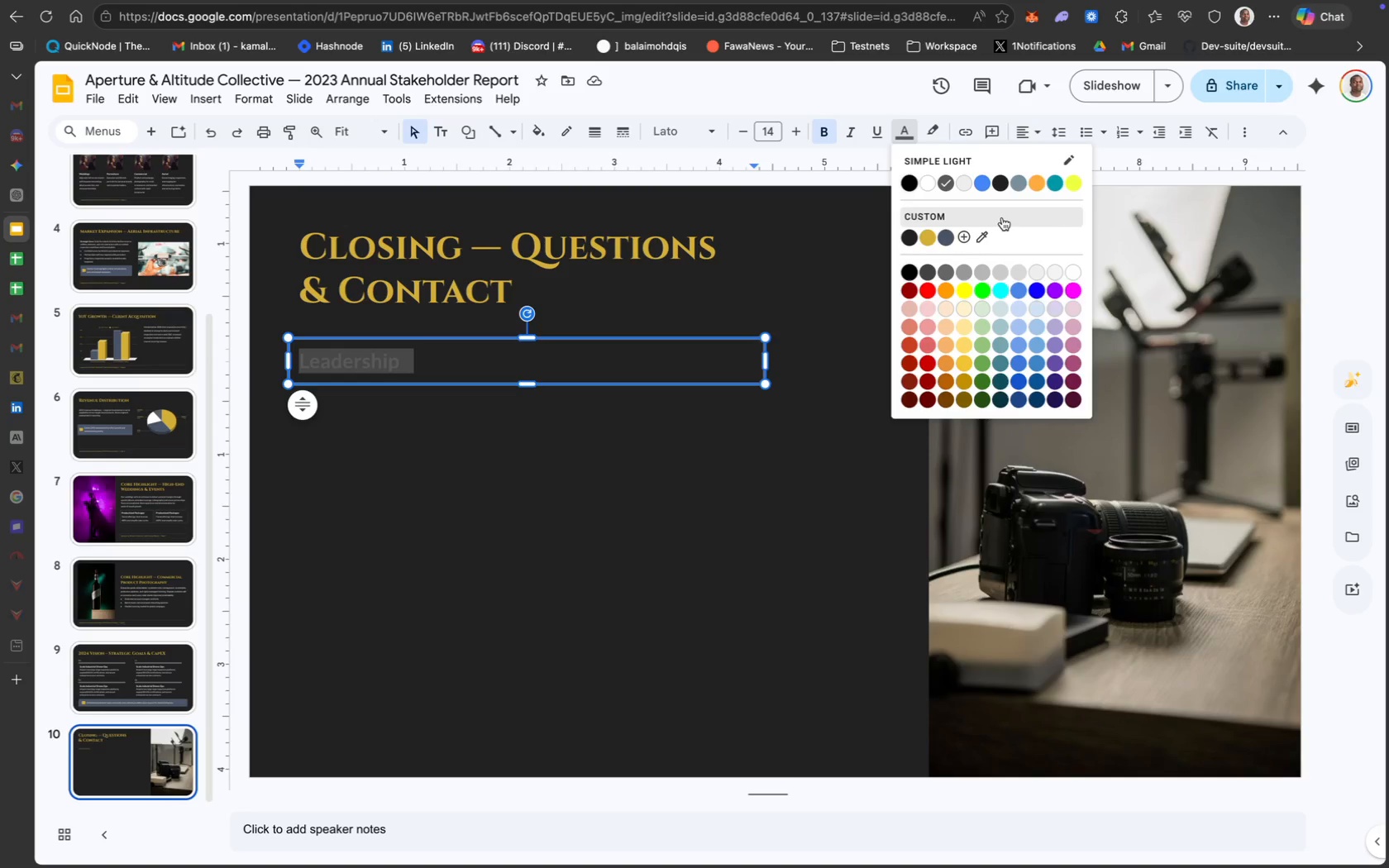 
left_click([925, 186])
 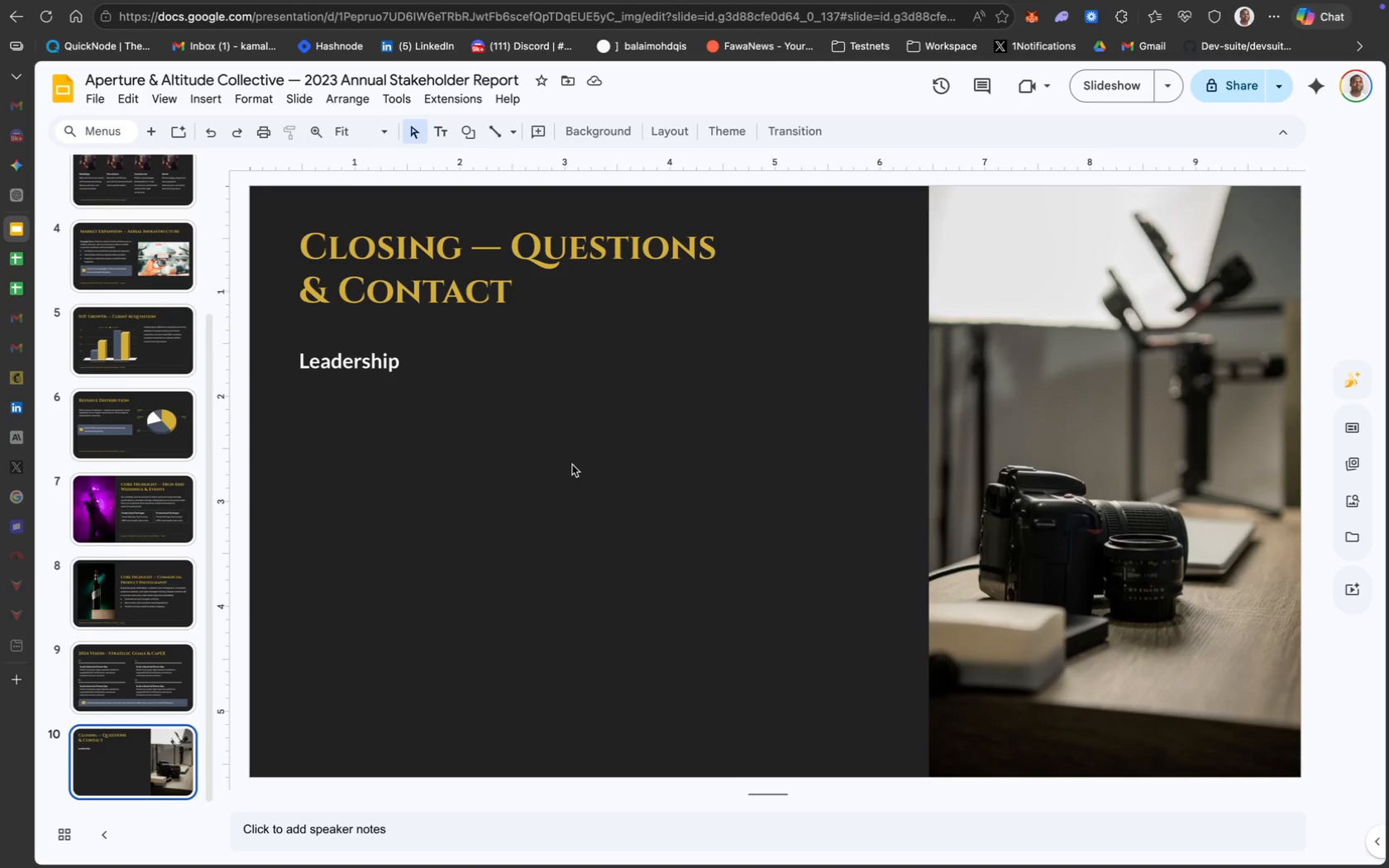 
wait(85.58)
 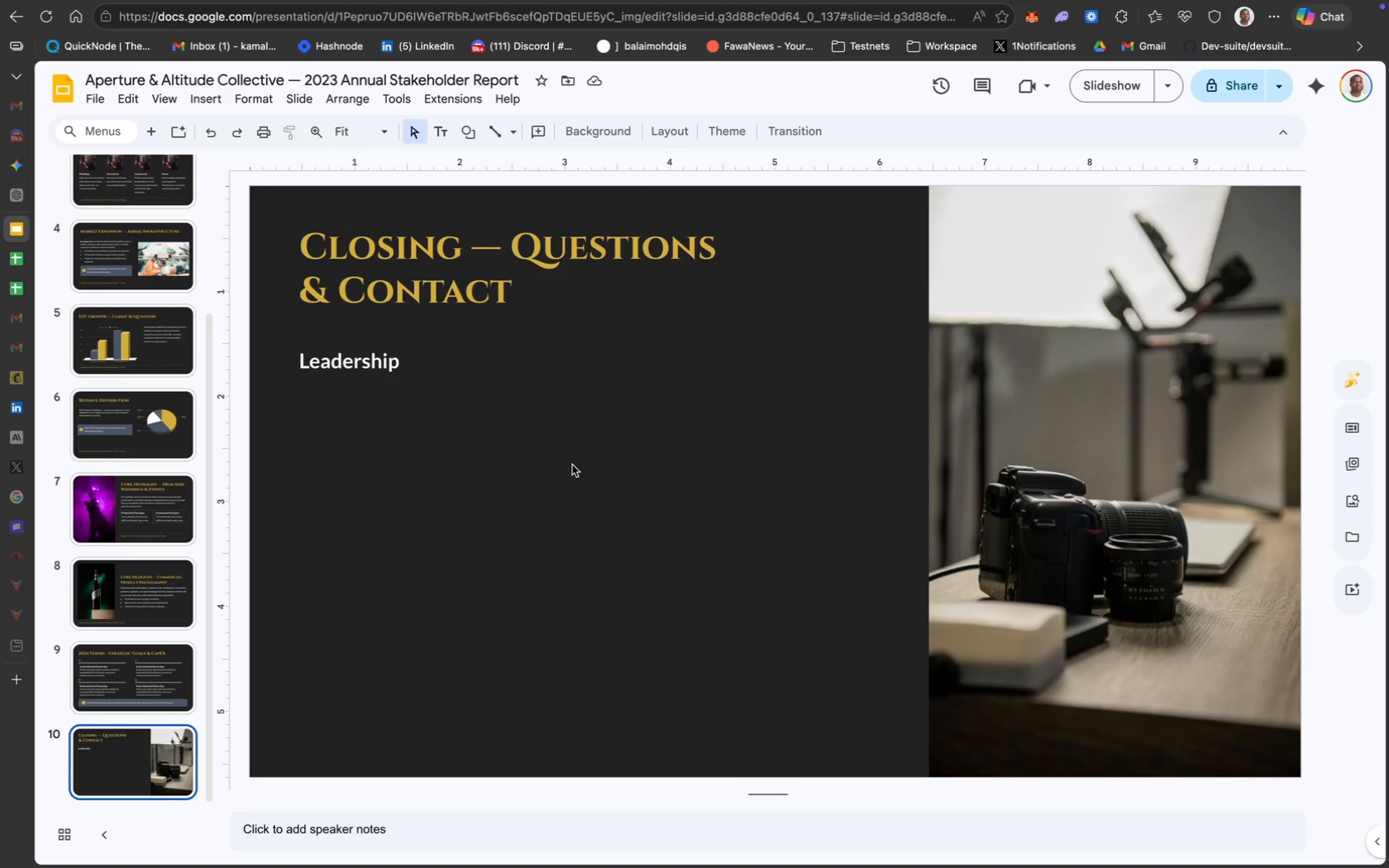 
left_click([376, 365])
 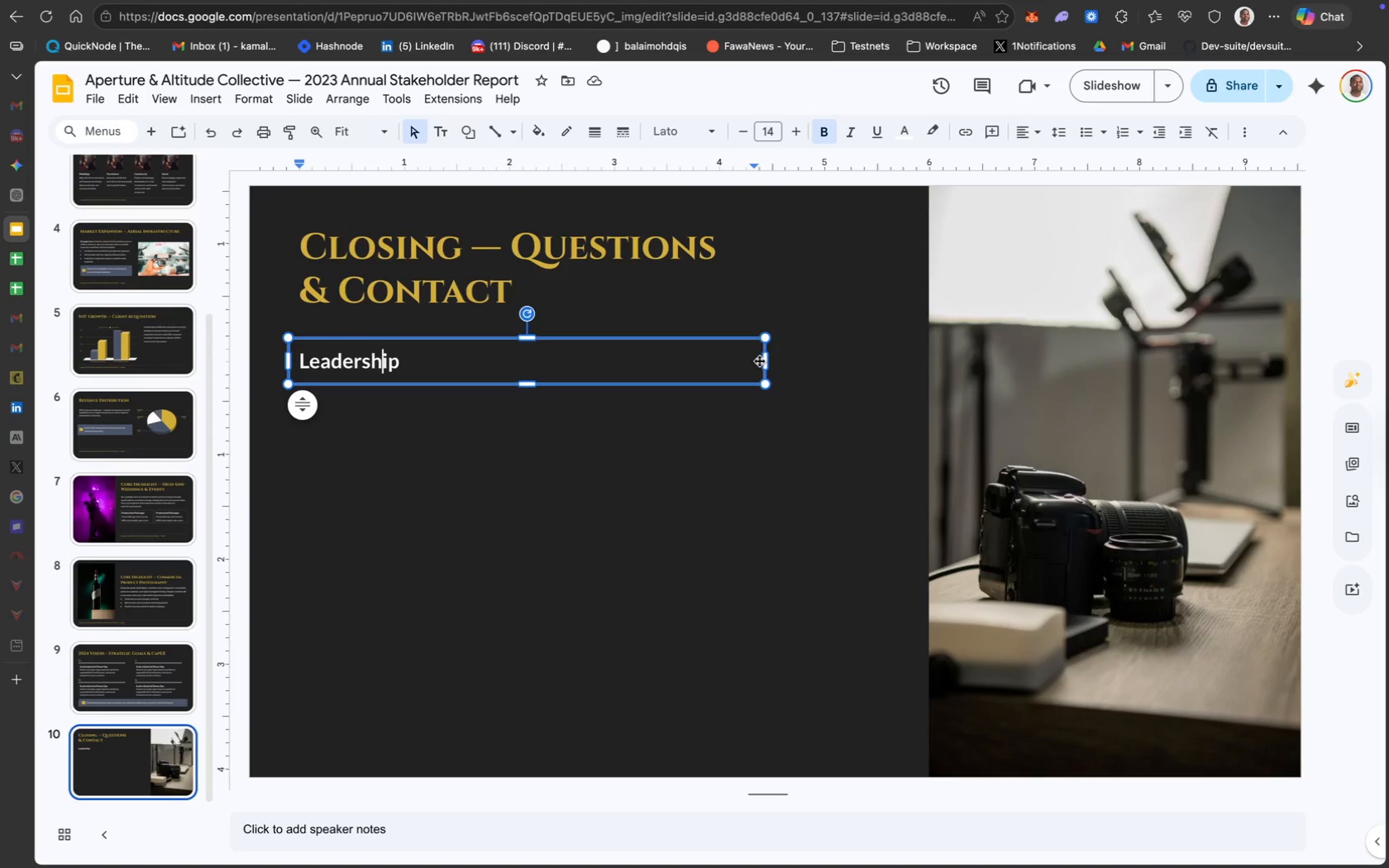 
left_click_drag(start_coordinate=[764, 360], to_coordinate=[431, 374])
 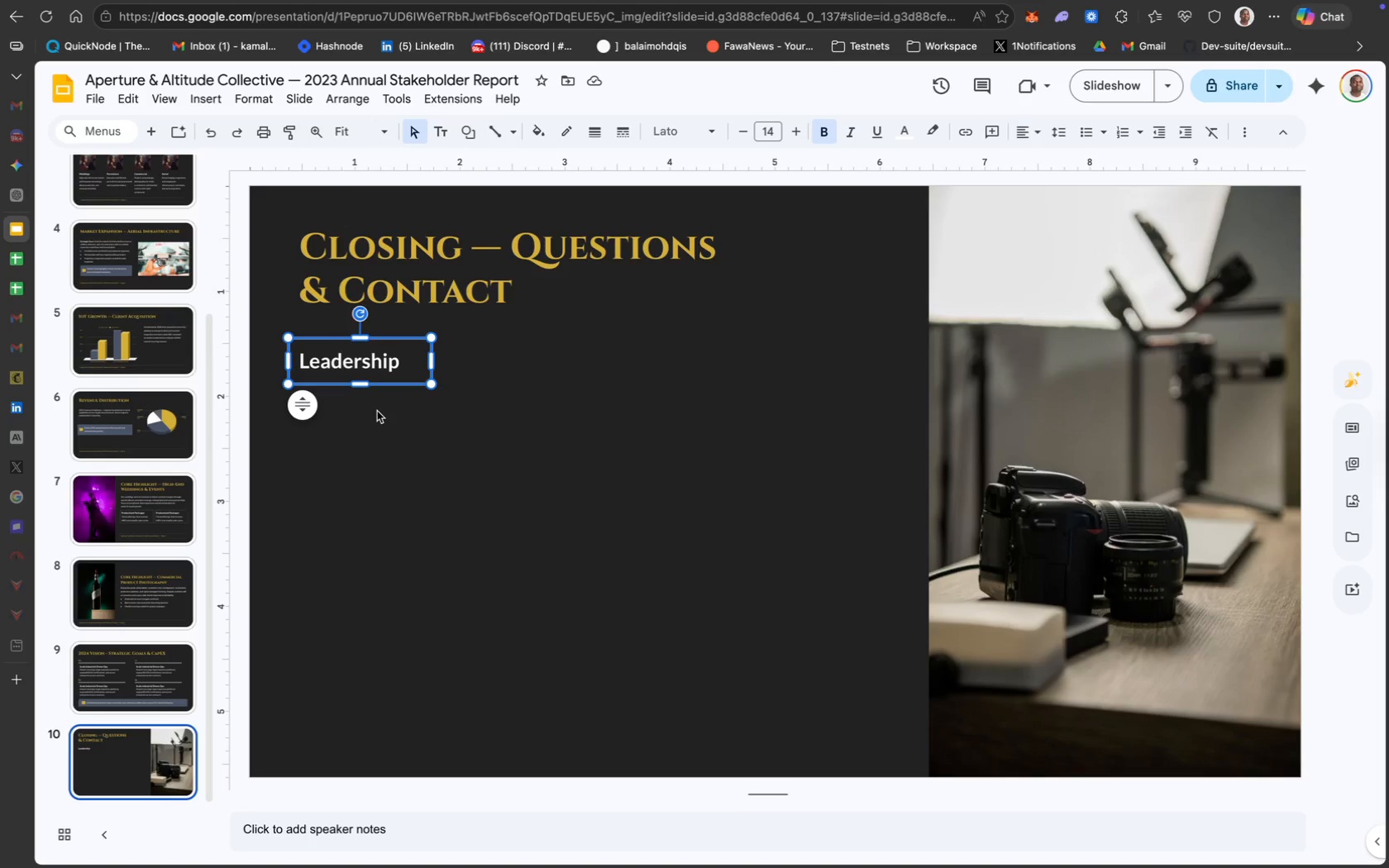 
wait(16.65)
 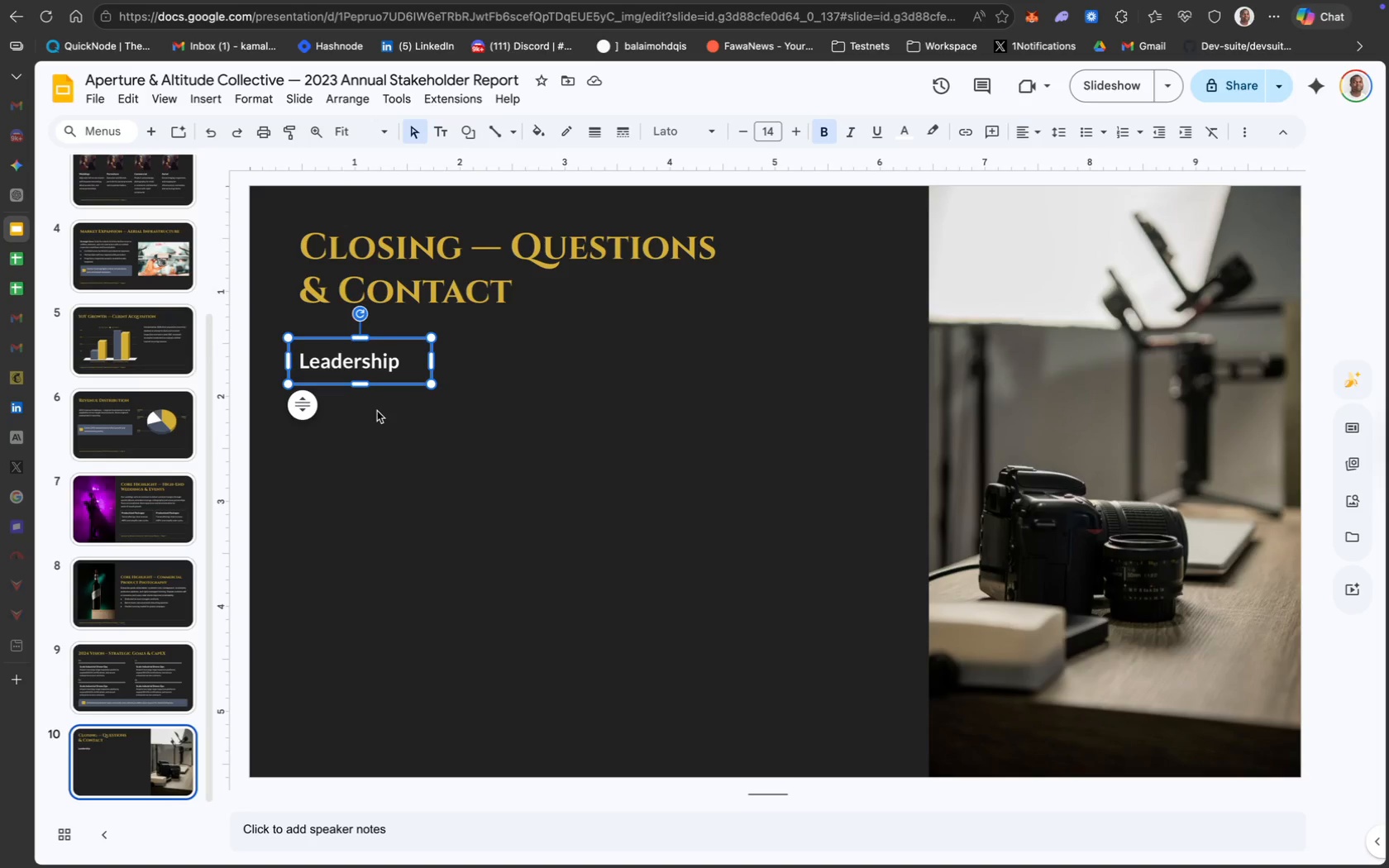 
left_click([362, 409])
 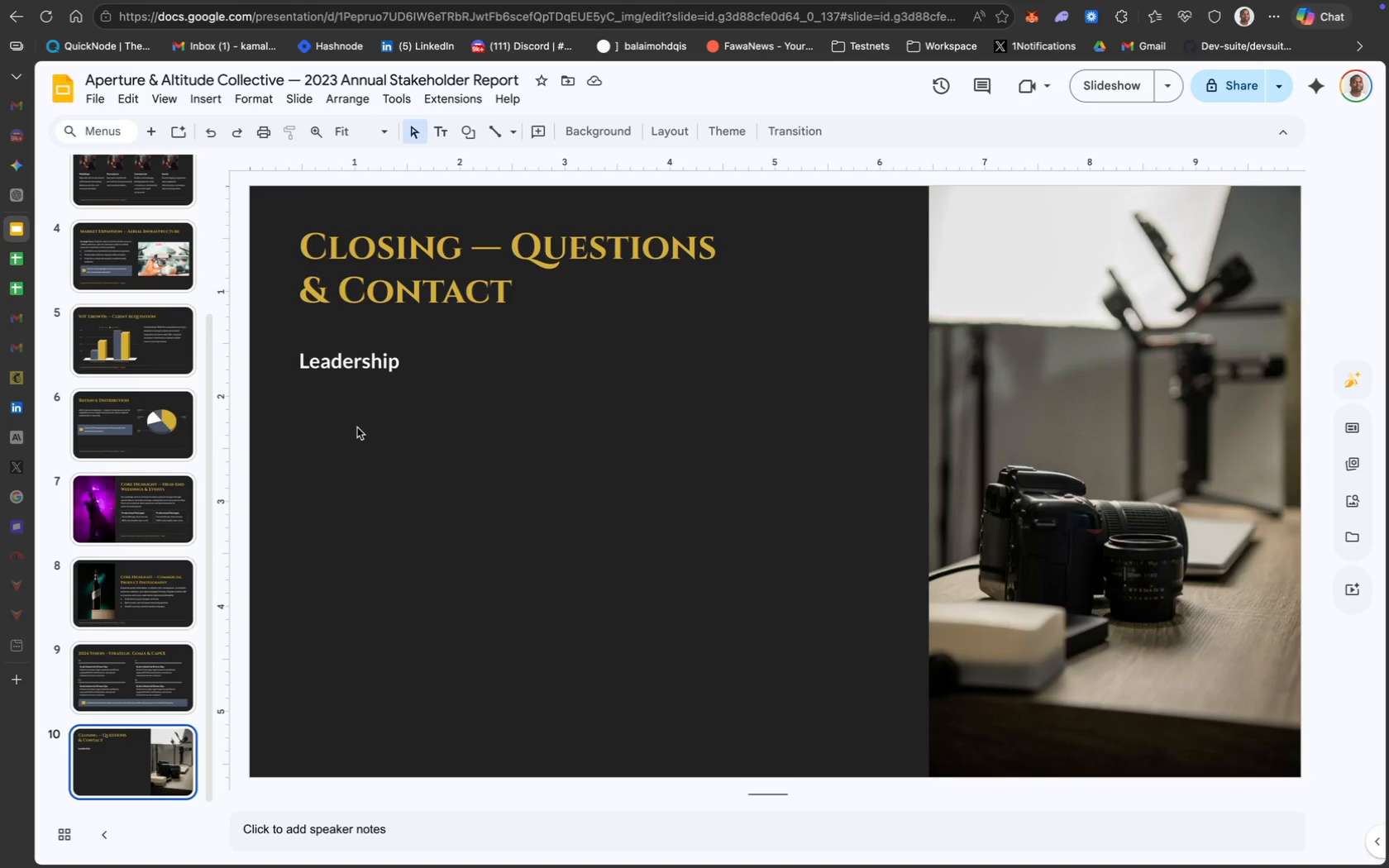 
wait(22.52)
 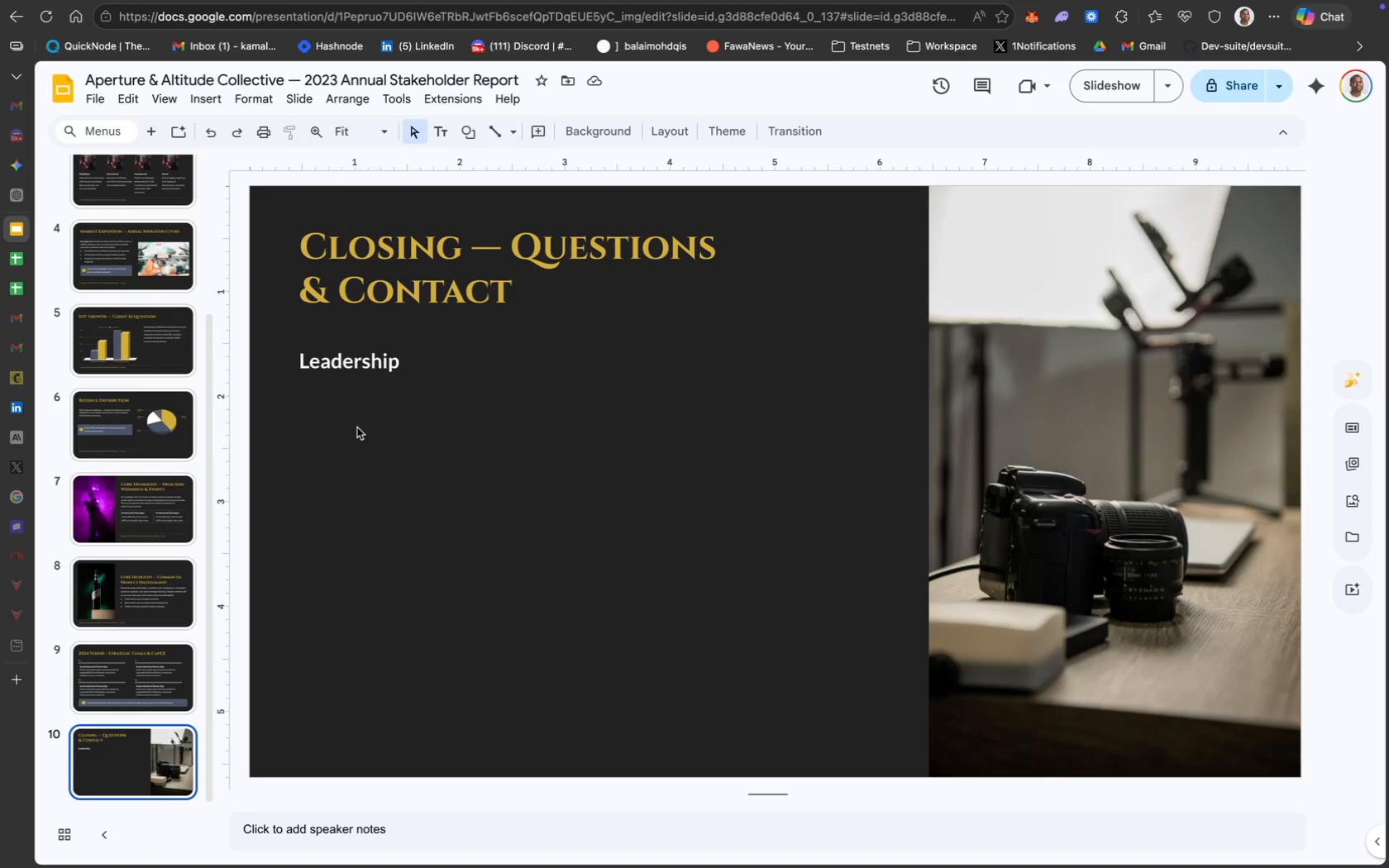 
left_click([305, 398])
 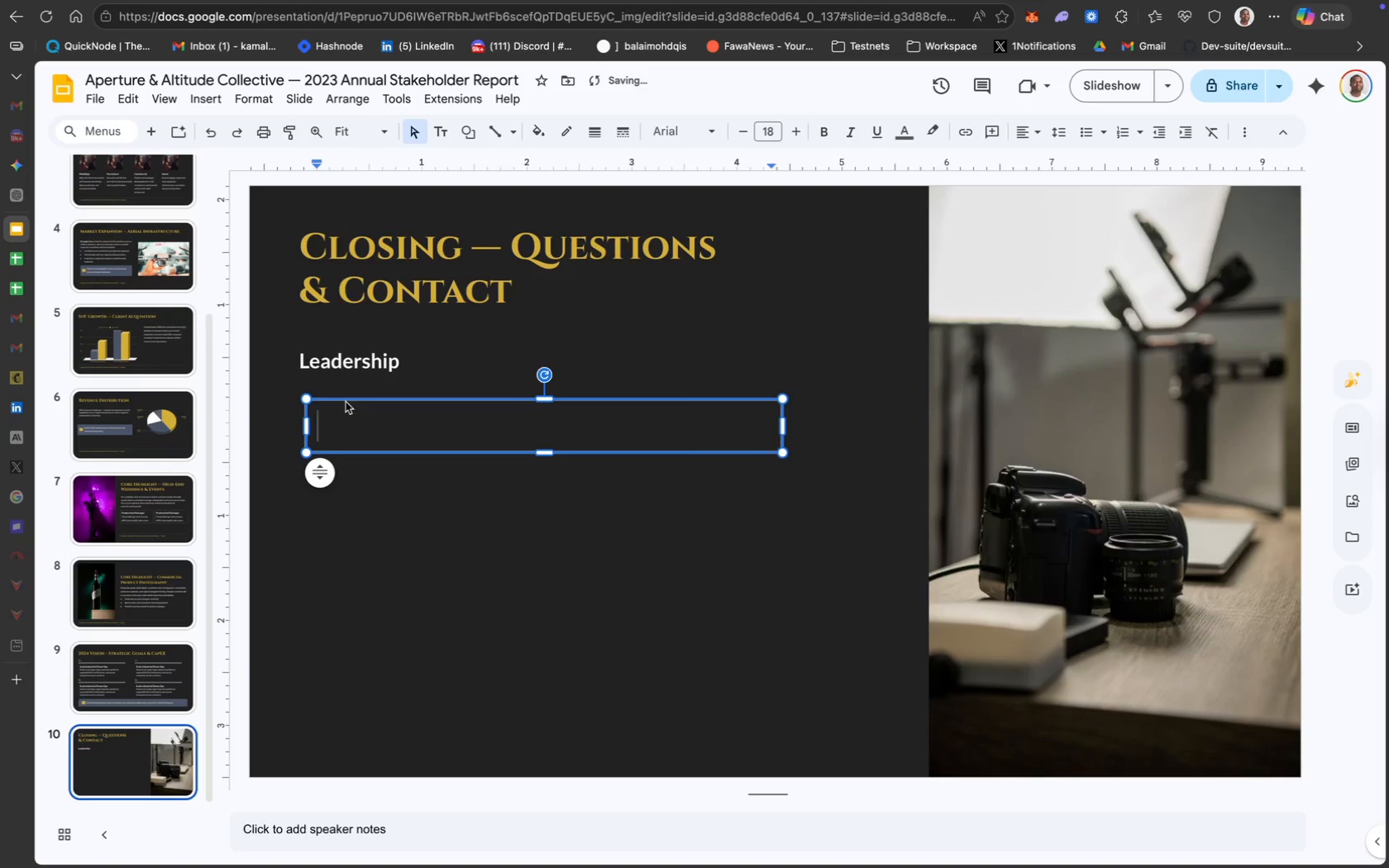 
left_click_drag(start_coordinate=[346, 401], to_coordinate=[327, 400])
 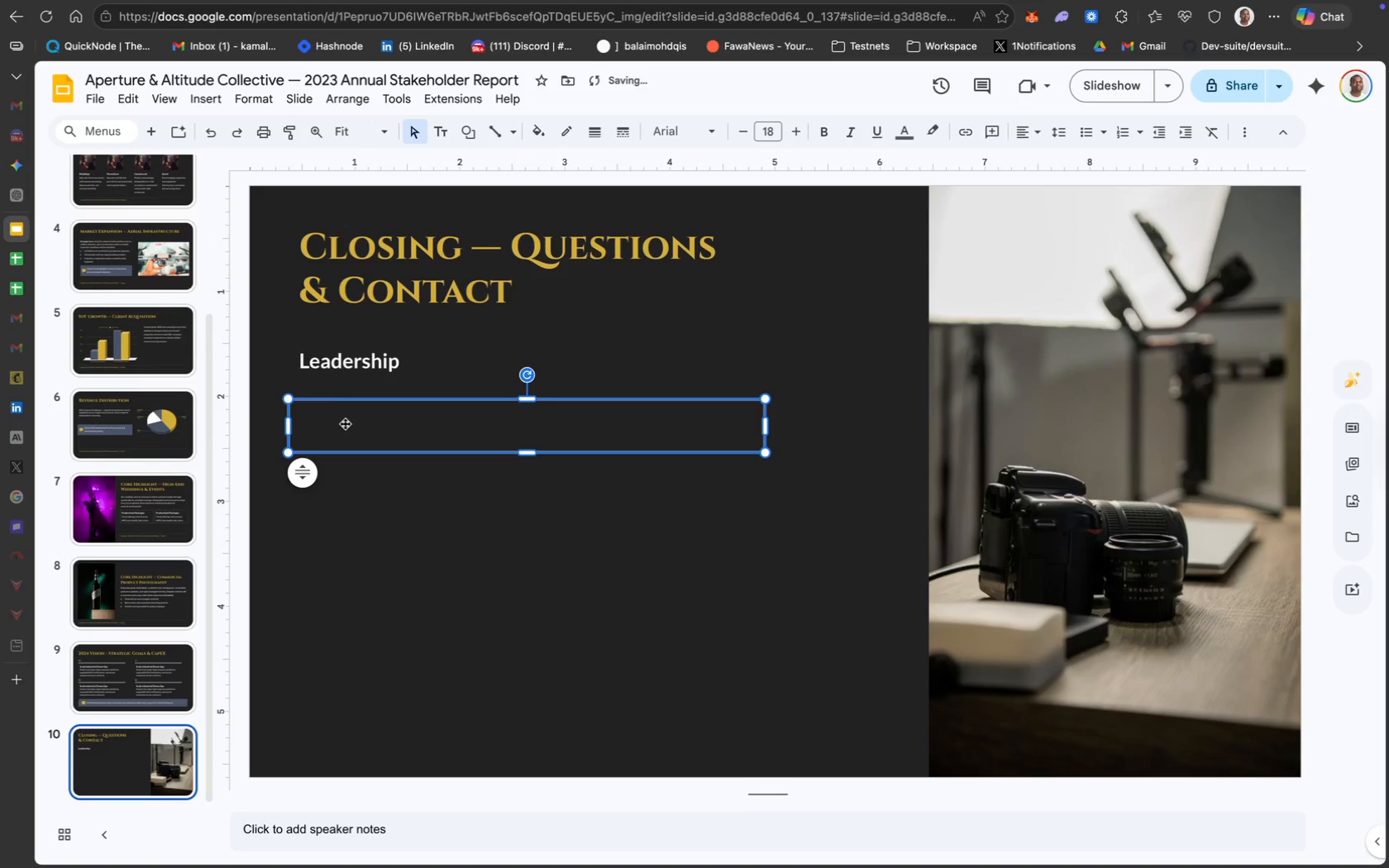 
double_click([345, 423])
 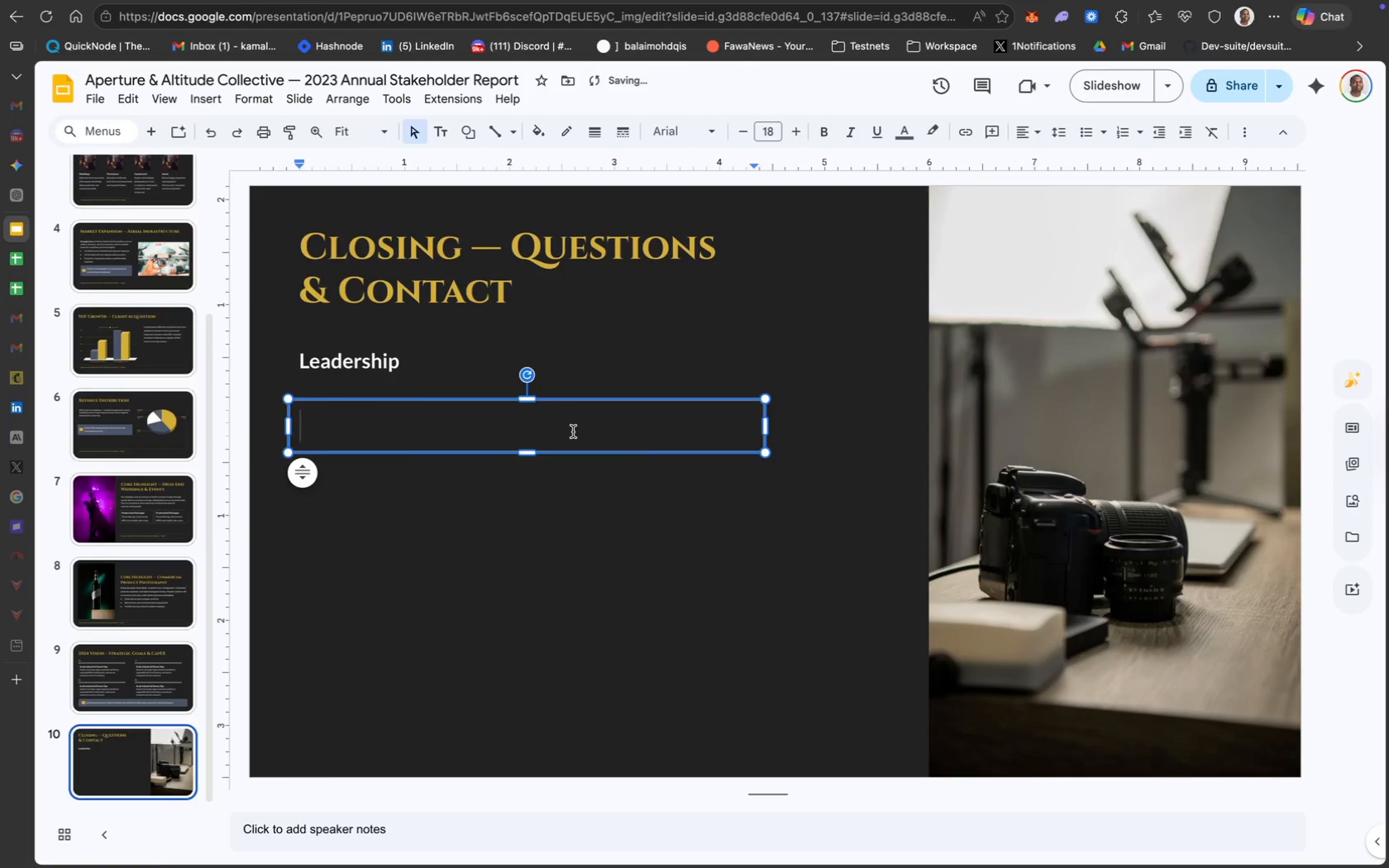 
key(CapsLock)
 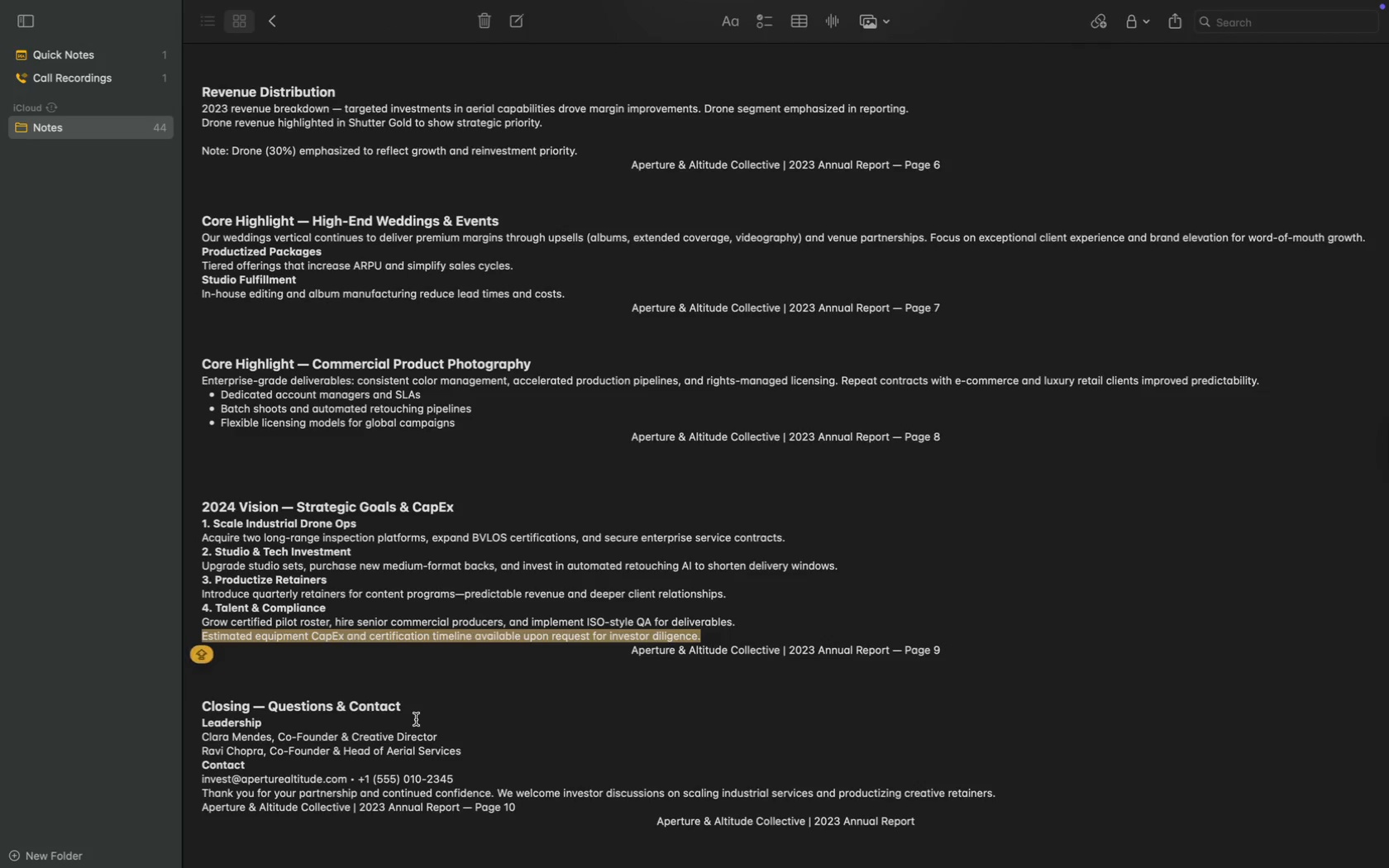 
scroll: coordinate [416, 719], scroll_direction: down, amount: 12.0
 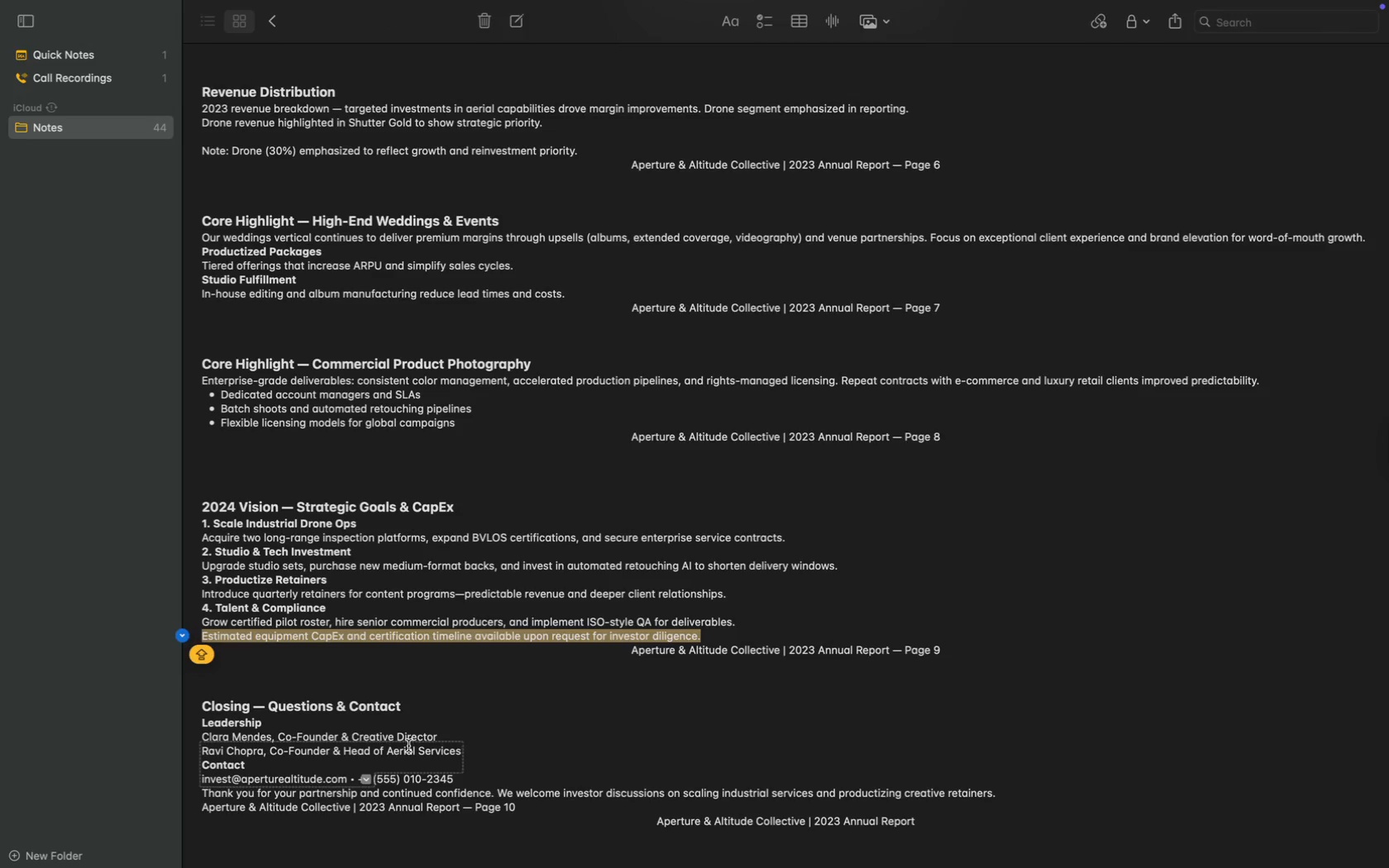 
left_click_drag(start_coordinate=[469, 746], to_coordinate=[197, 738])
 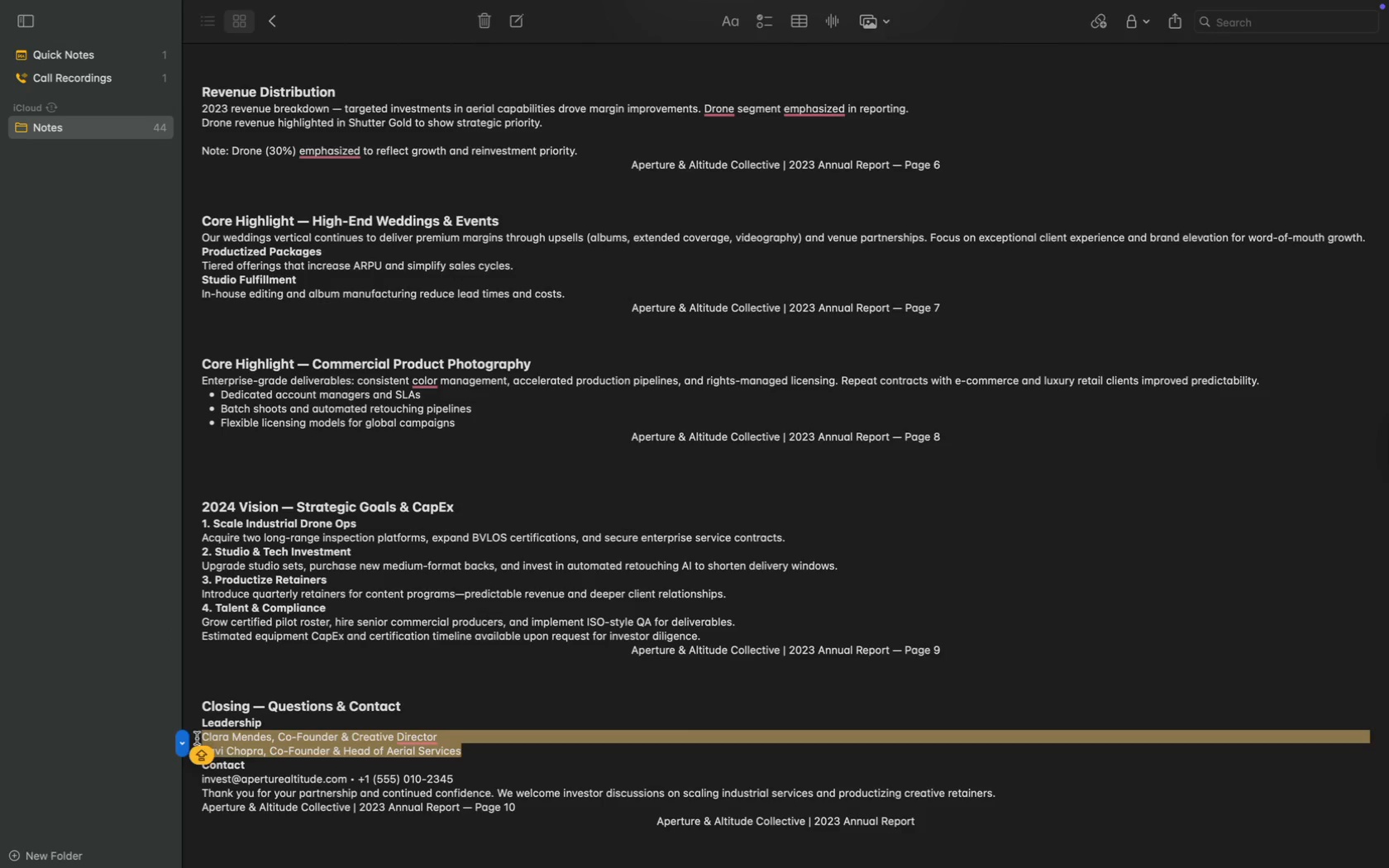 
key(Meta+CommandLeft)
 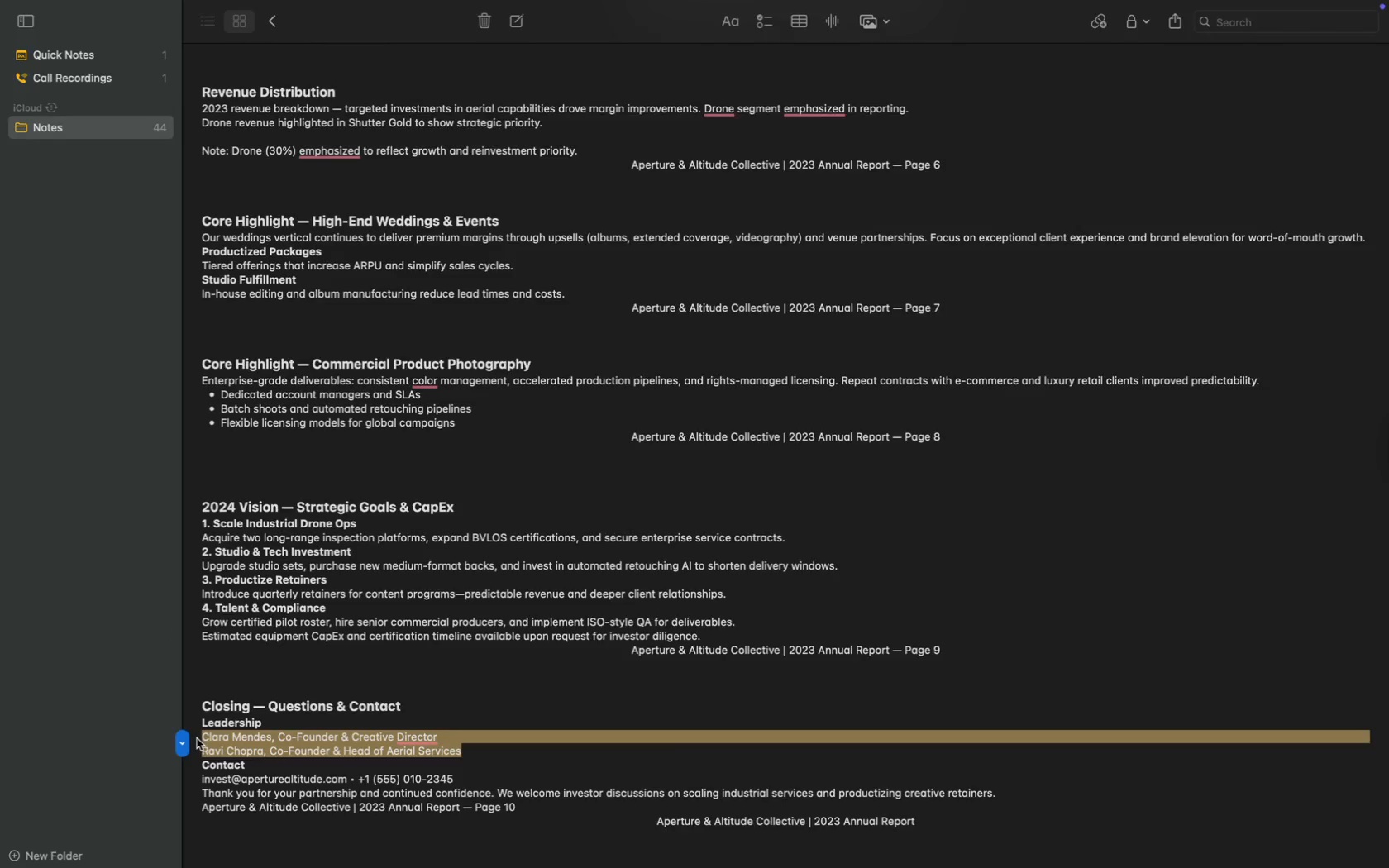 
key(Meta+C)
 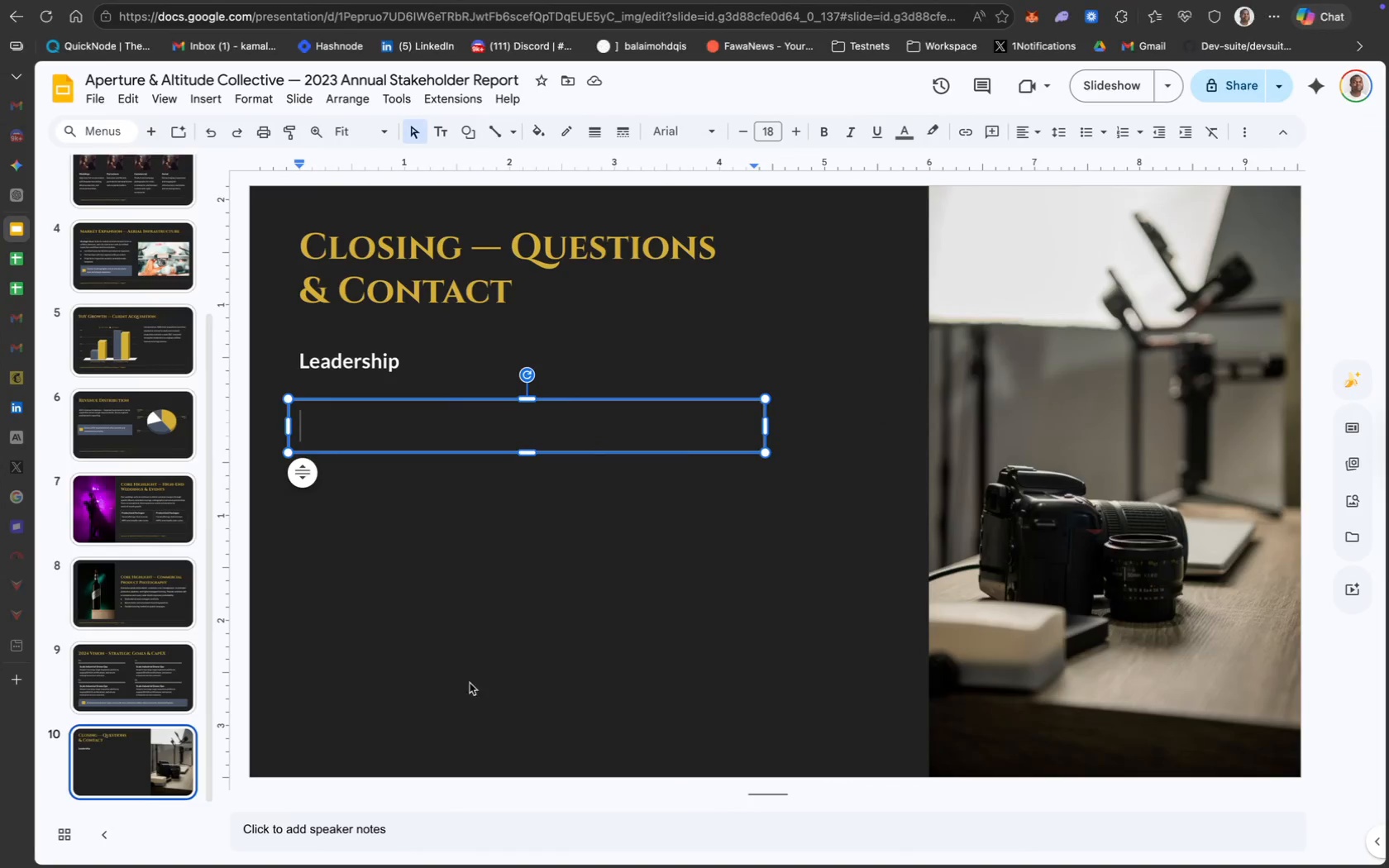 
key(Meta+CommandLeft)
 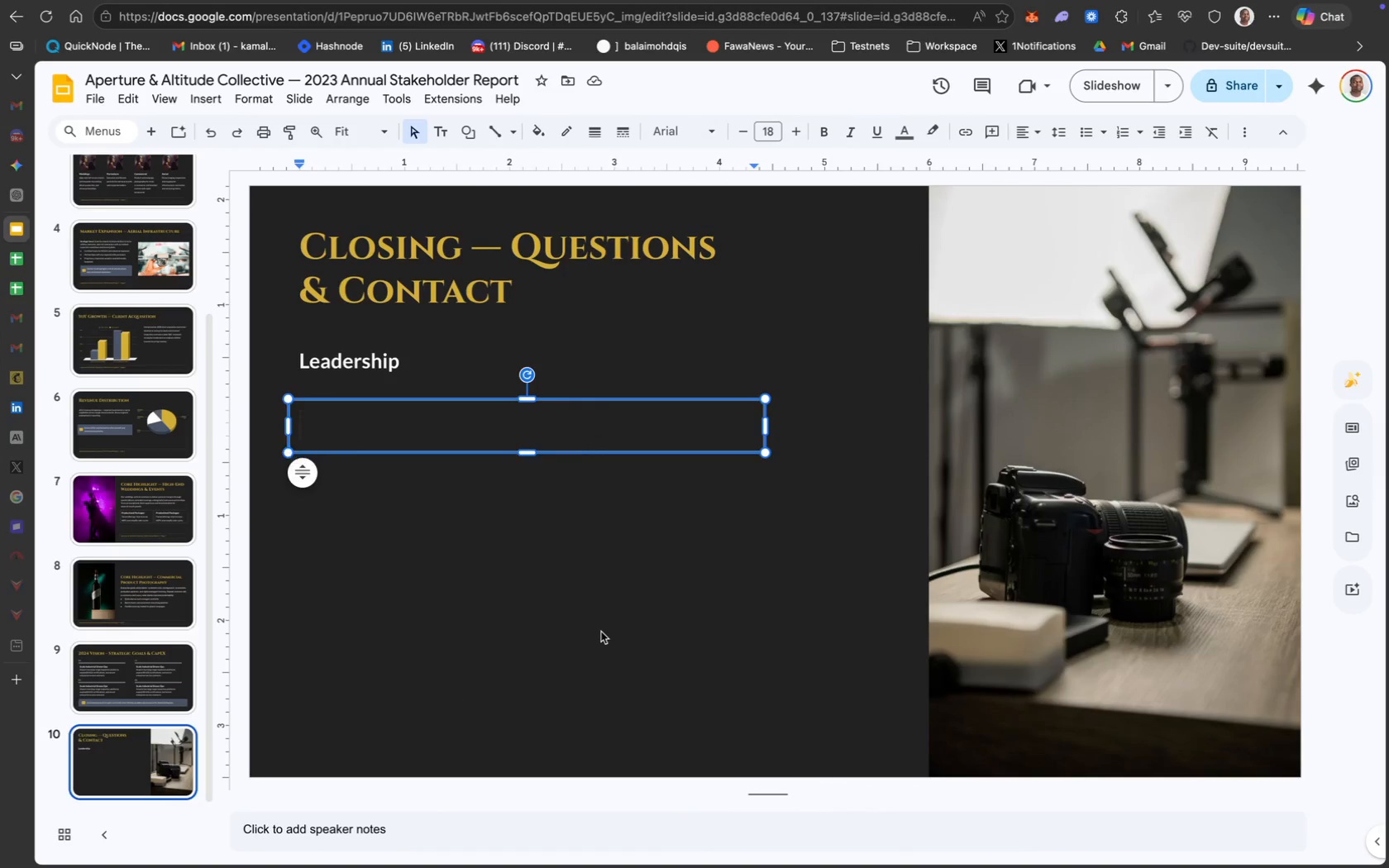 
key(Meta+V)
 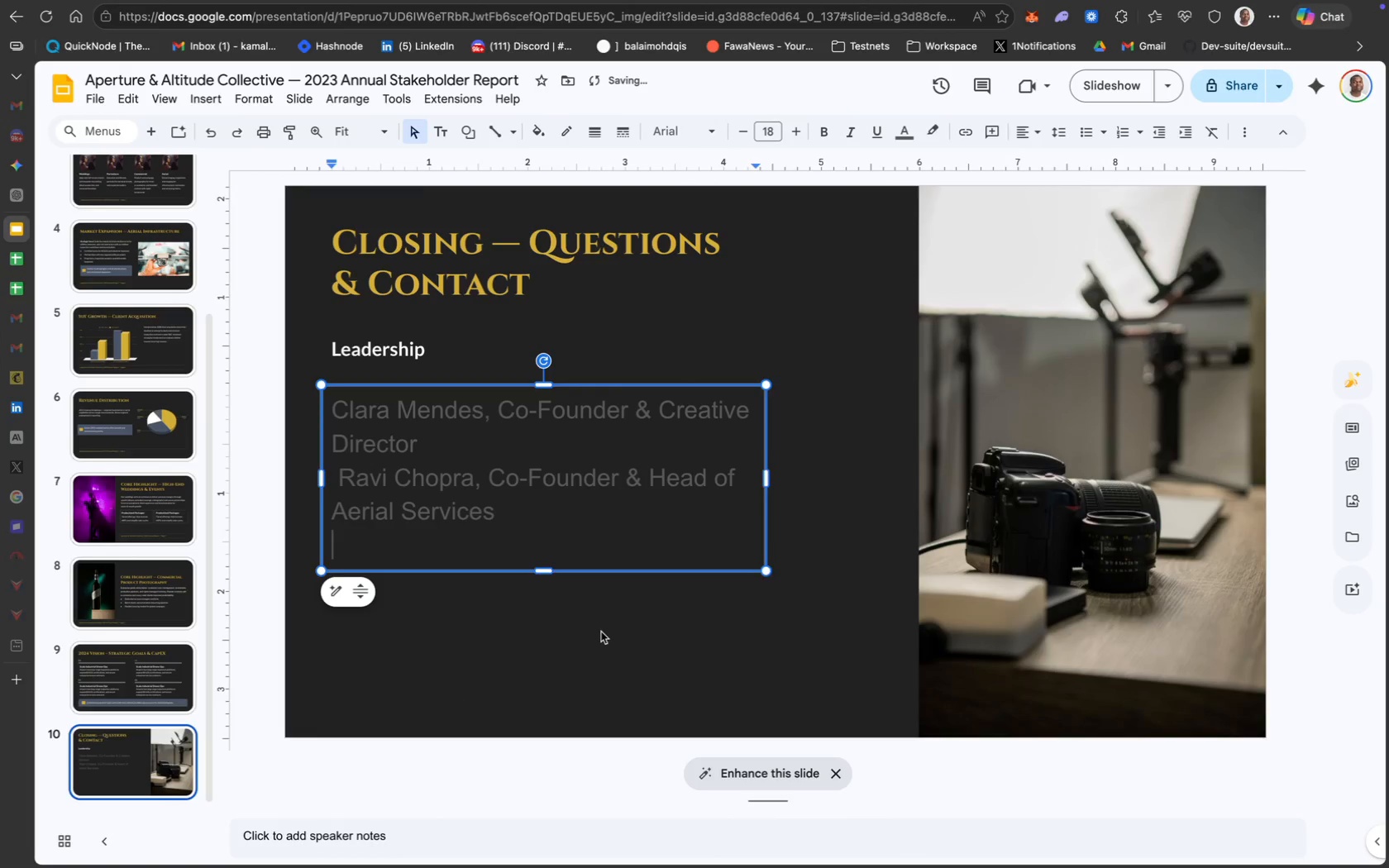 
key(Backspace)
 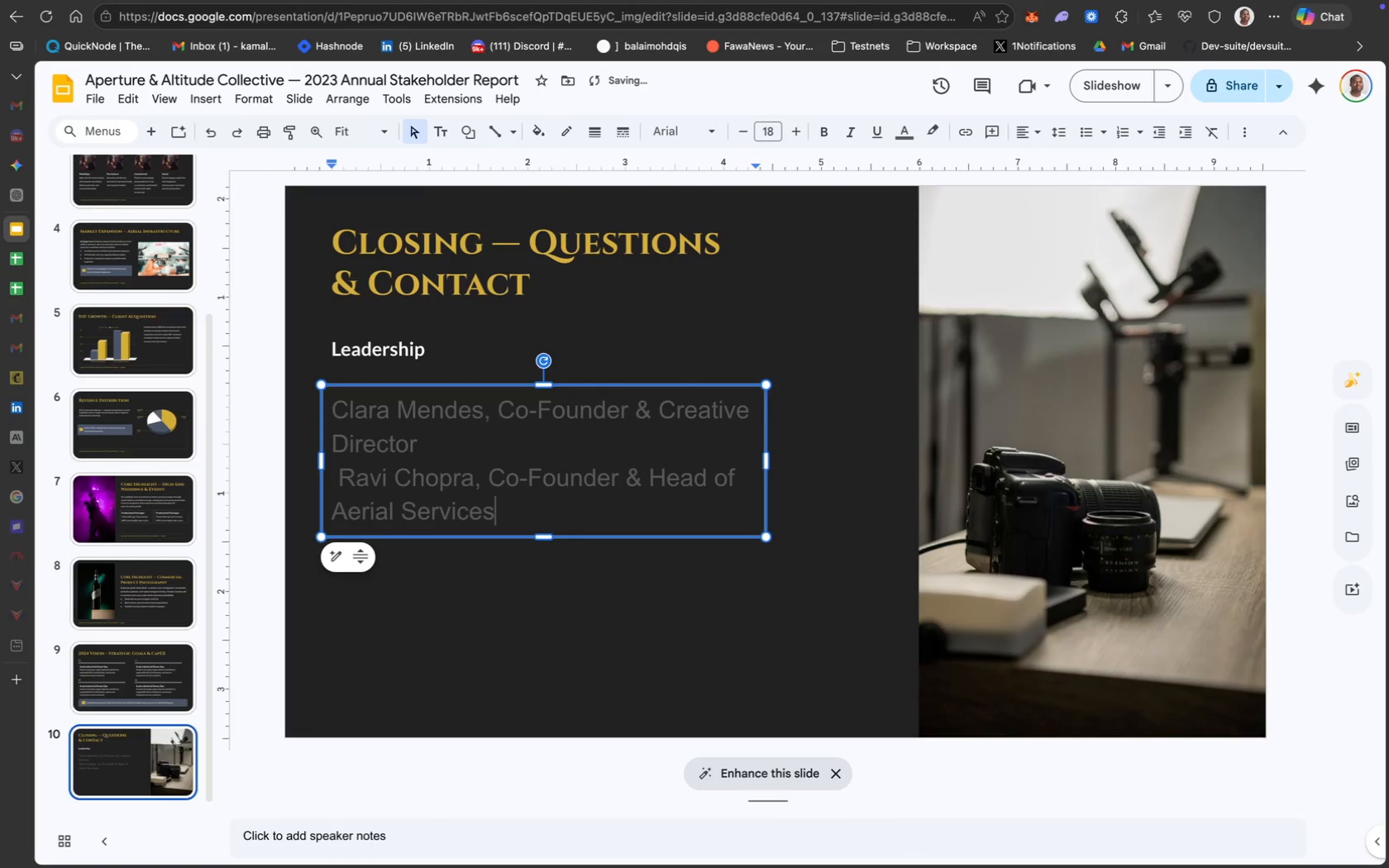 
key(Meta+A)
 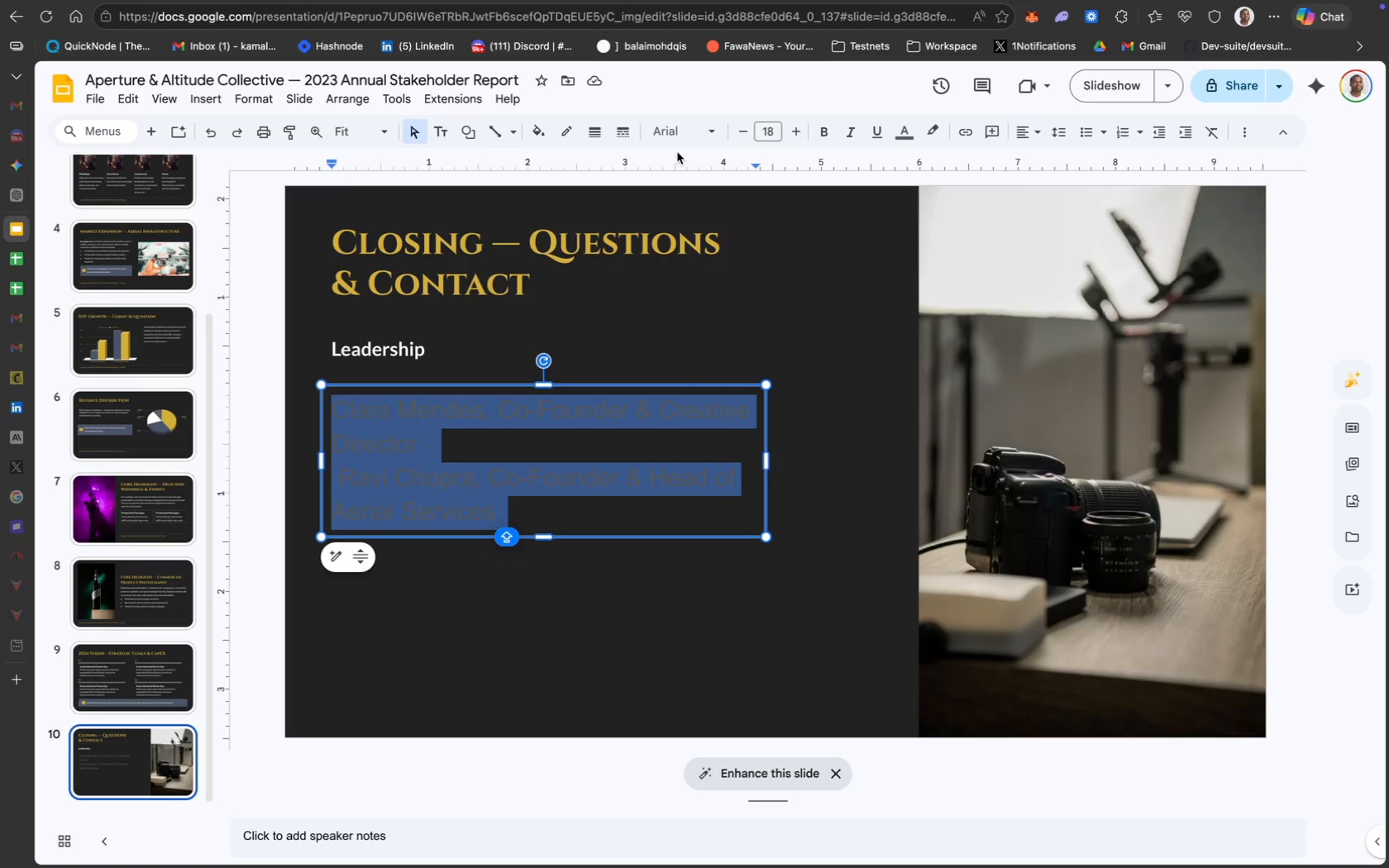 
wait(39.72)
 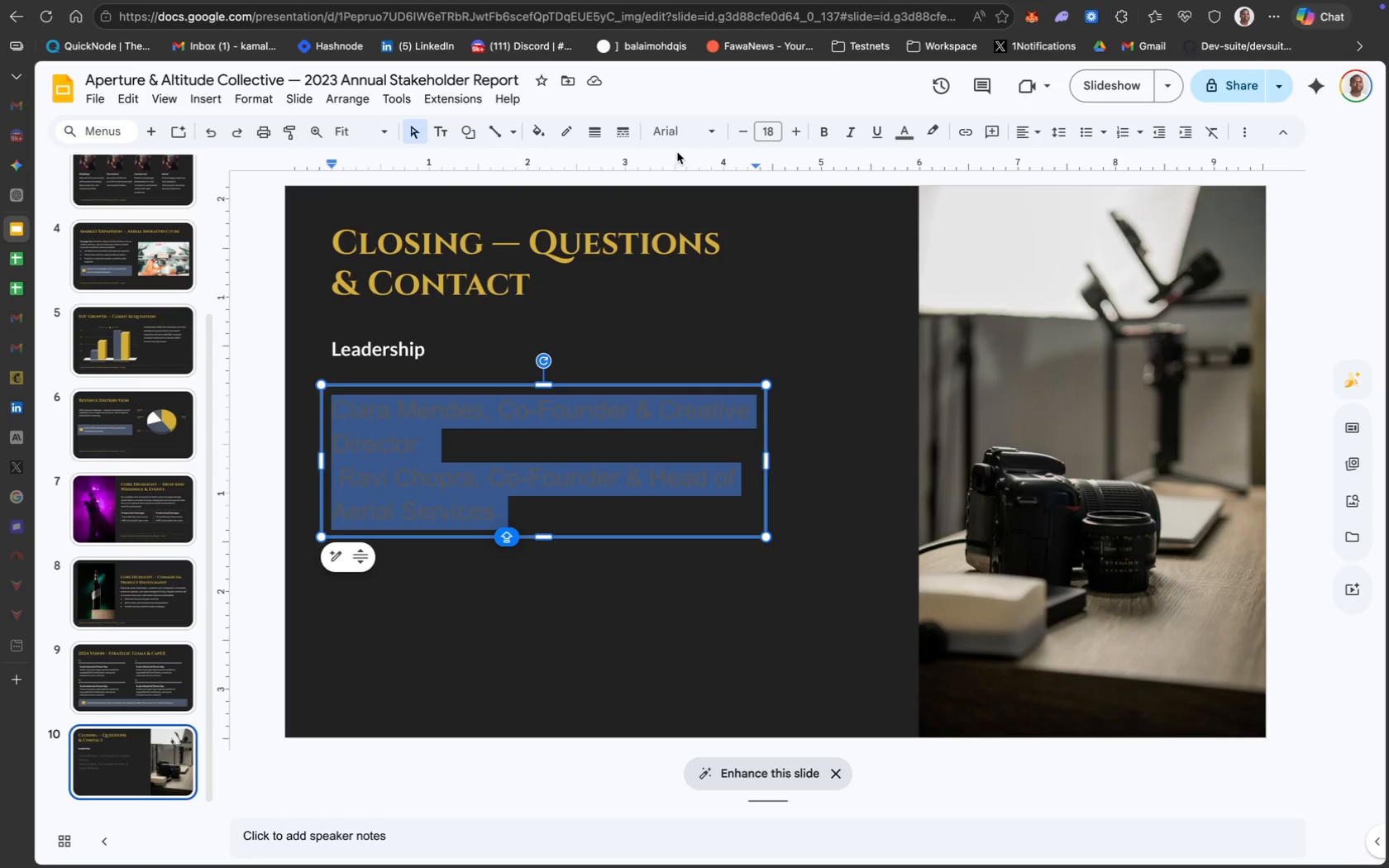 
left_click([690, 126])
 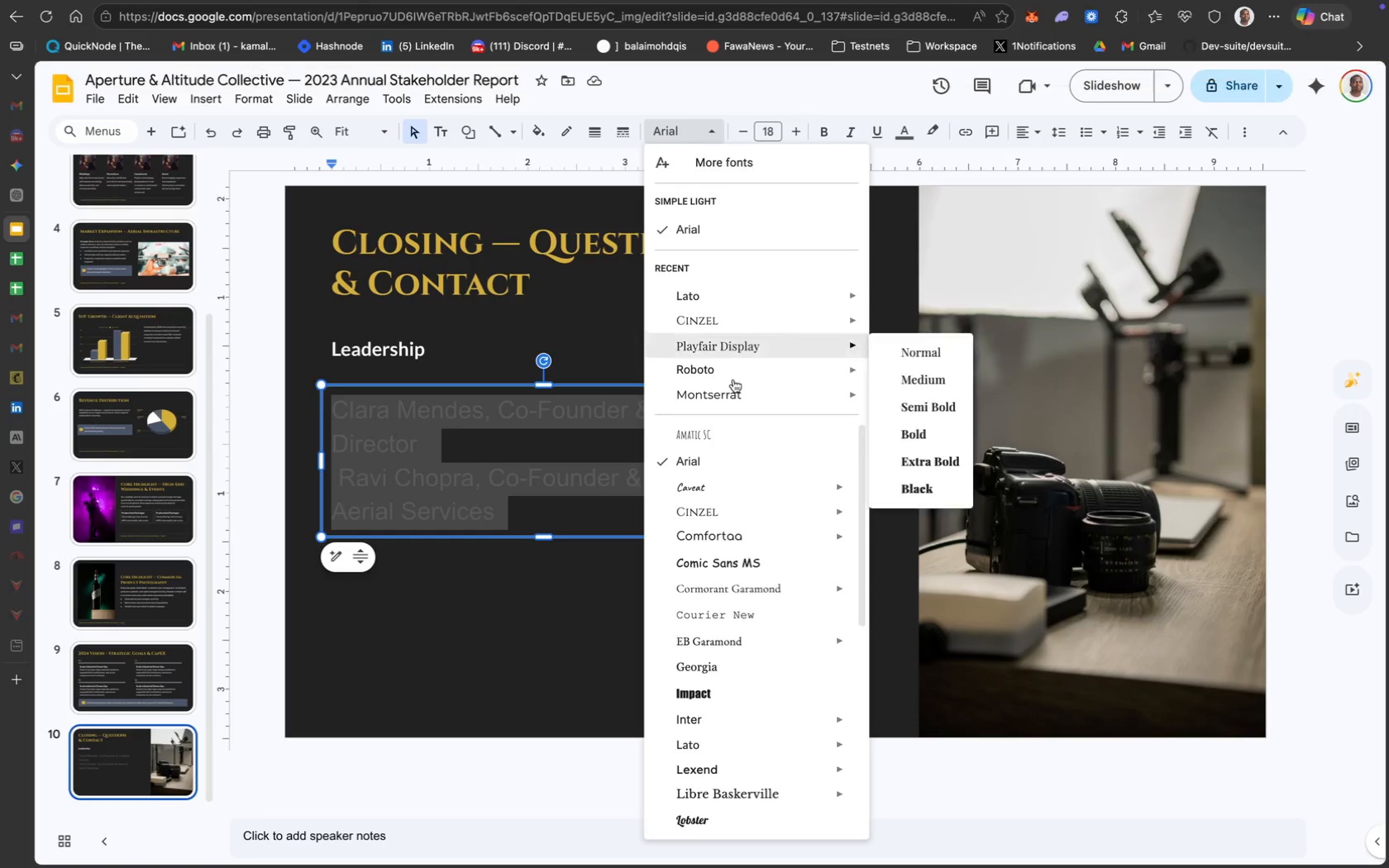 
mouse_move([754, 300])
 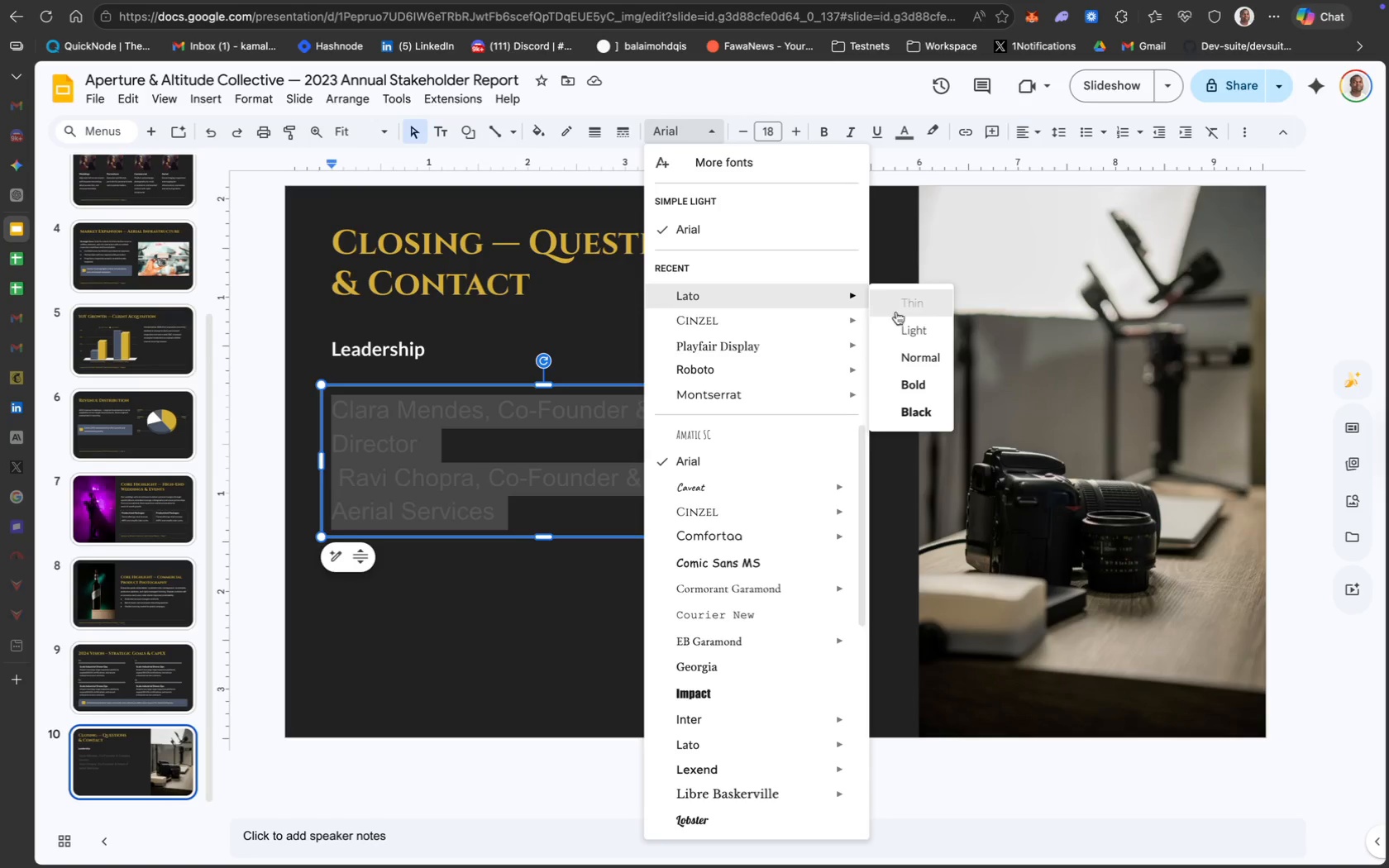 
left_click([924, 359])
 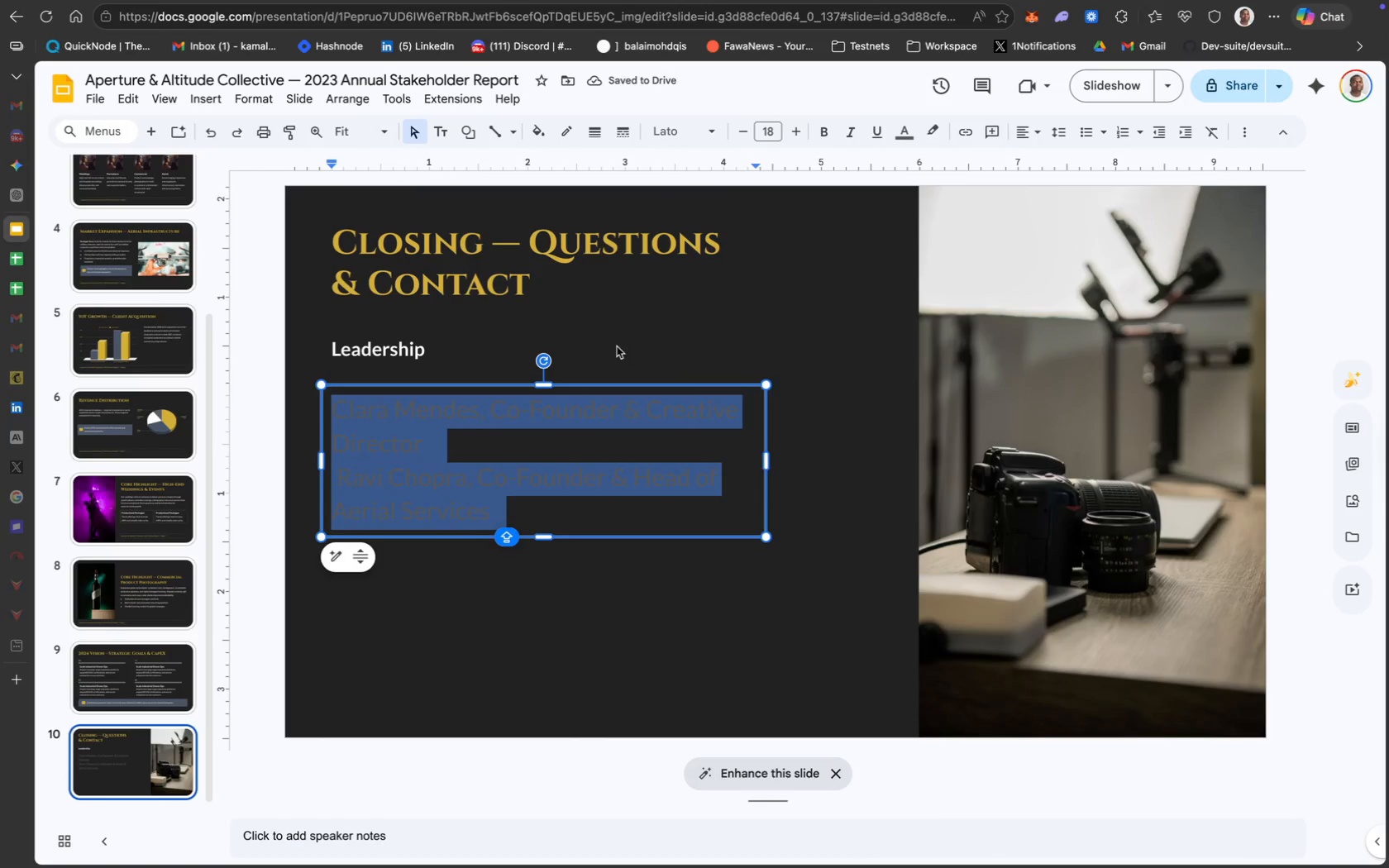 
wait(5.91)
 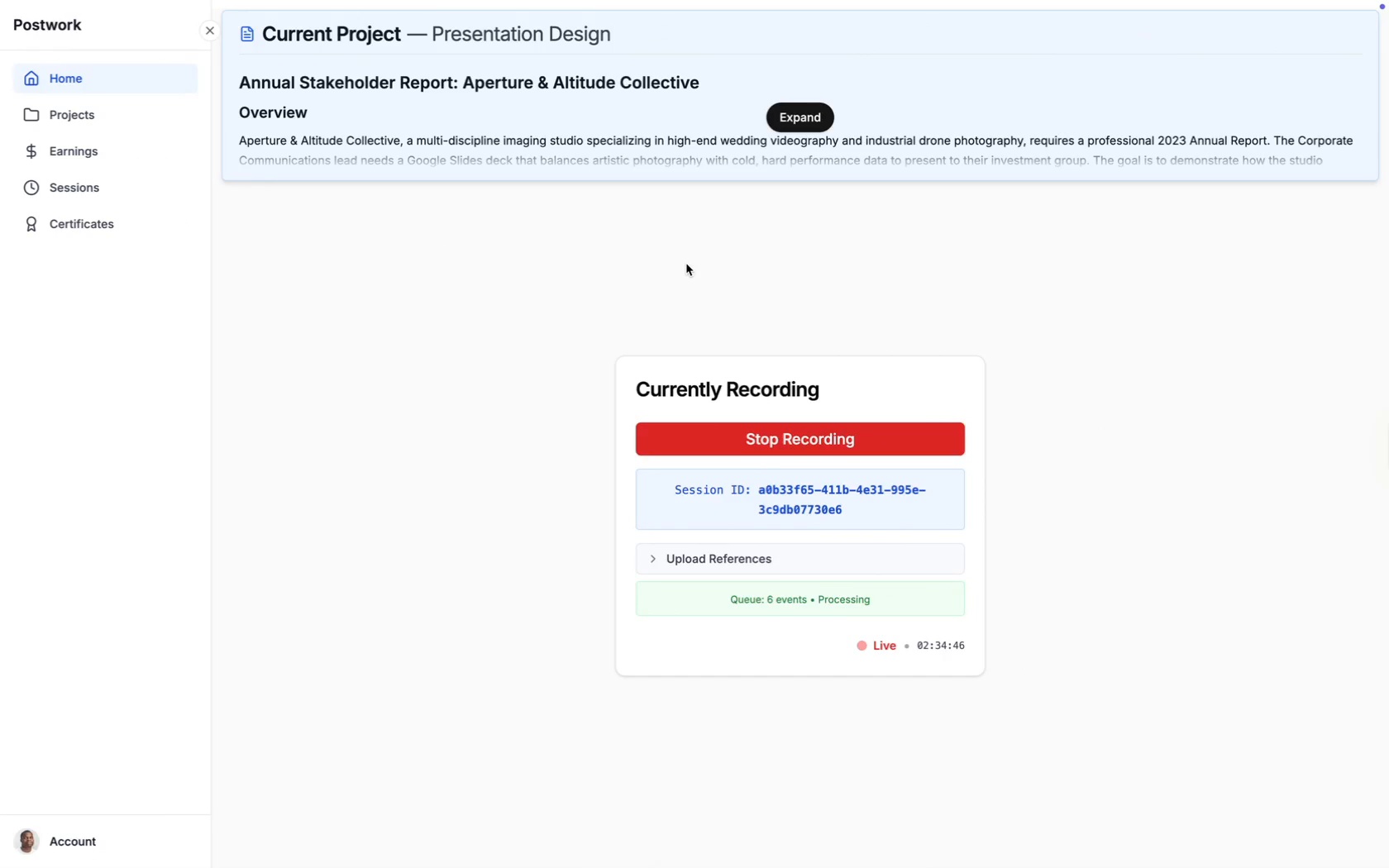 
left_click([906, 134])
 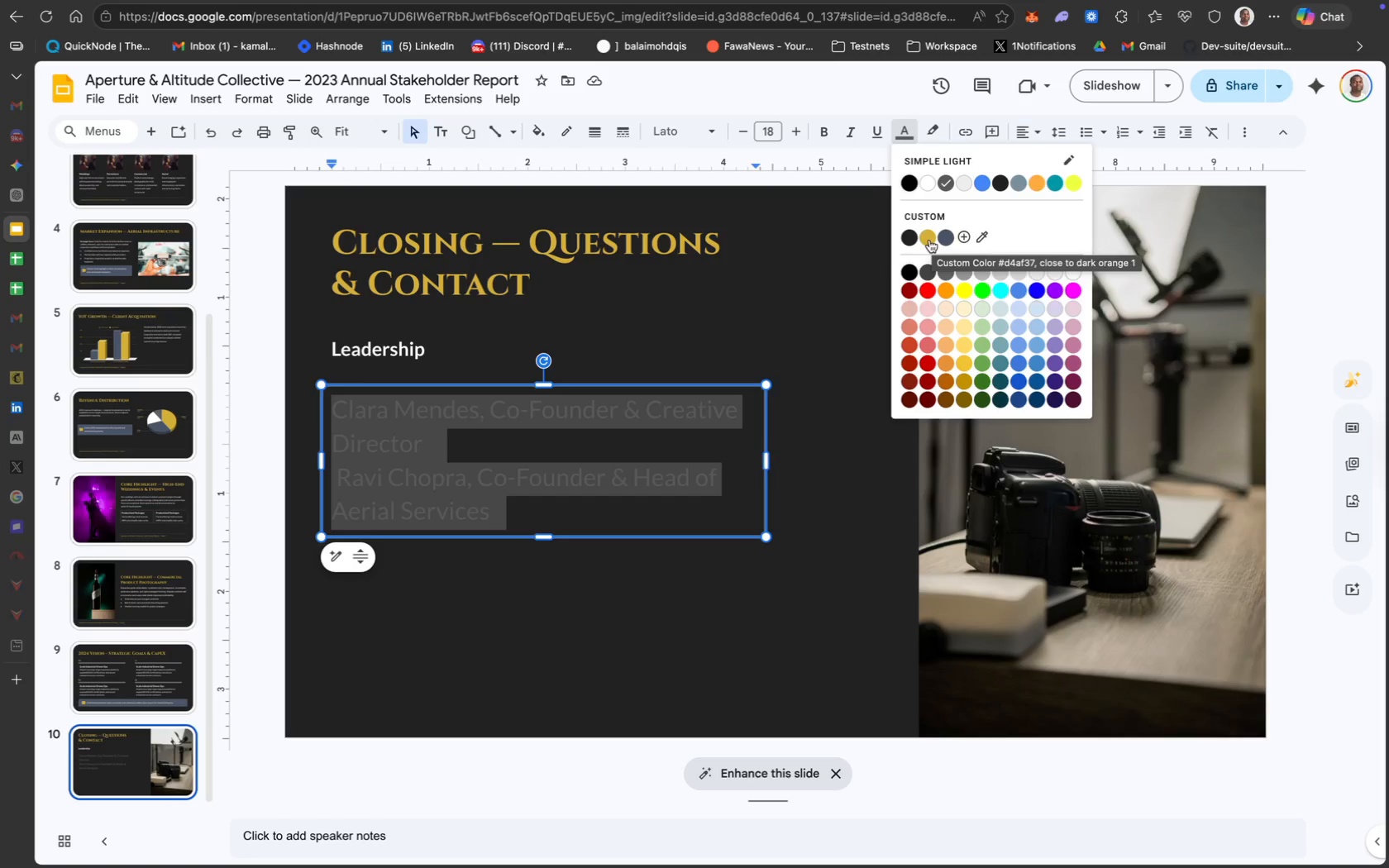 
wait(11.39)
 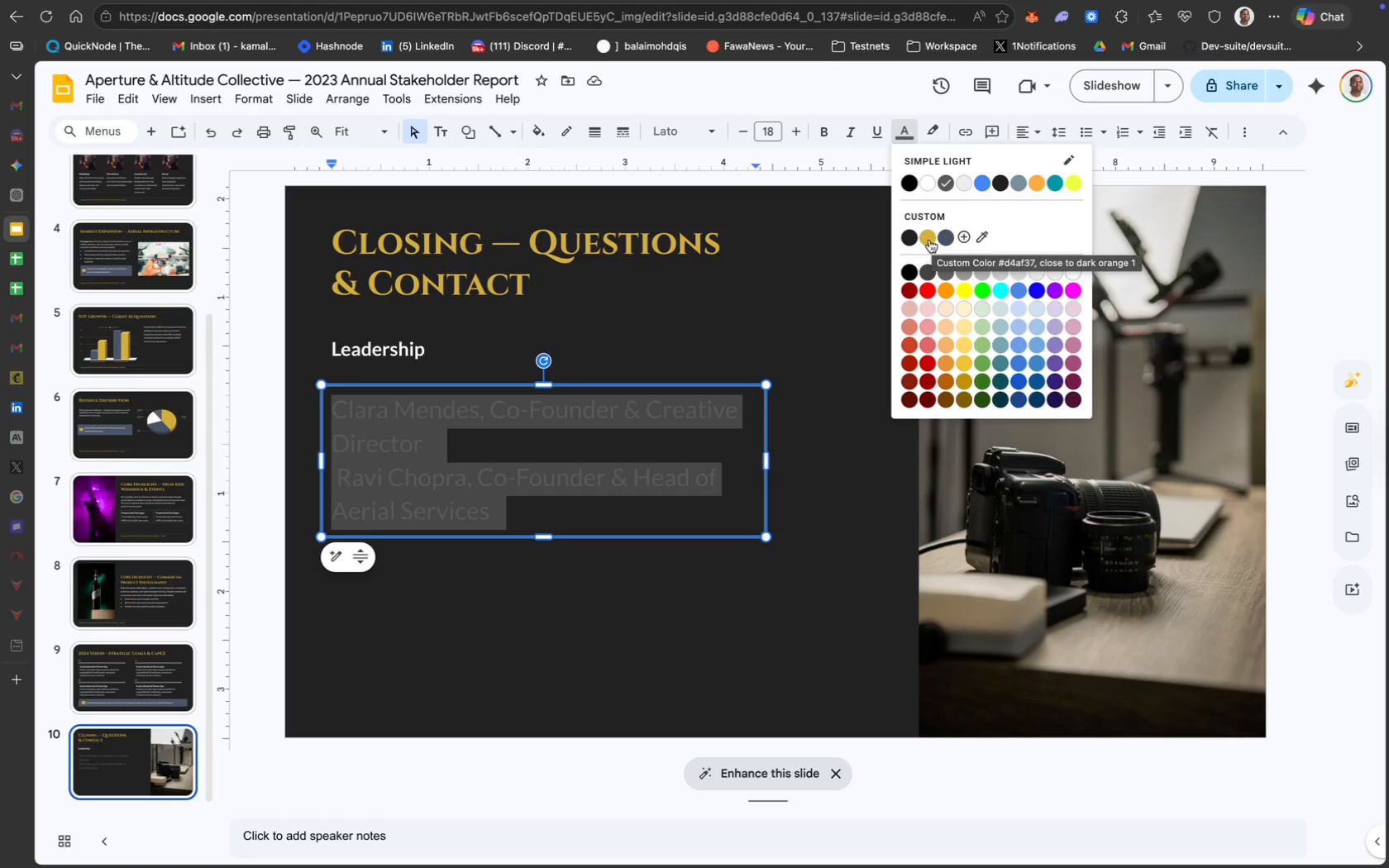 
left_click([927, 182])
 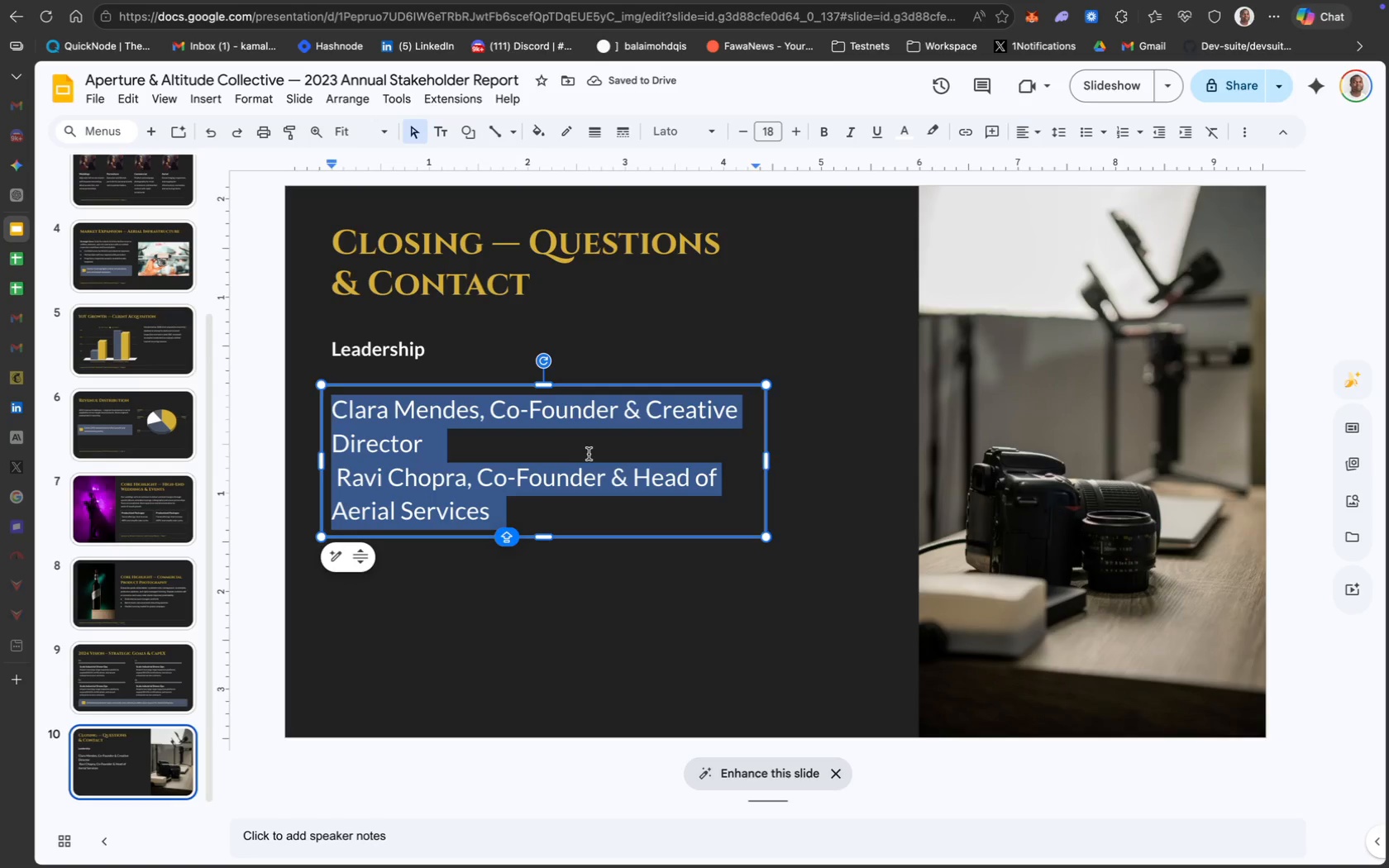 
wait(5.97)
 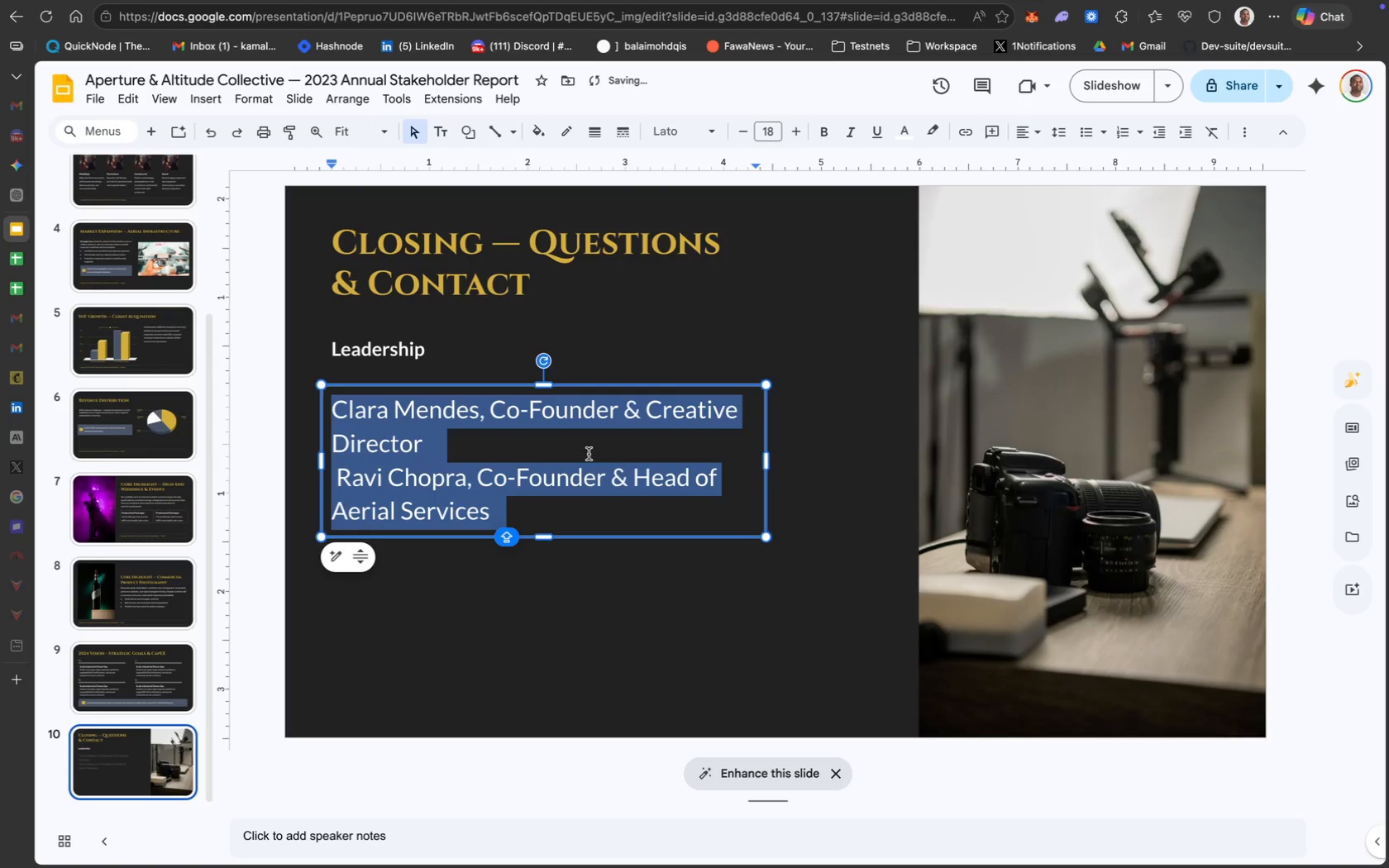 
left_click([504, 432])
 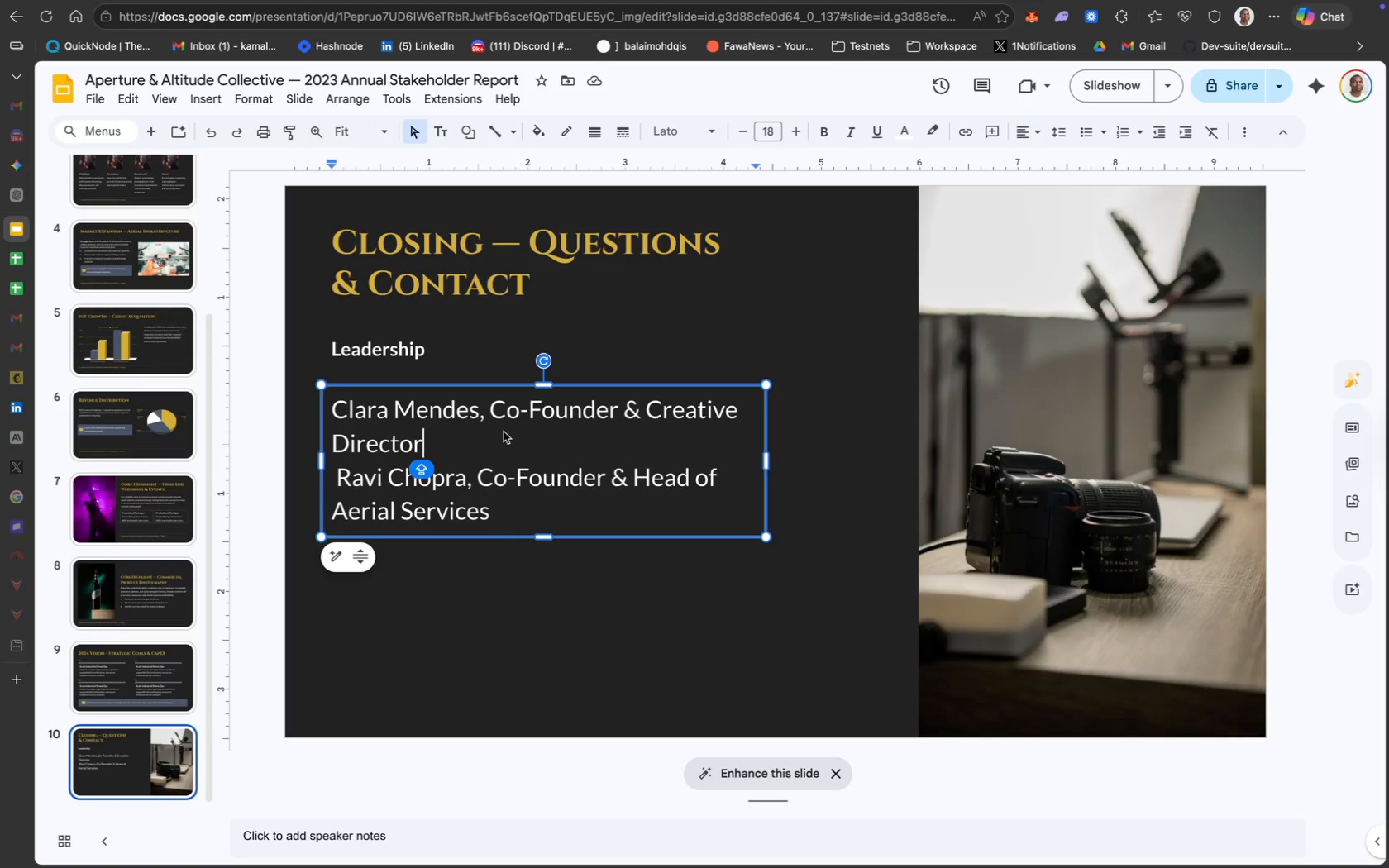 
key(Meta+A)
 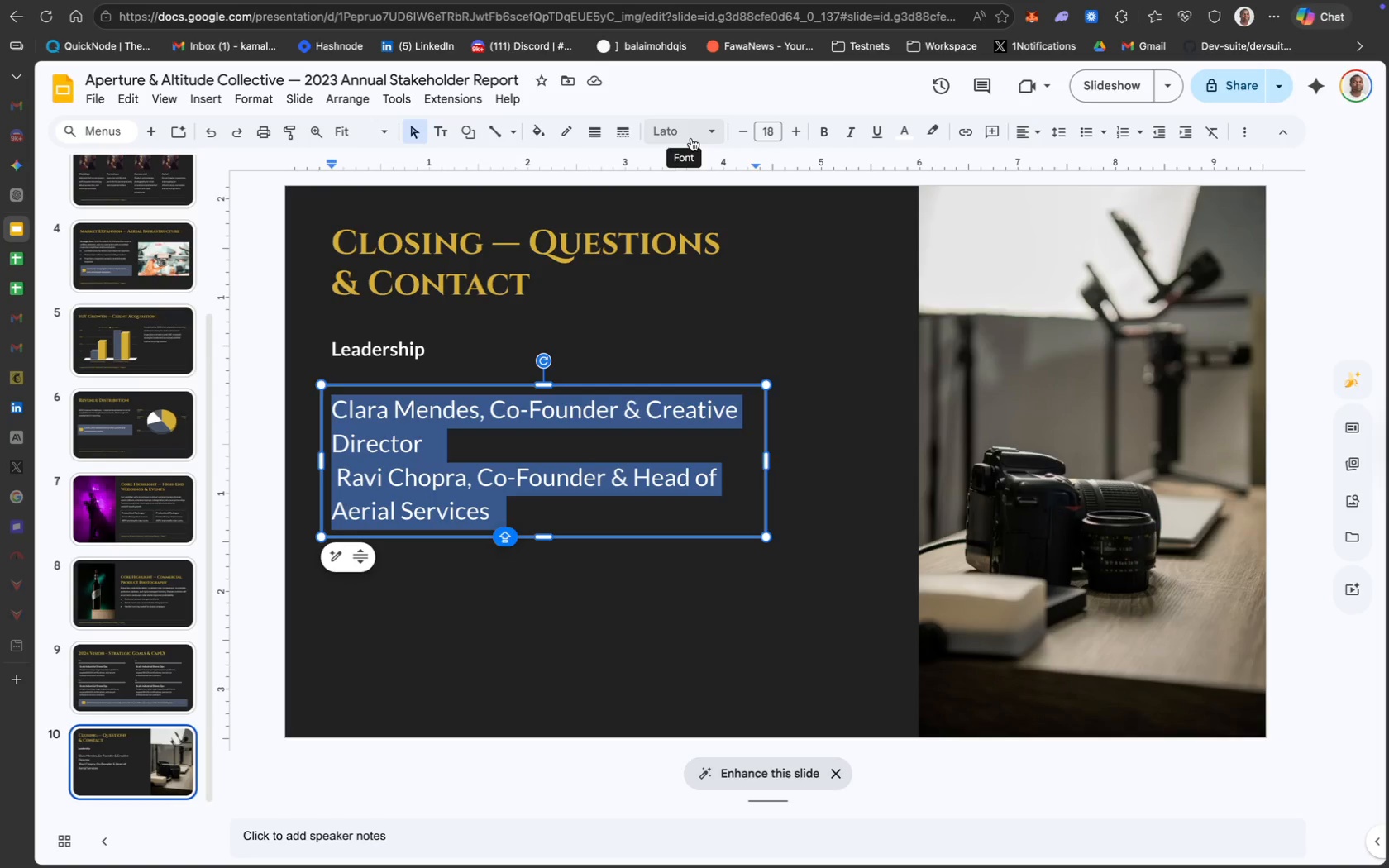 
key(CapsLock)
 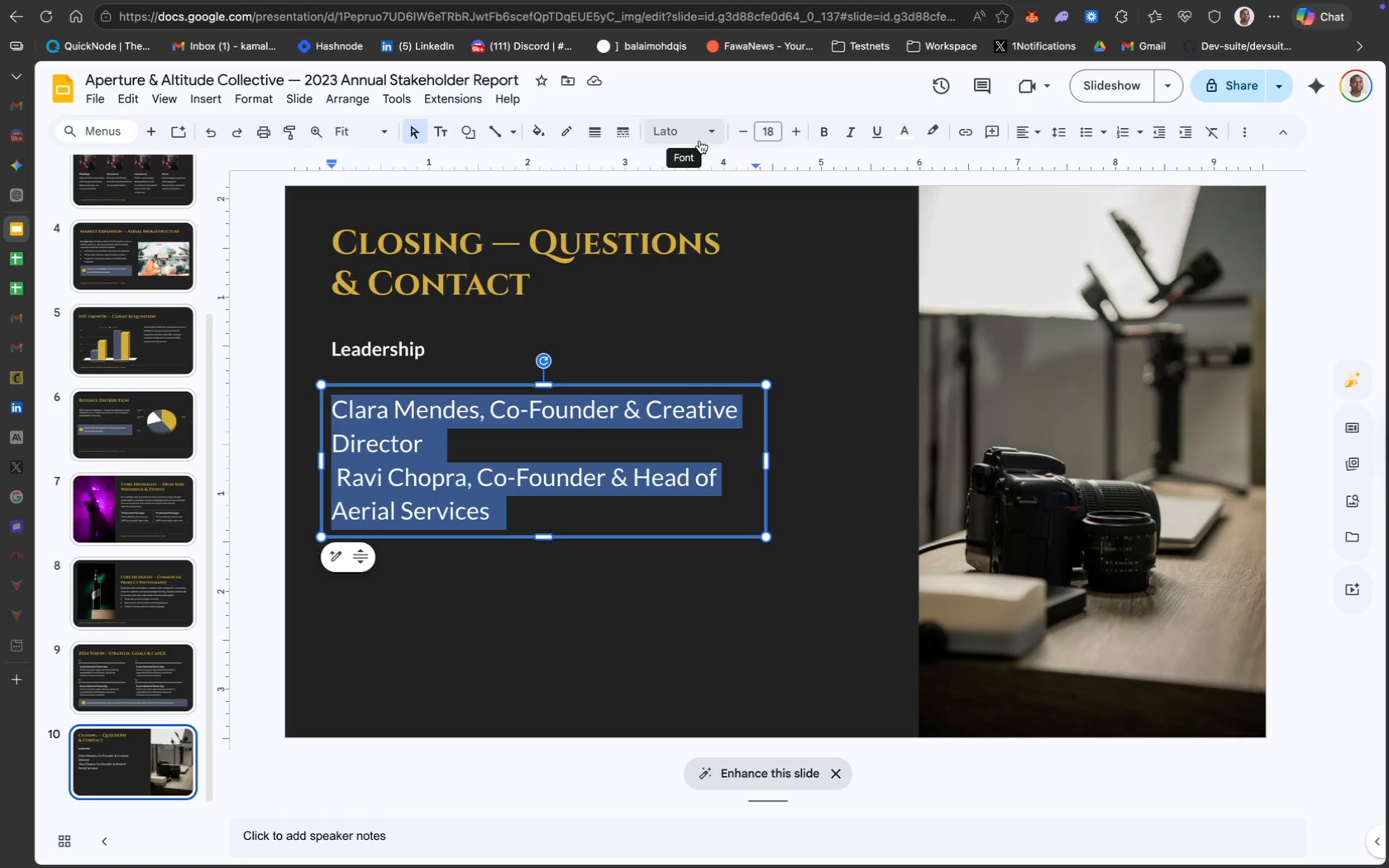 
left_click([763, 126])
 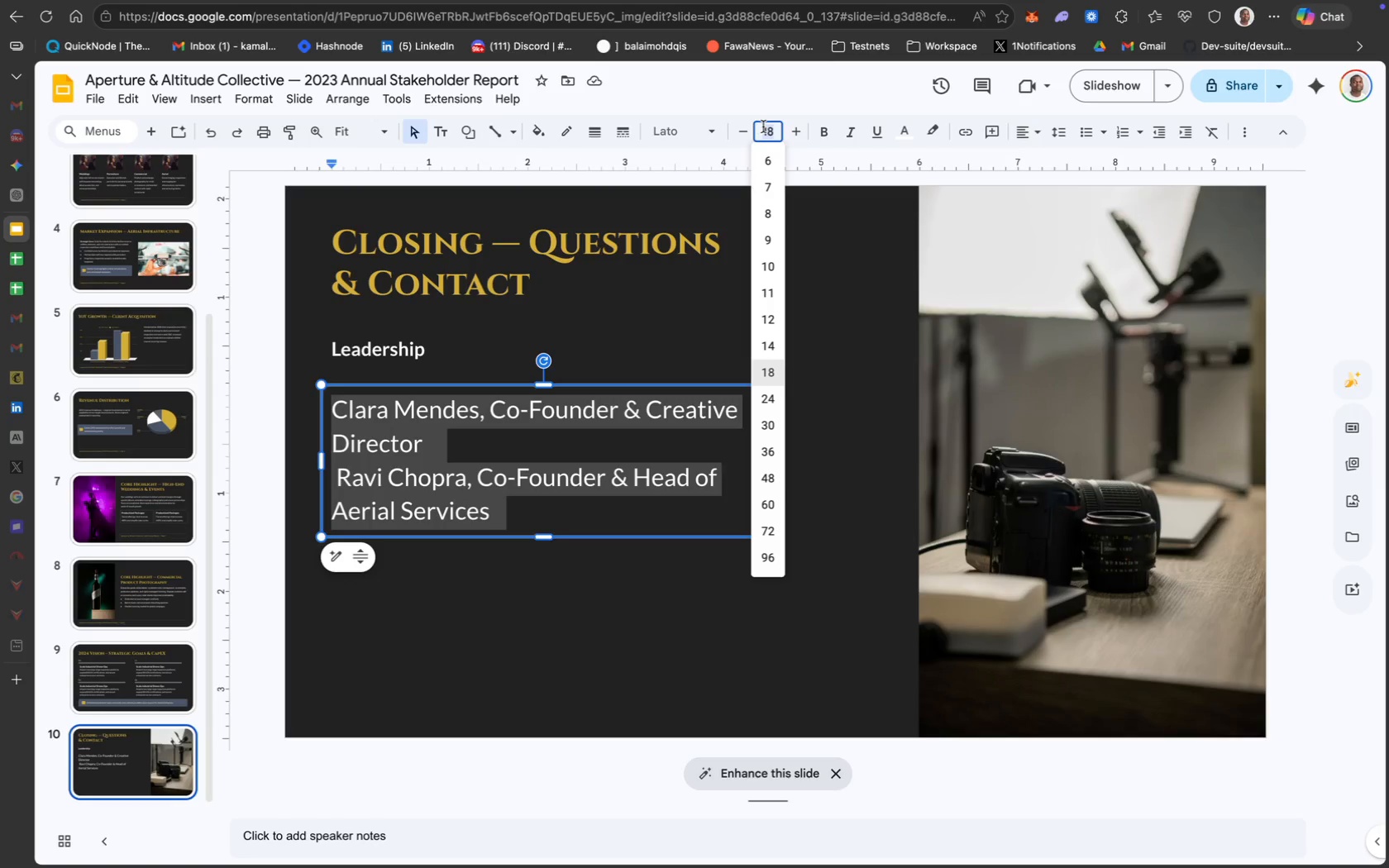 
type(12)
 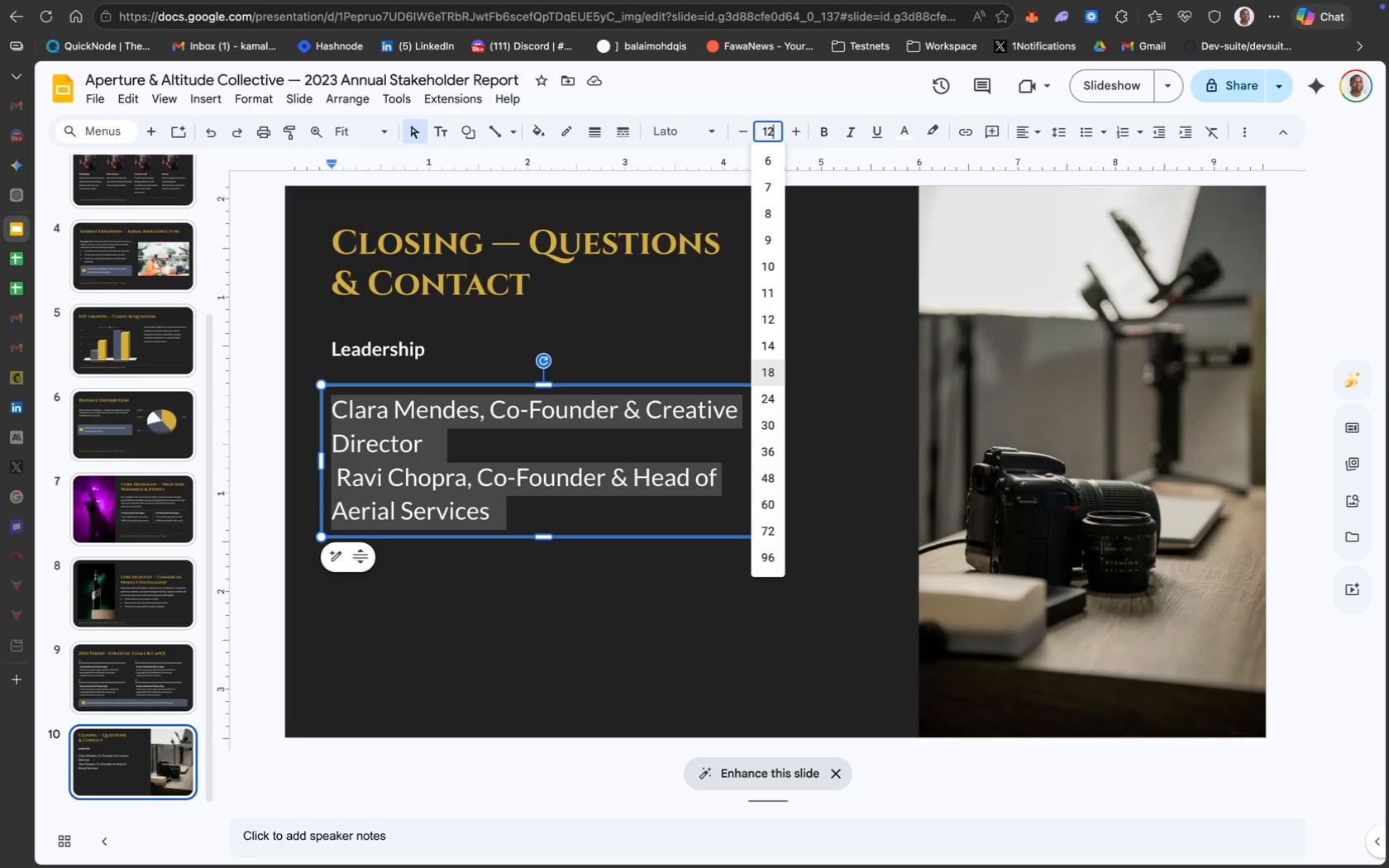 
key(Enter)
 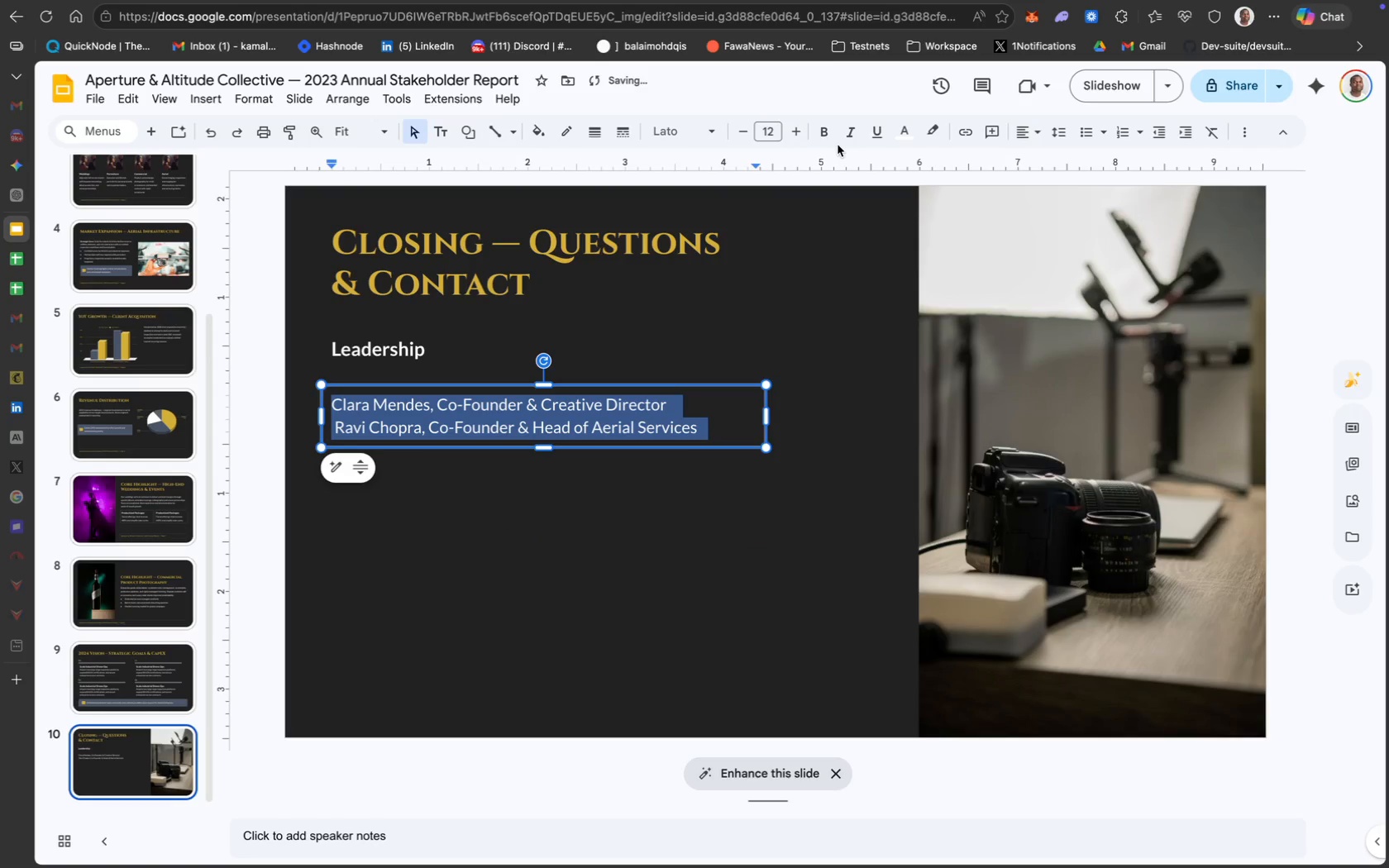 
left_click([899, 126])
 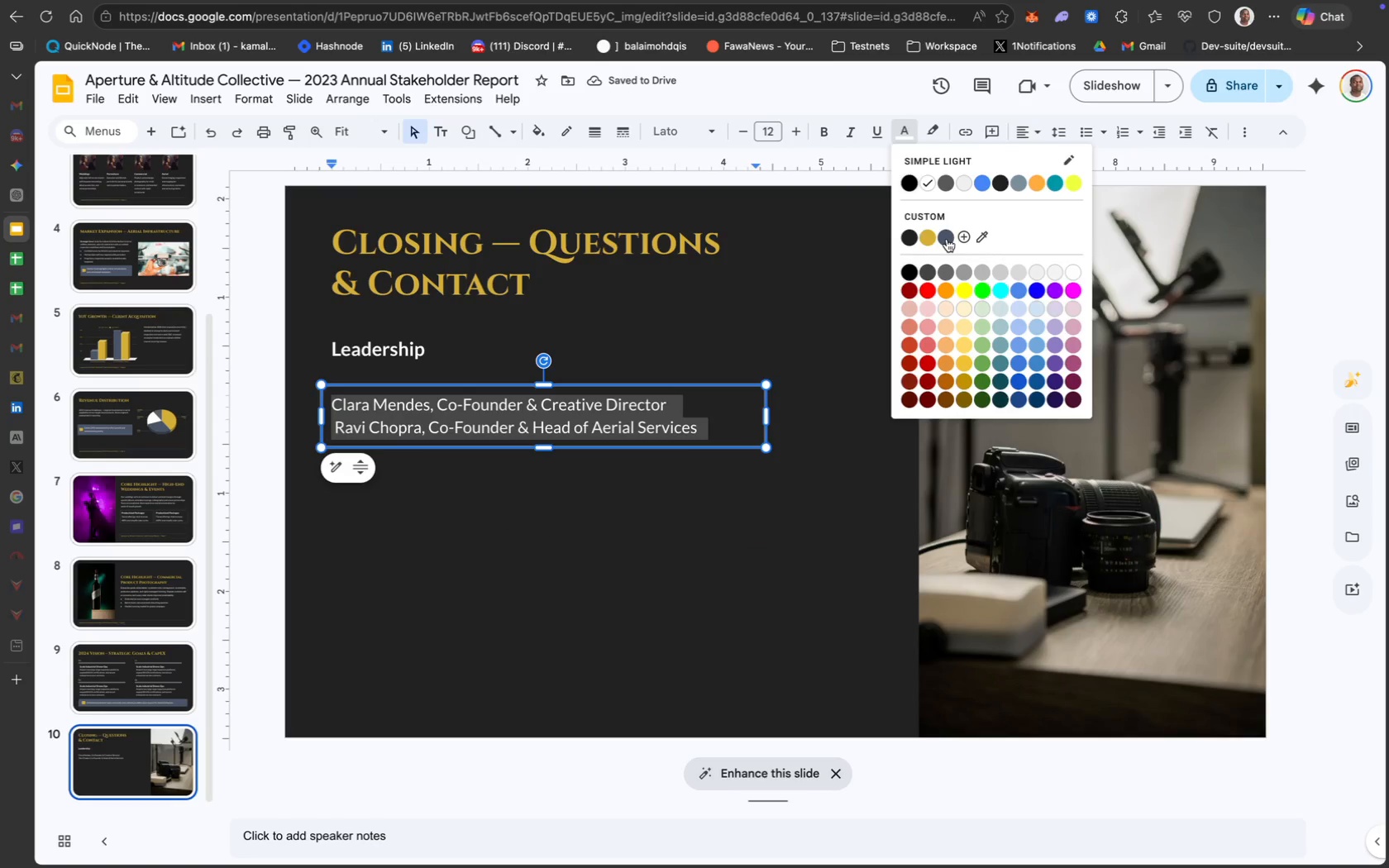 
key(CapsLock)
 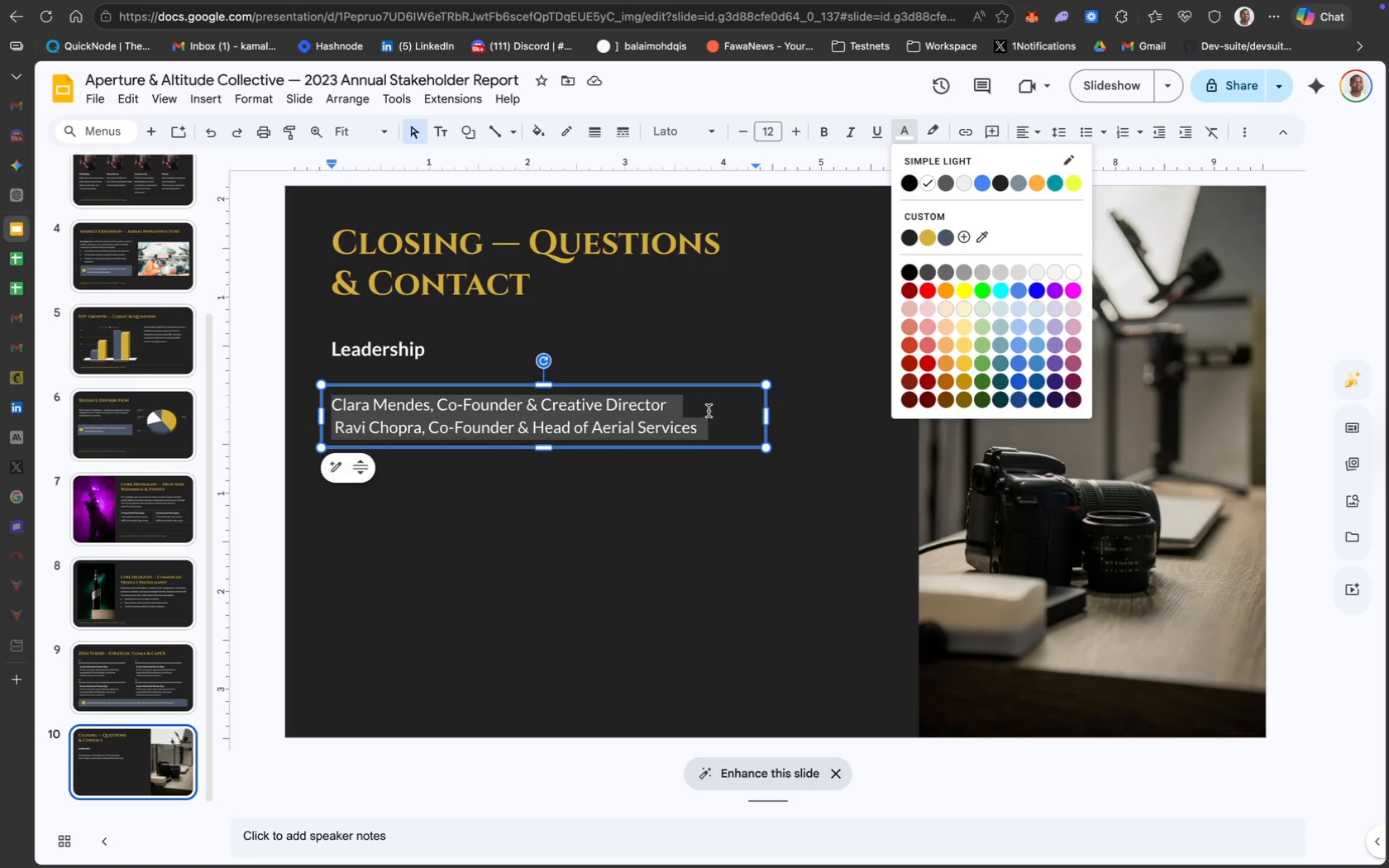 
wait(11.81)
 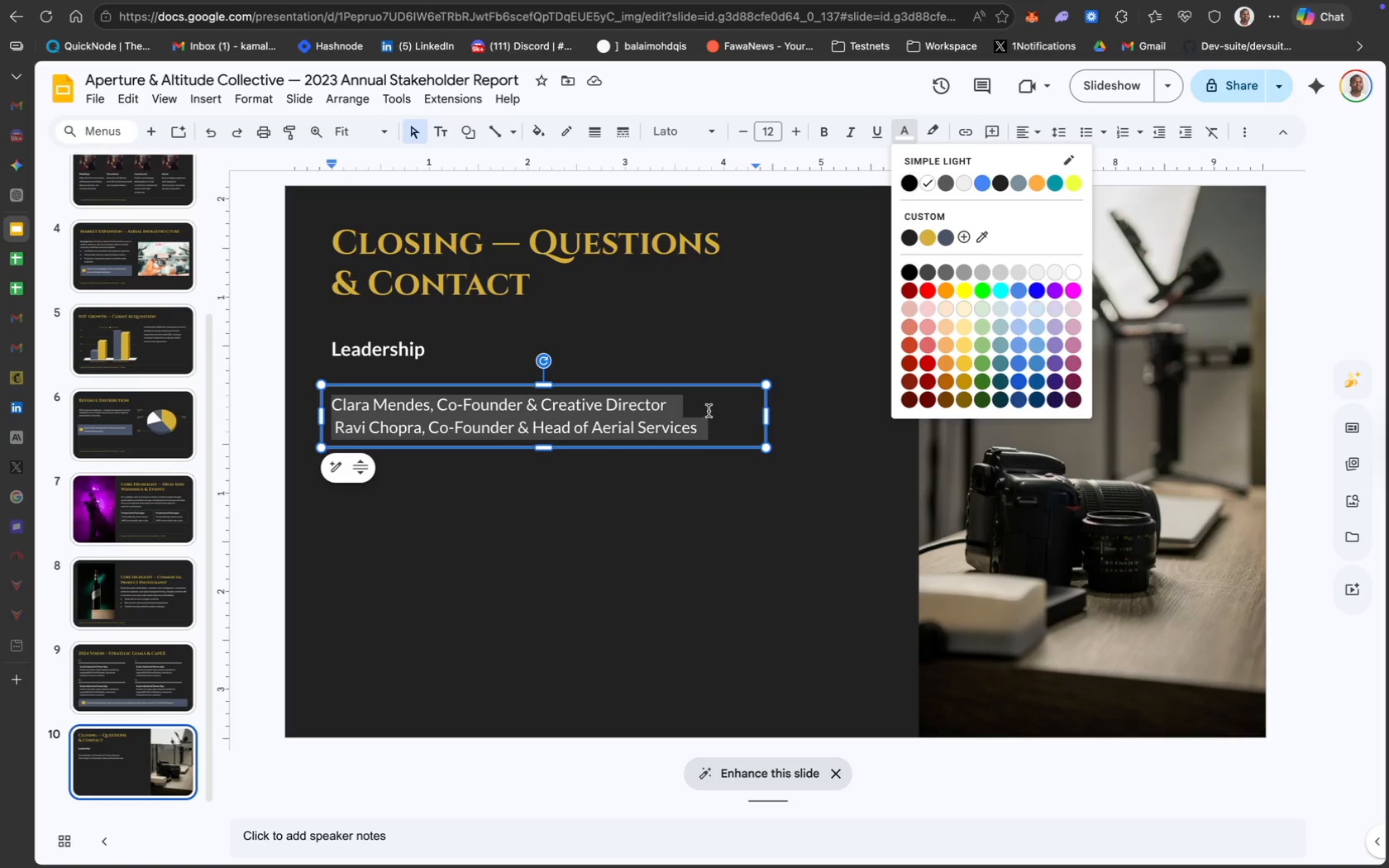 
left_click([1061, 131])
 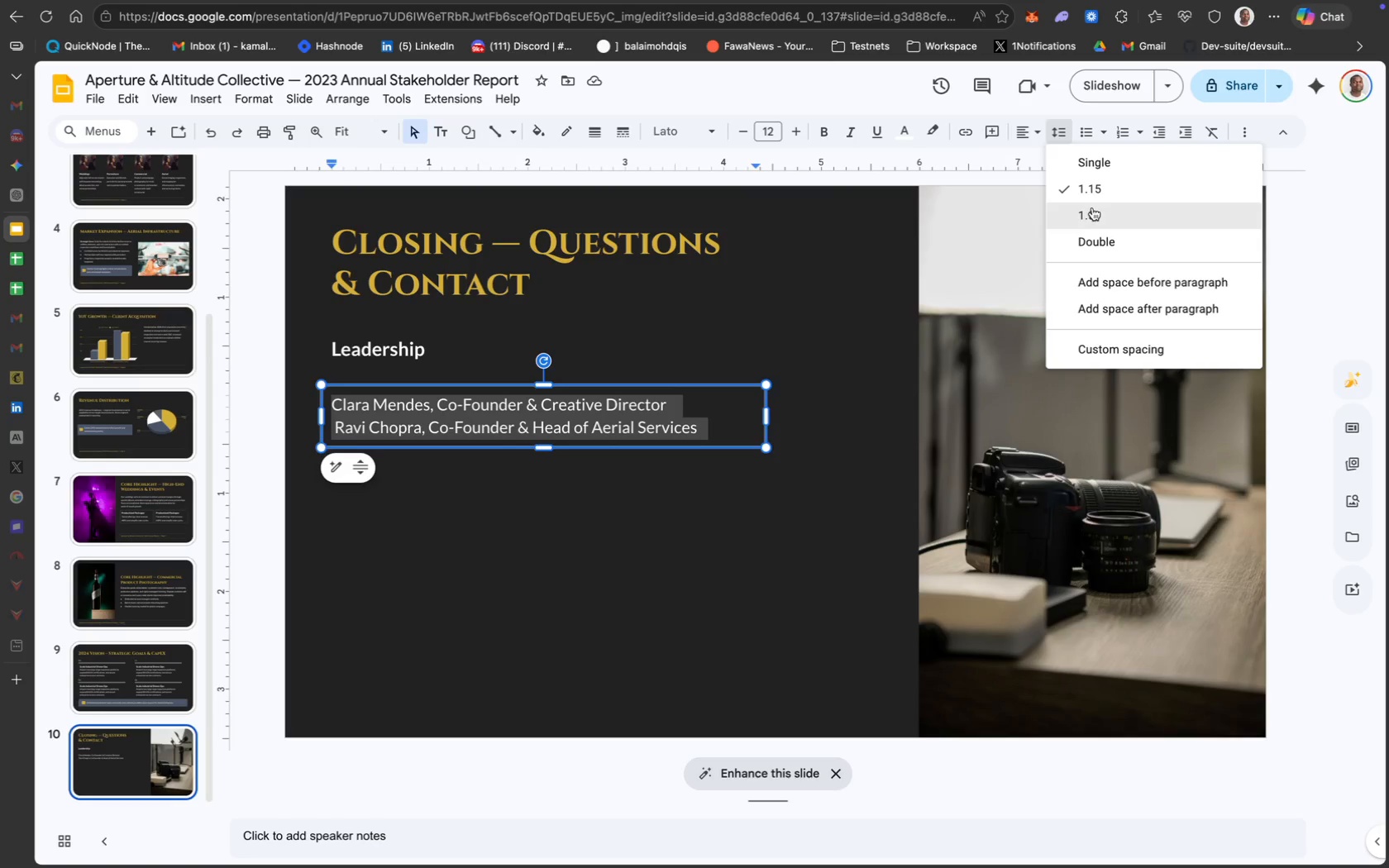 
left_click([1093, 208])
 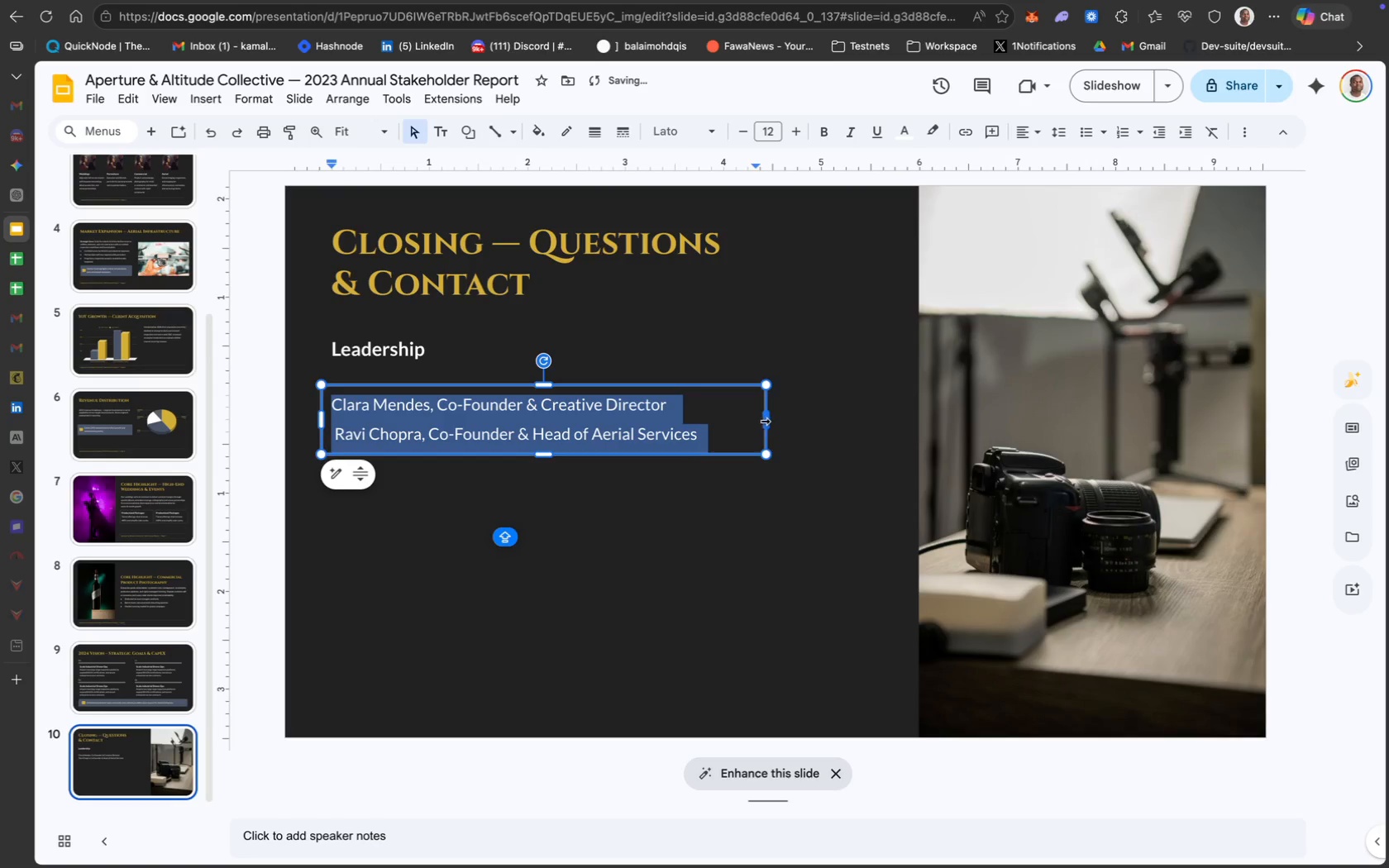 
left_click_drag(start_coordinate=[764, 421], to_coordinate=[604, 414])
 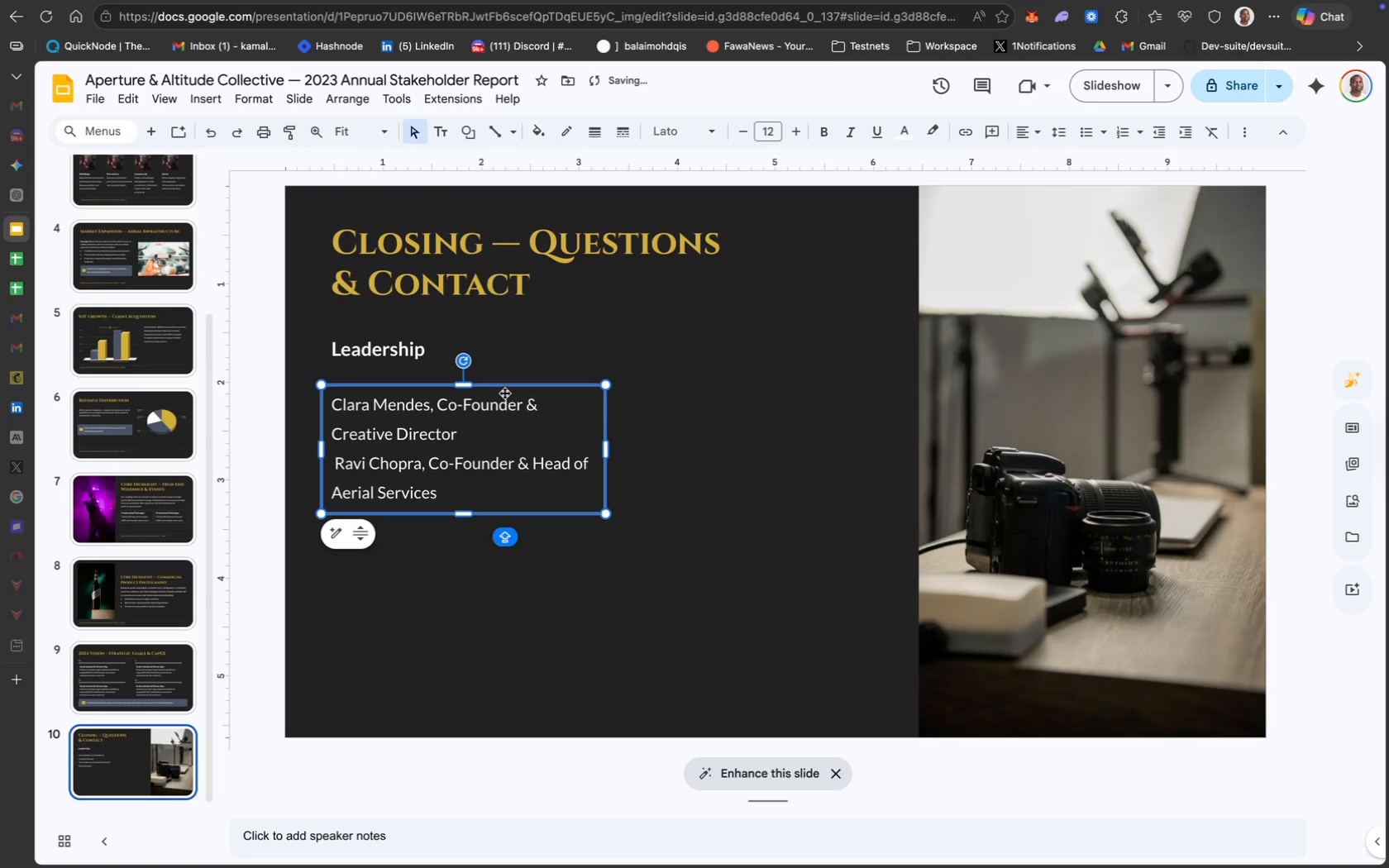 
left_click_drag(start_coordinate=[504, 392], to_coordinate=[504, 374])
 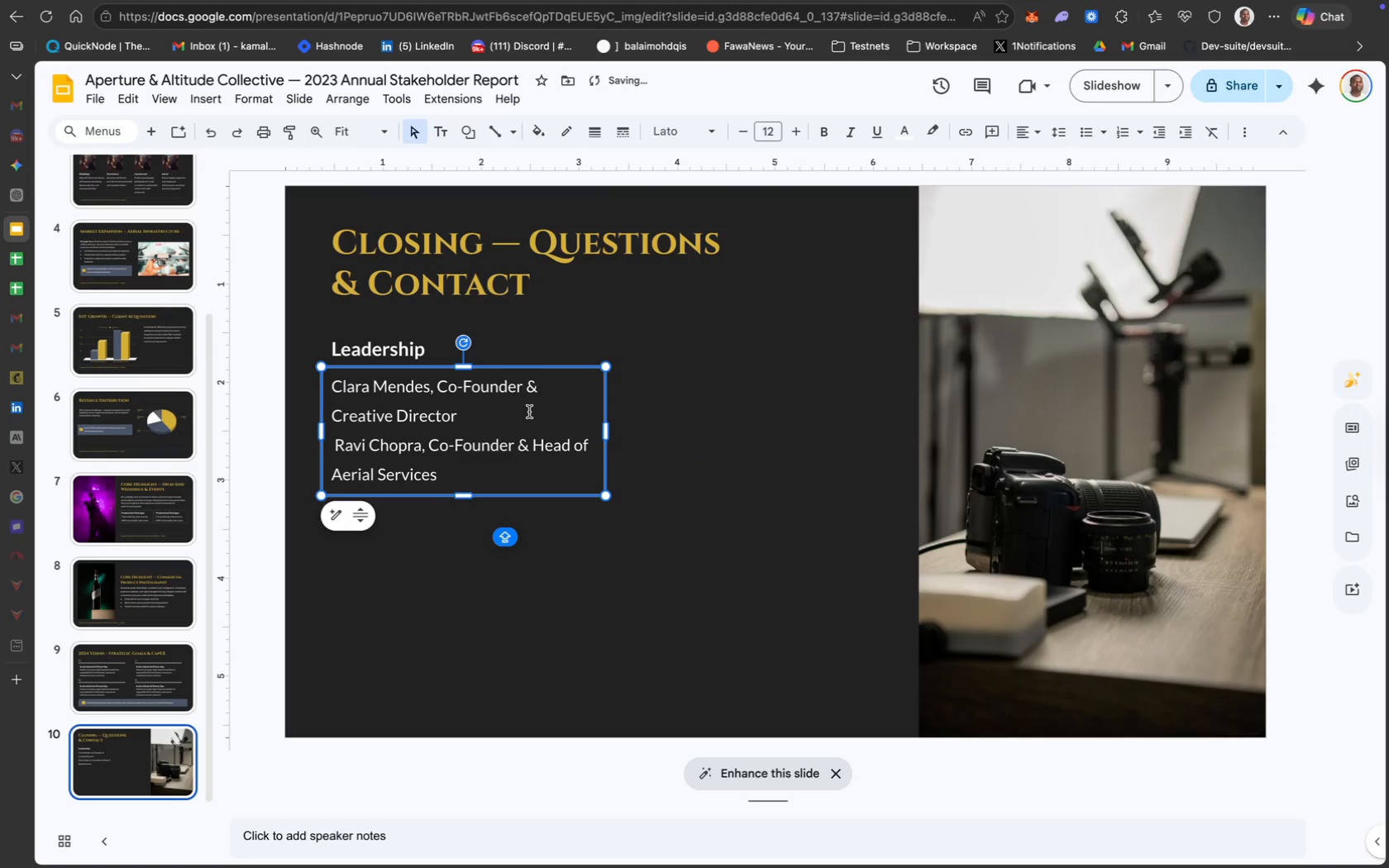 
key(ArrowUp)
 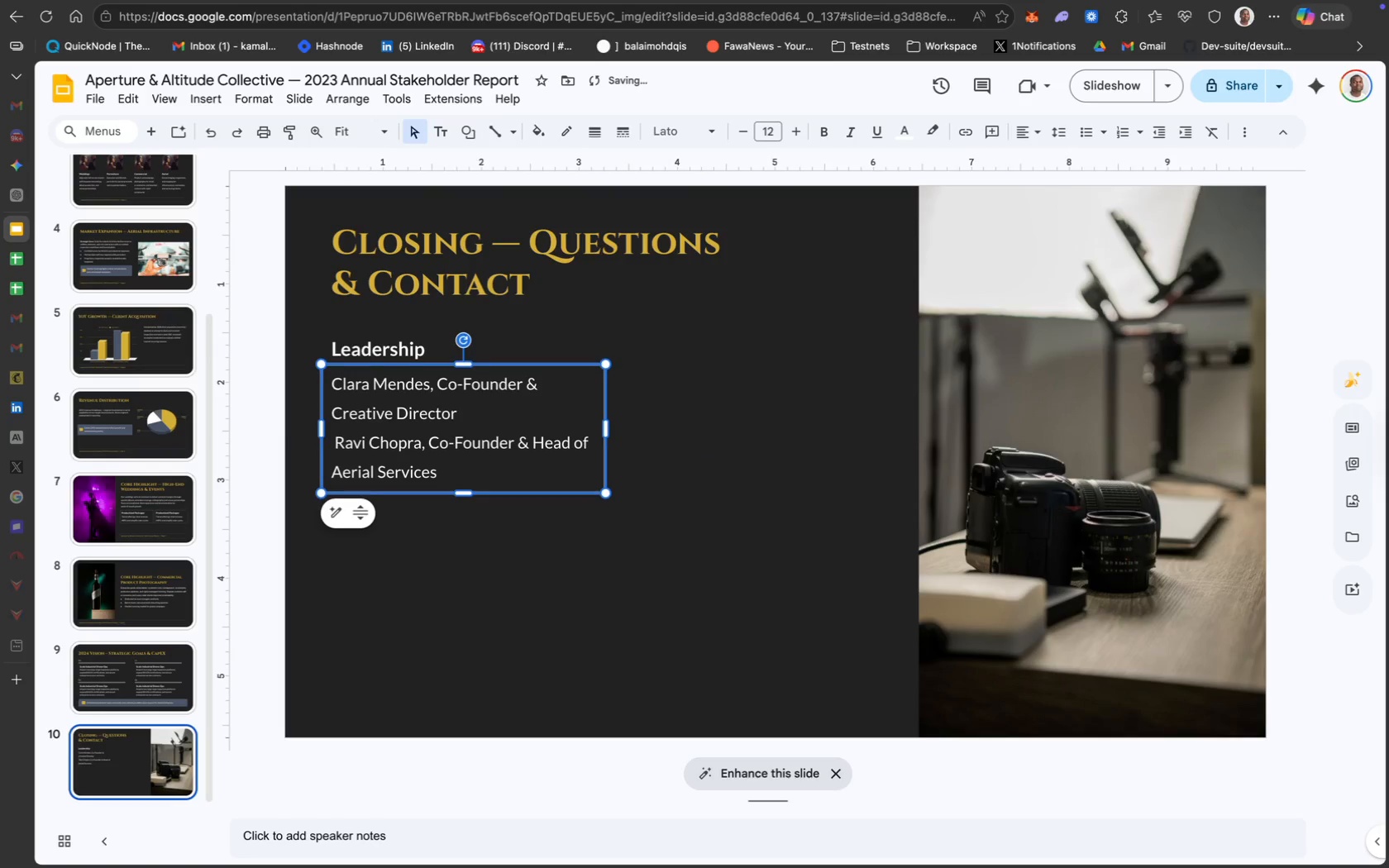 
key(ArrowUp)
 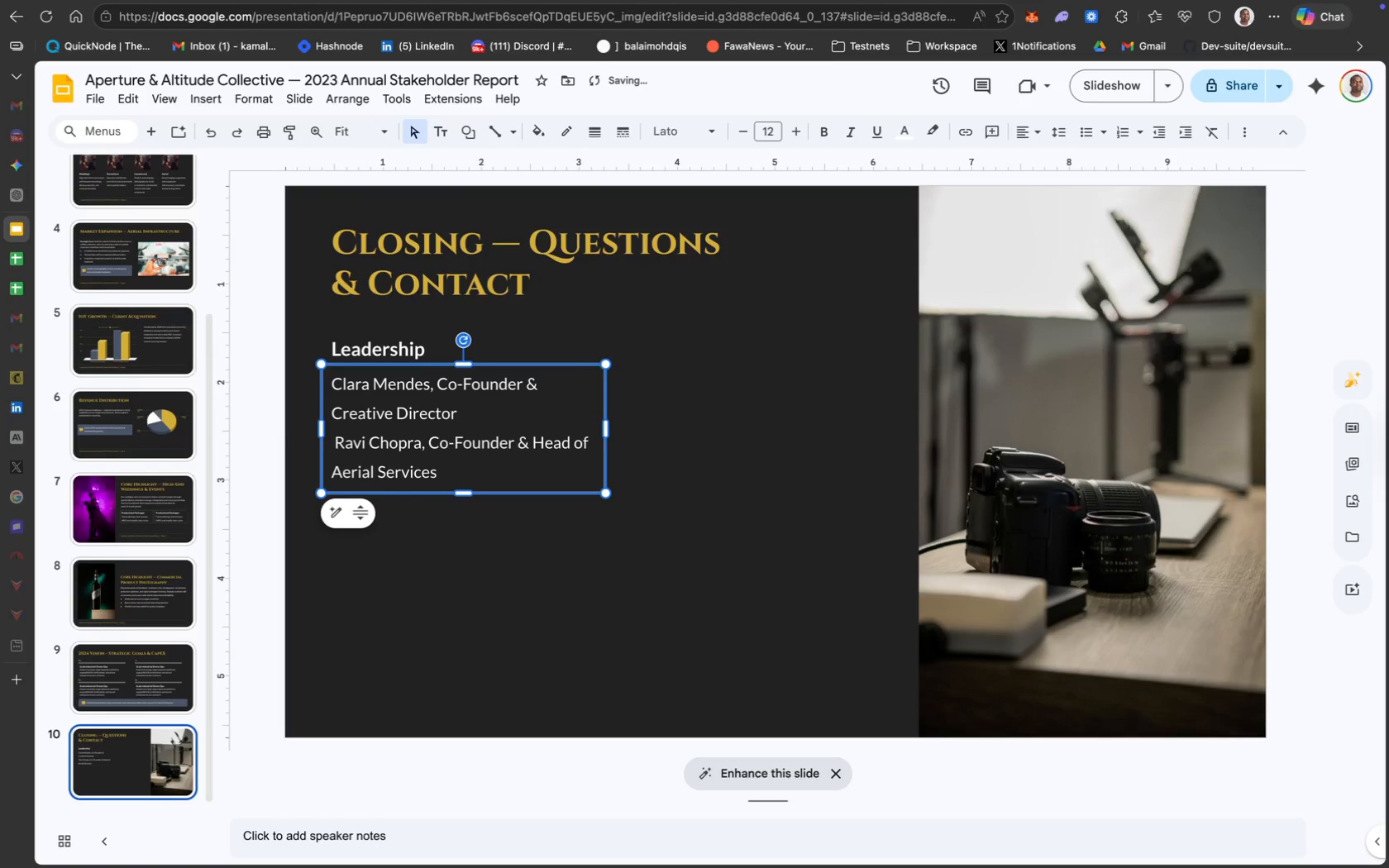 
key(ArrowUp)
 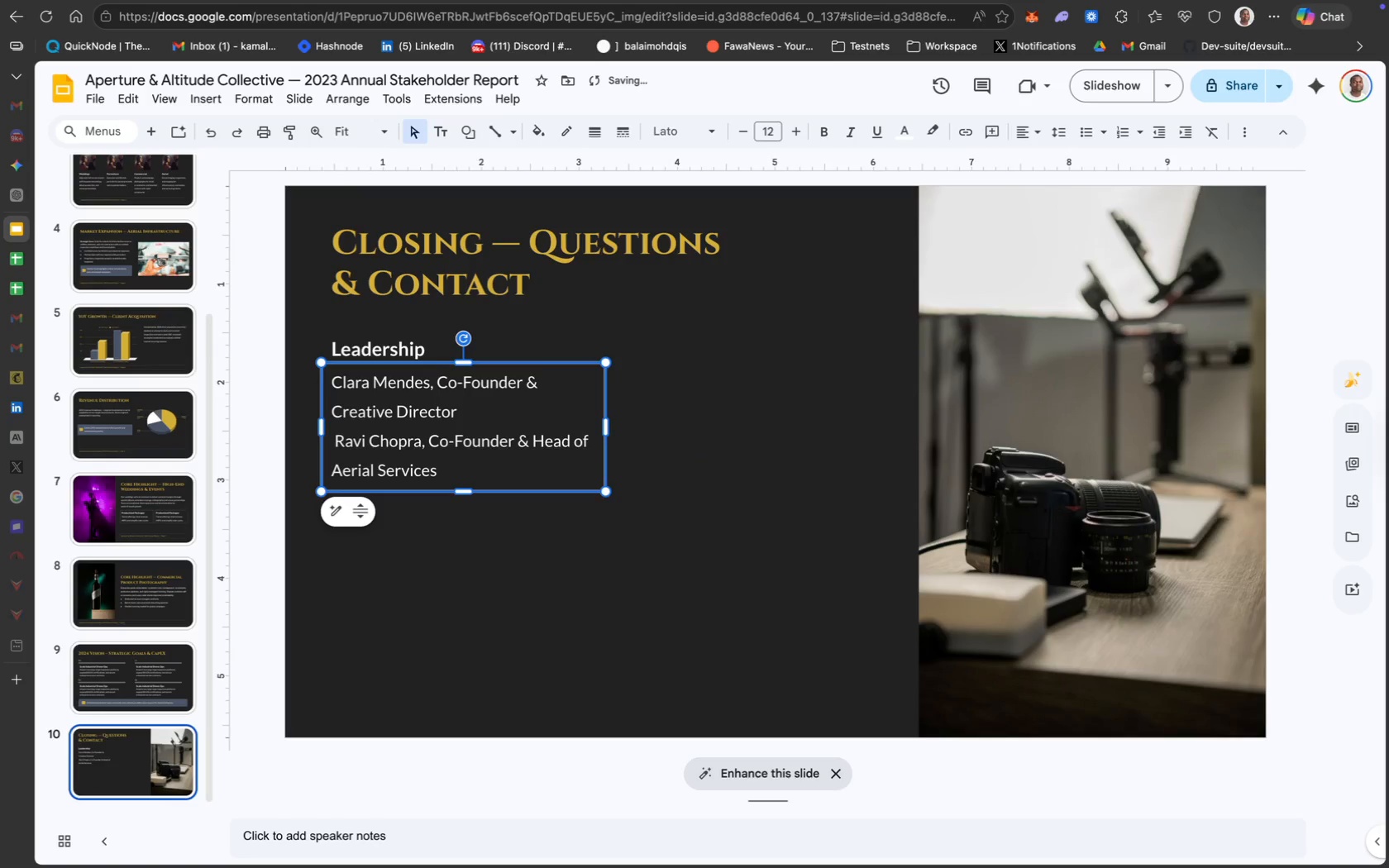 
key(ArrowUp)
 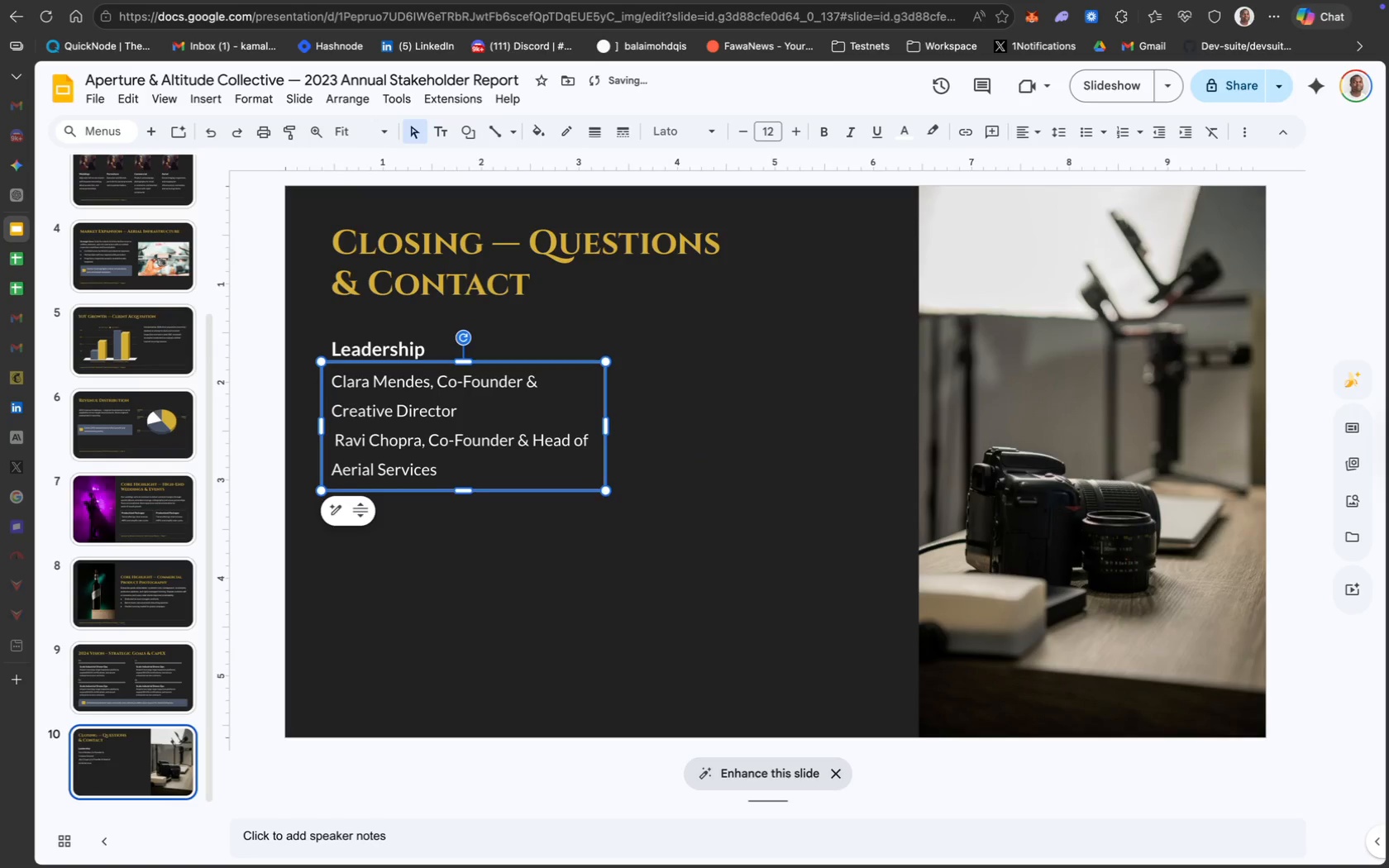 
key(ArrowUp)
 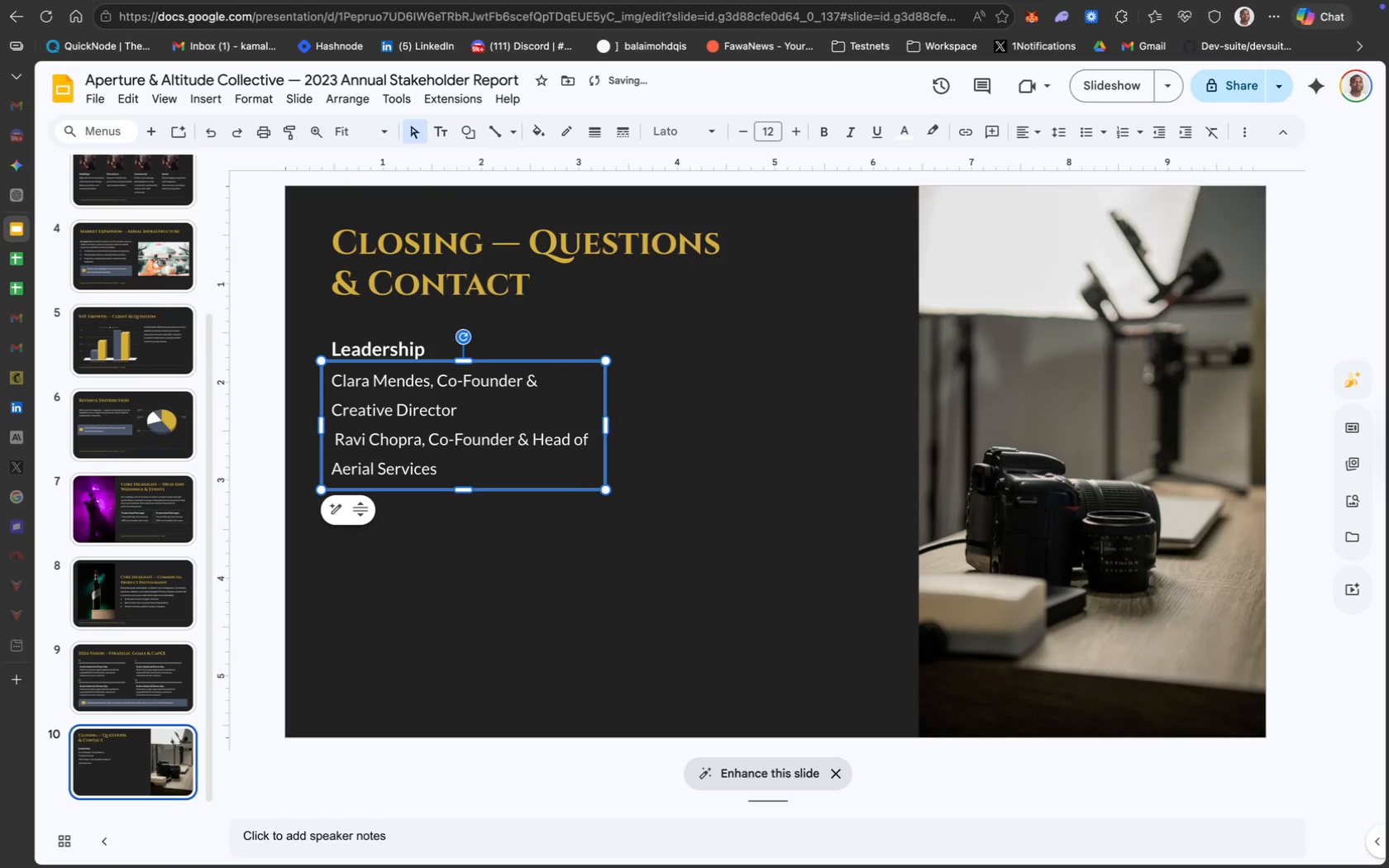 
key(ArrowUp)
 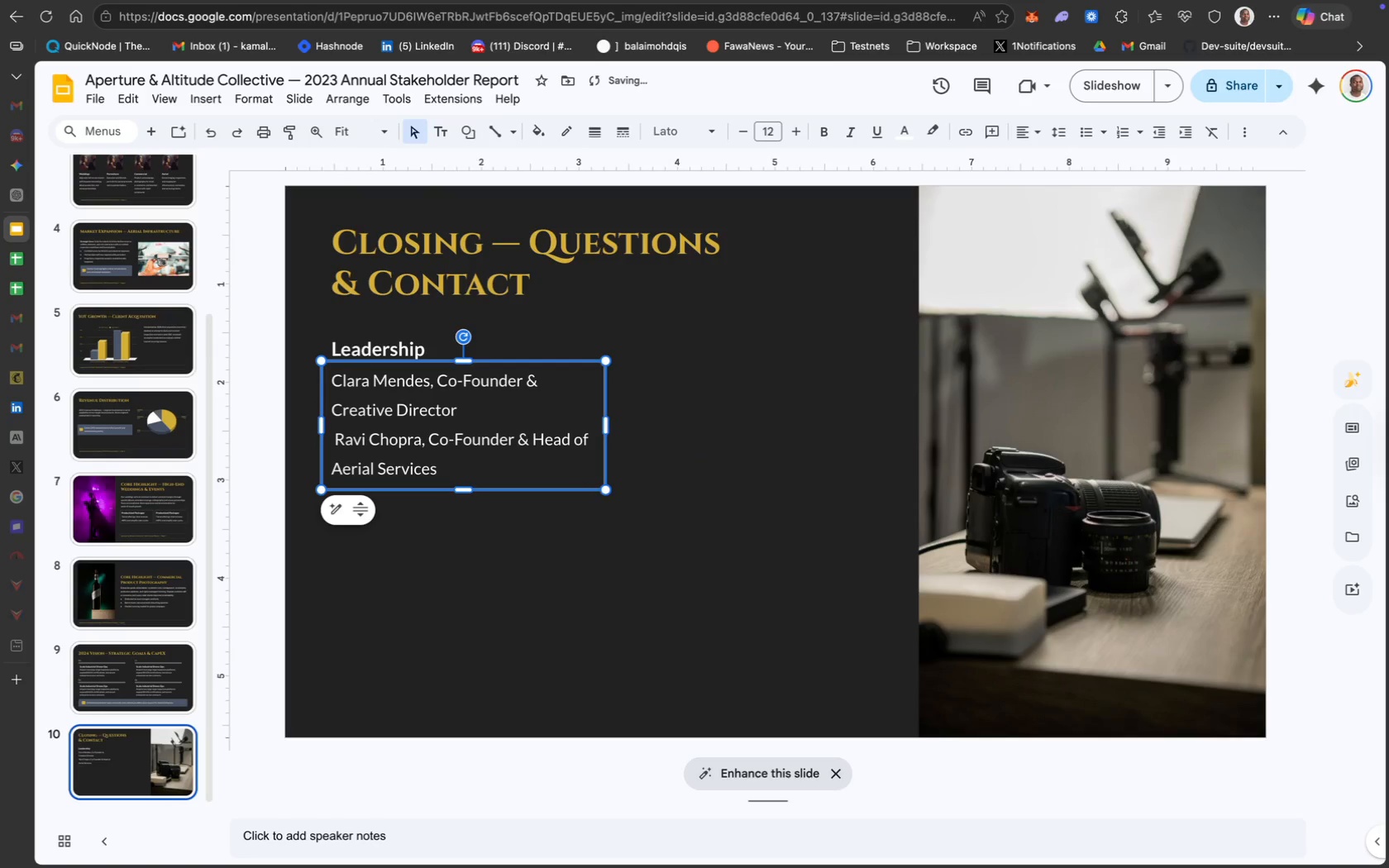 
key(ArrowUp)
 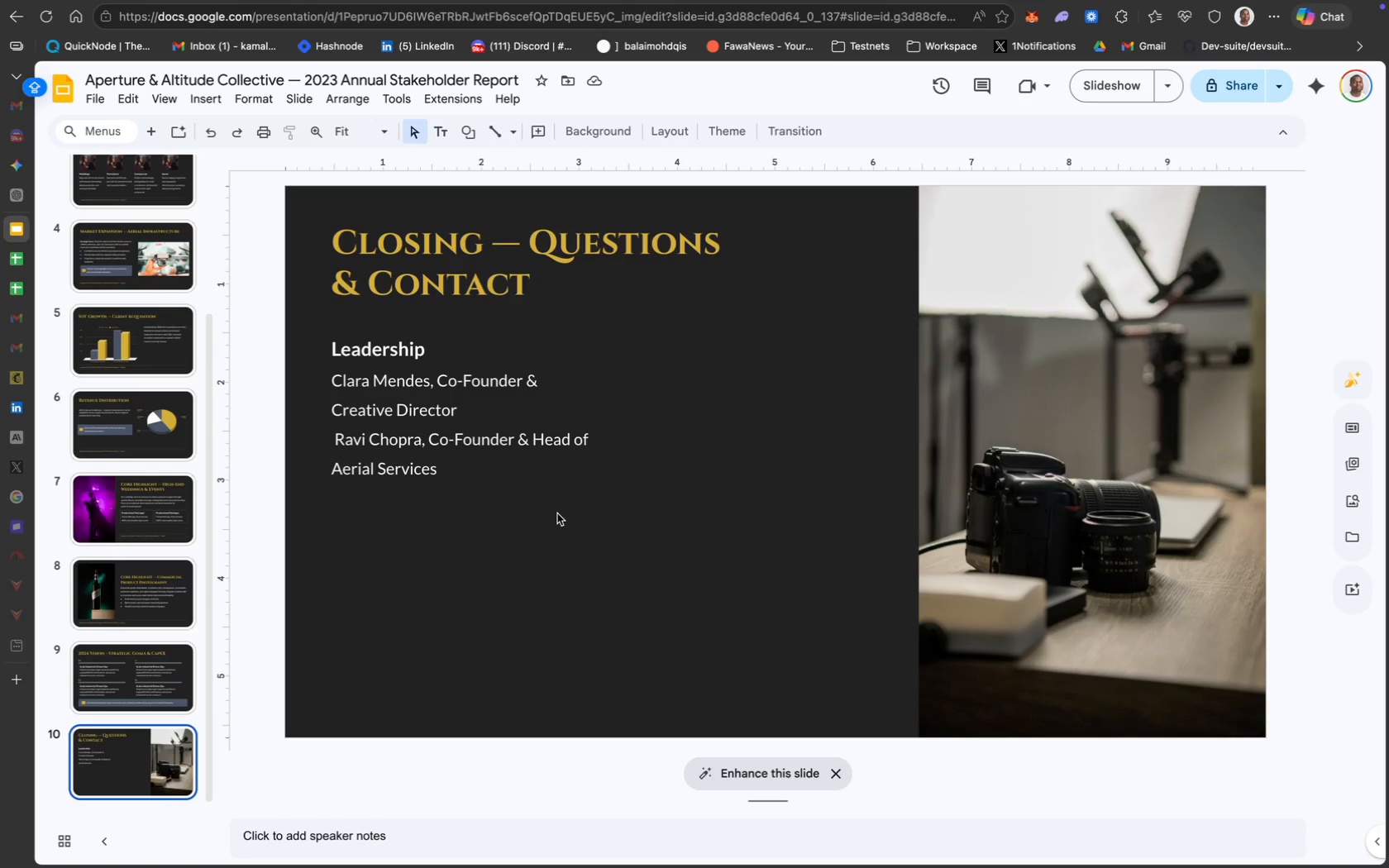 
wait(118.68)
 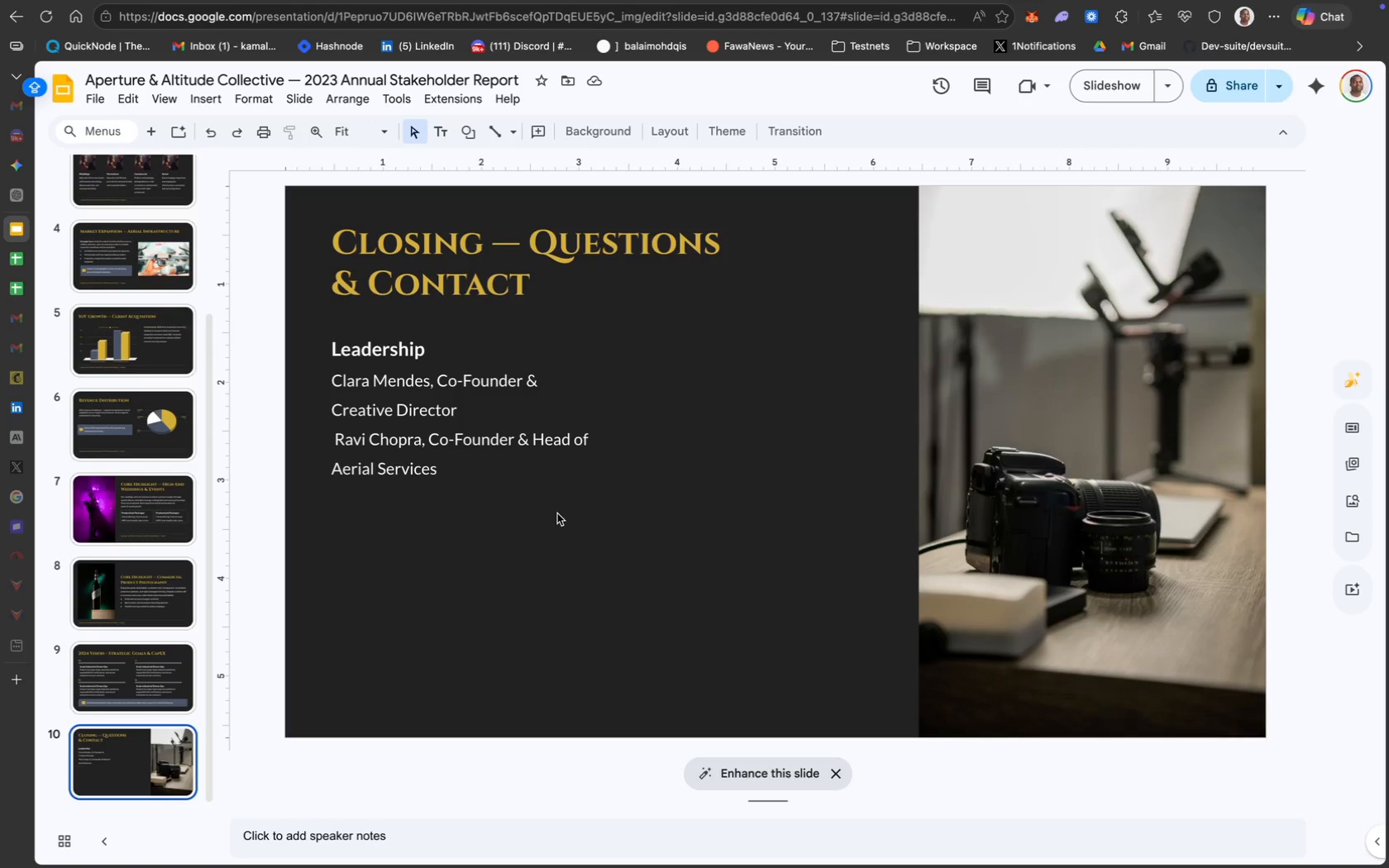 
scroll: coordinate [184, 484], scroll_direction: up, amount: 161.0
 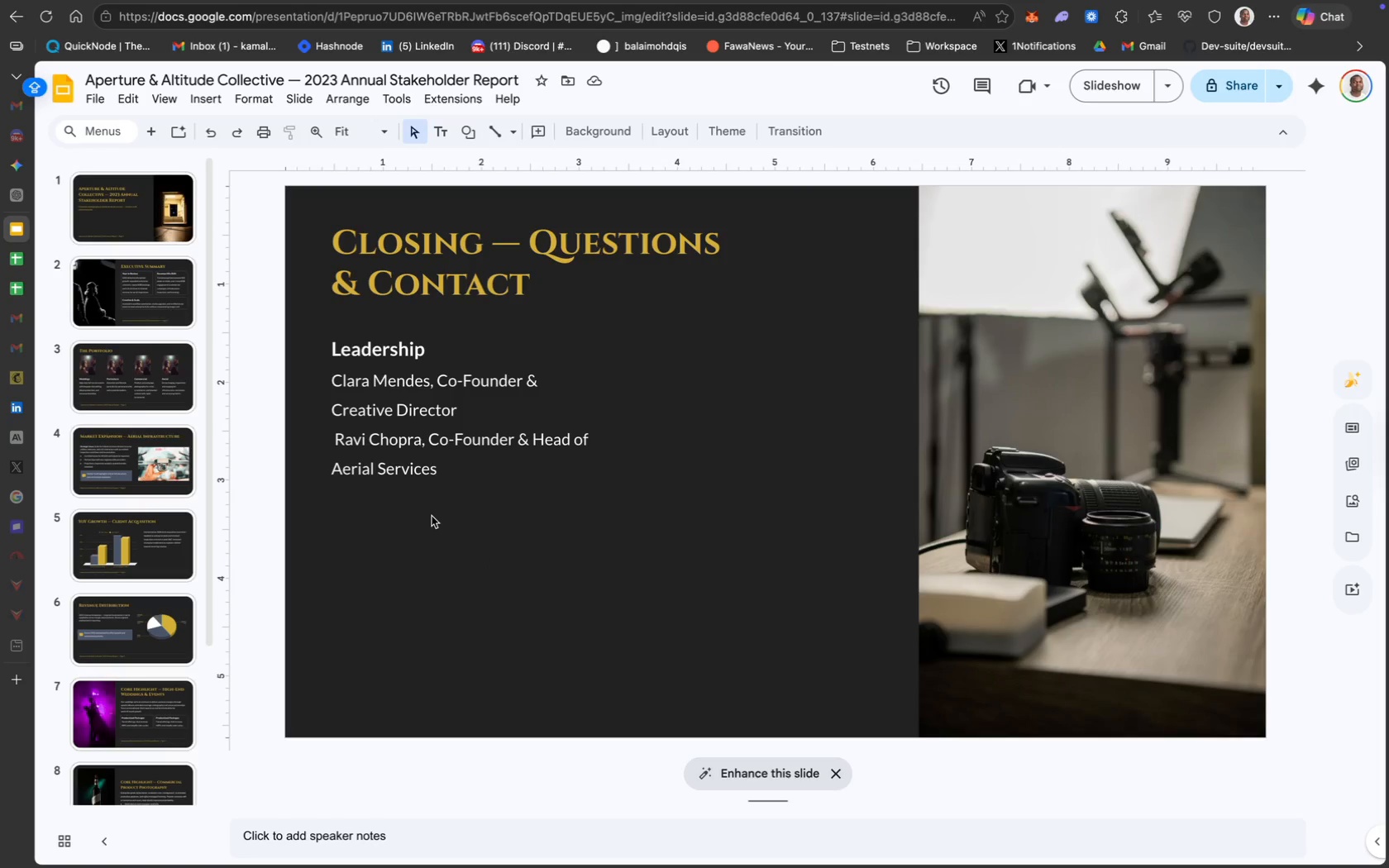 
wait(42.75)
 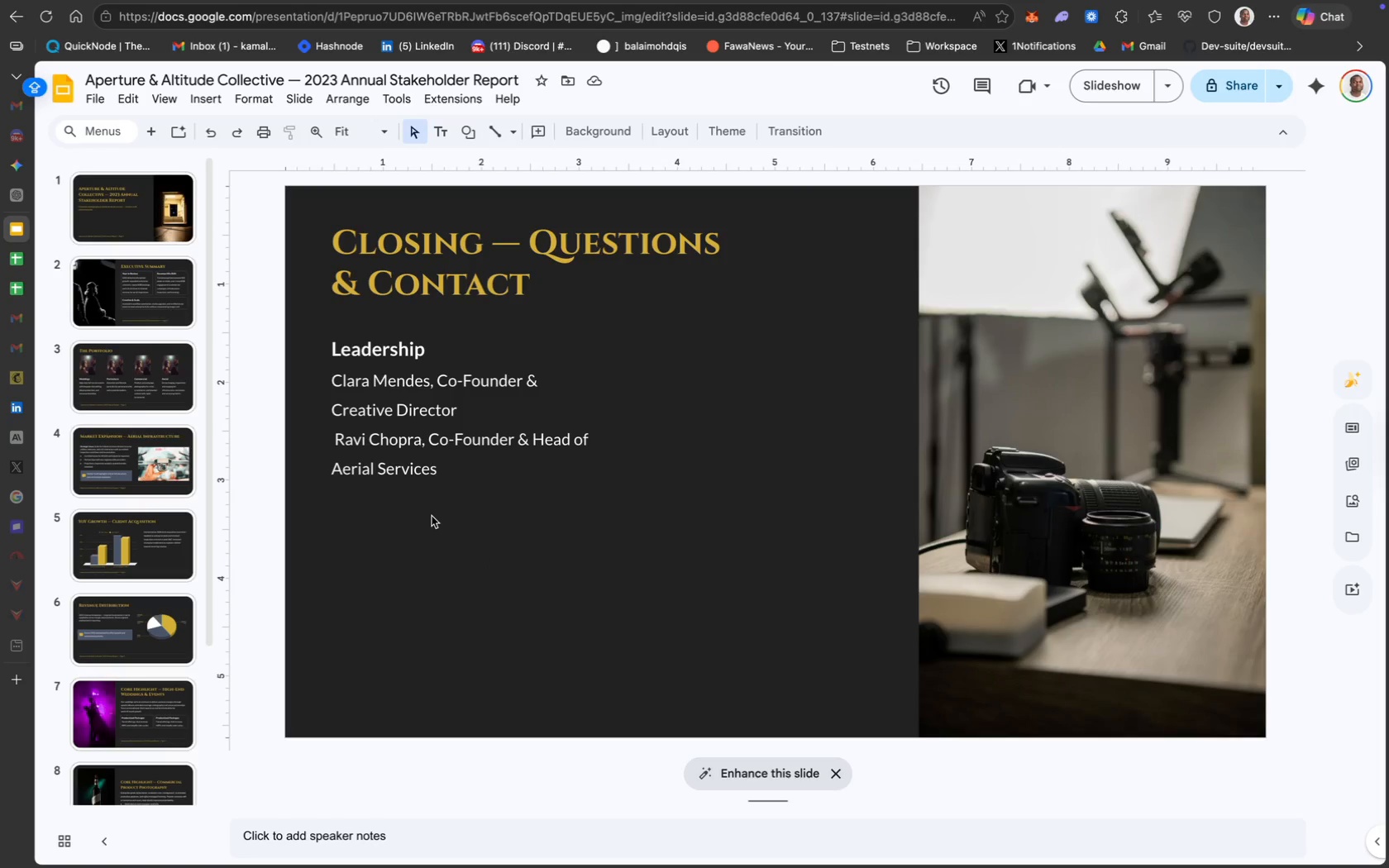 
left_click_drag(start_coordinate=[601, 513], to_coordinate=[315, 332])
 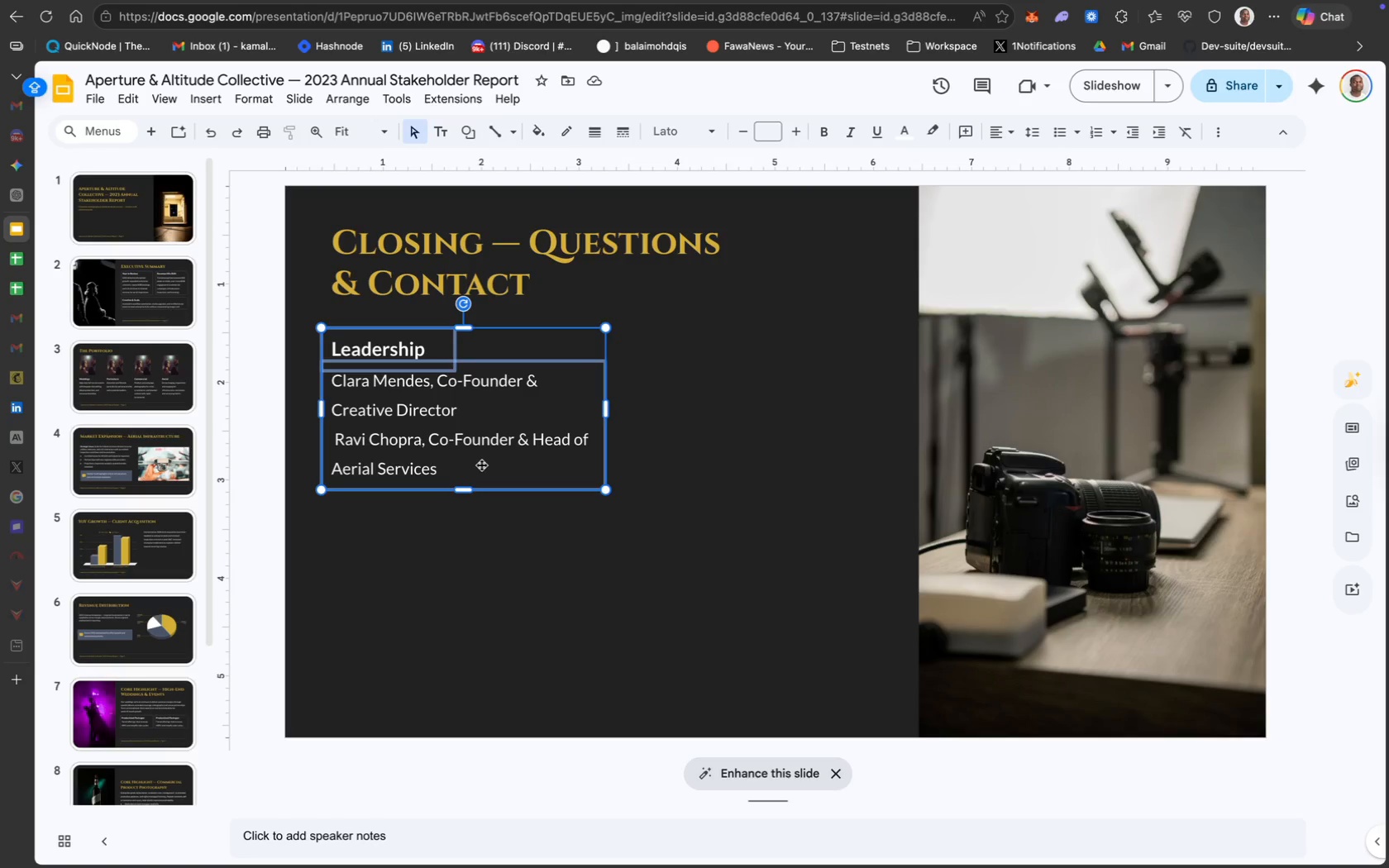 
key(Meta+C)
 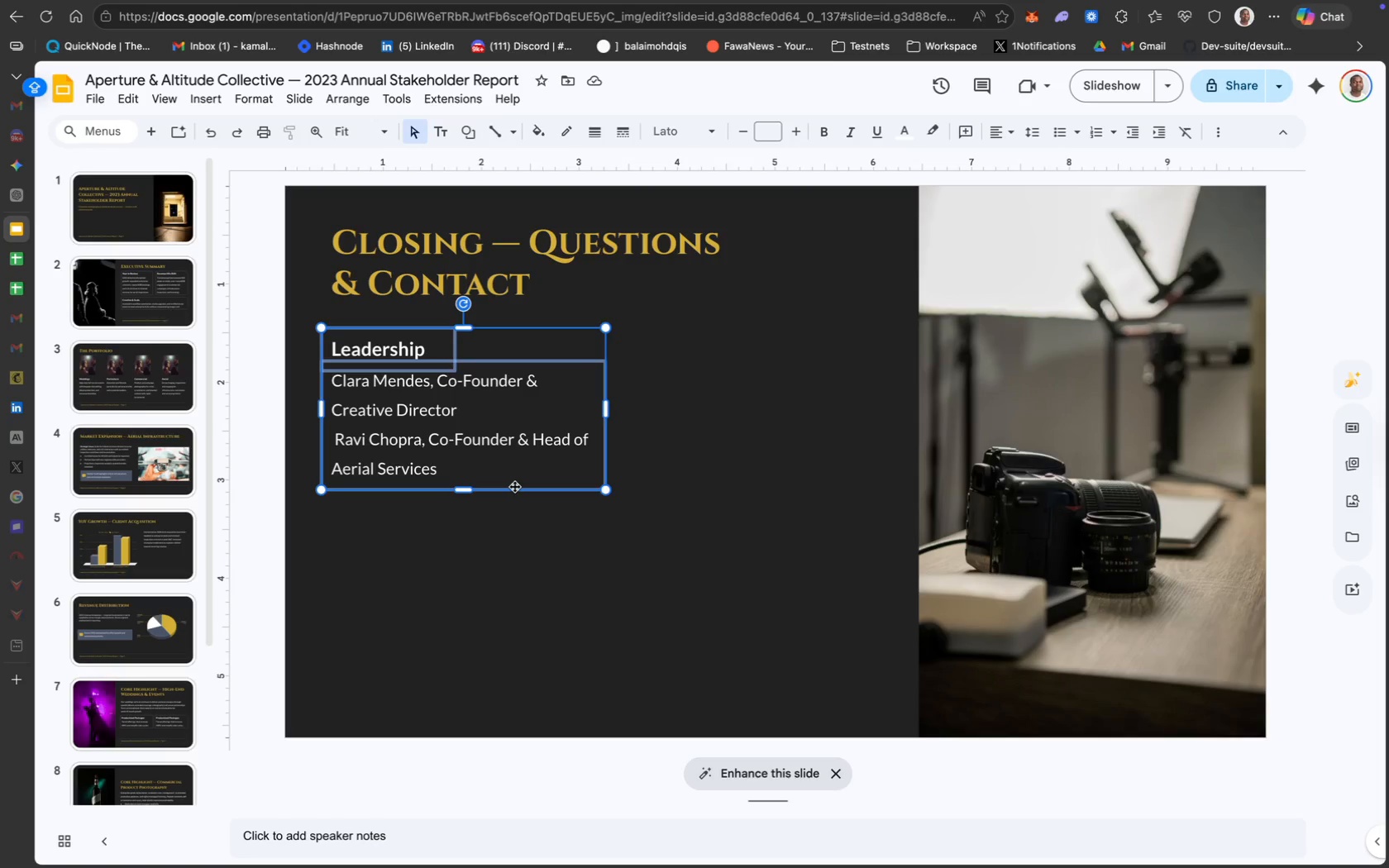 
right_click([514, 486])
 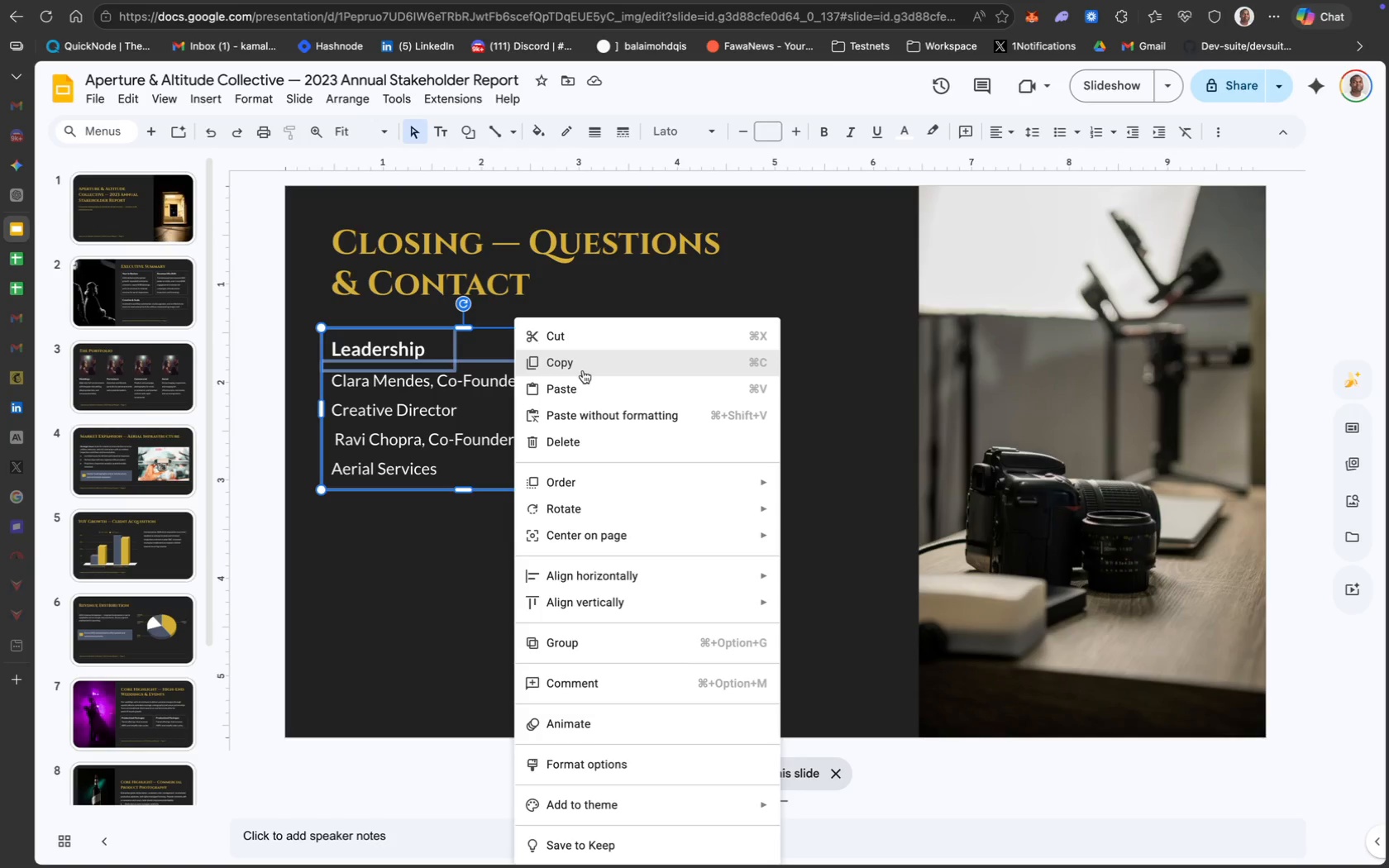 
left_click([595, 370])
 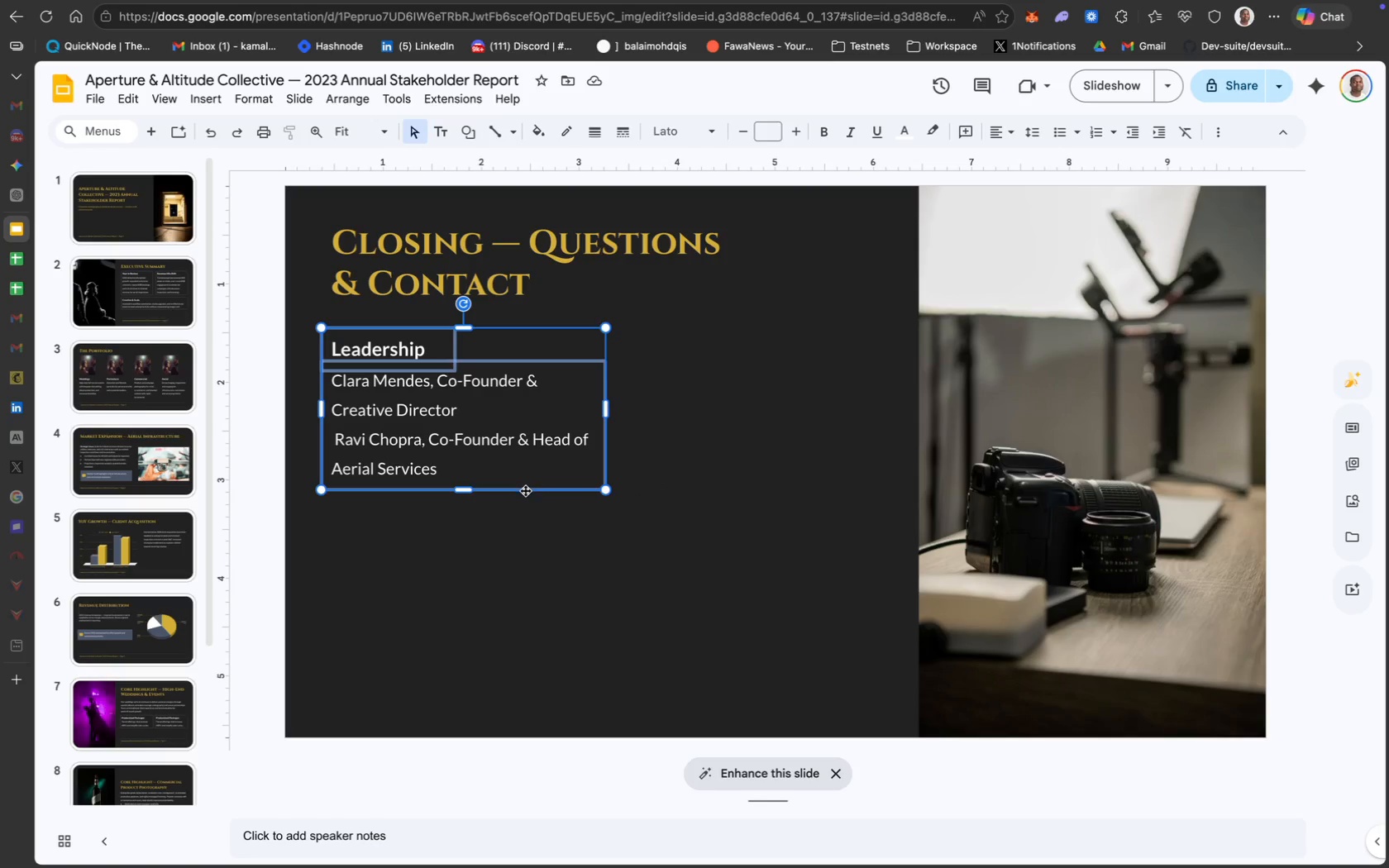 
key(Meta+CommandLeft)
 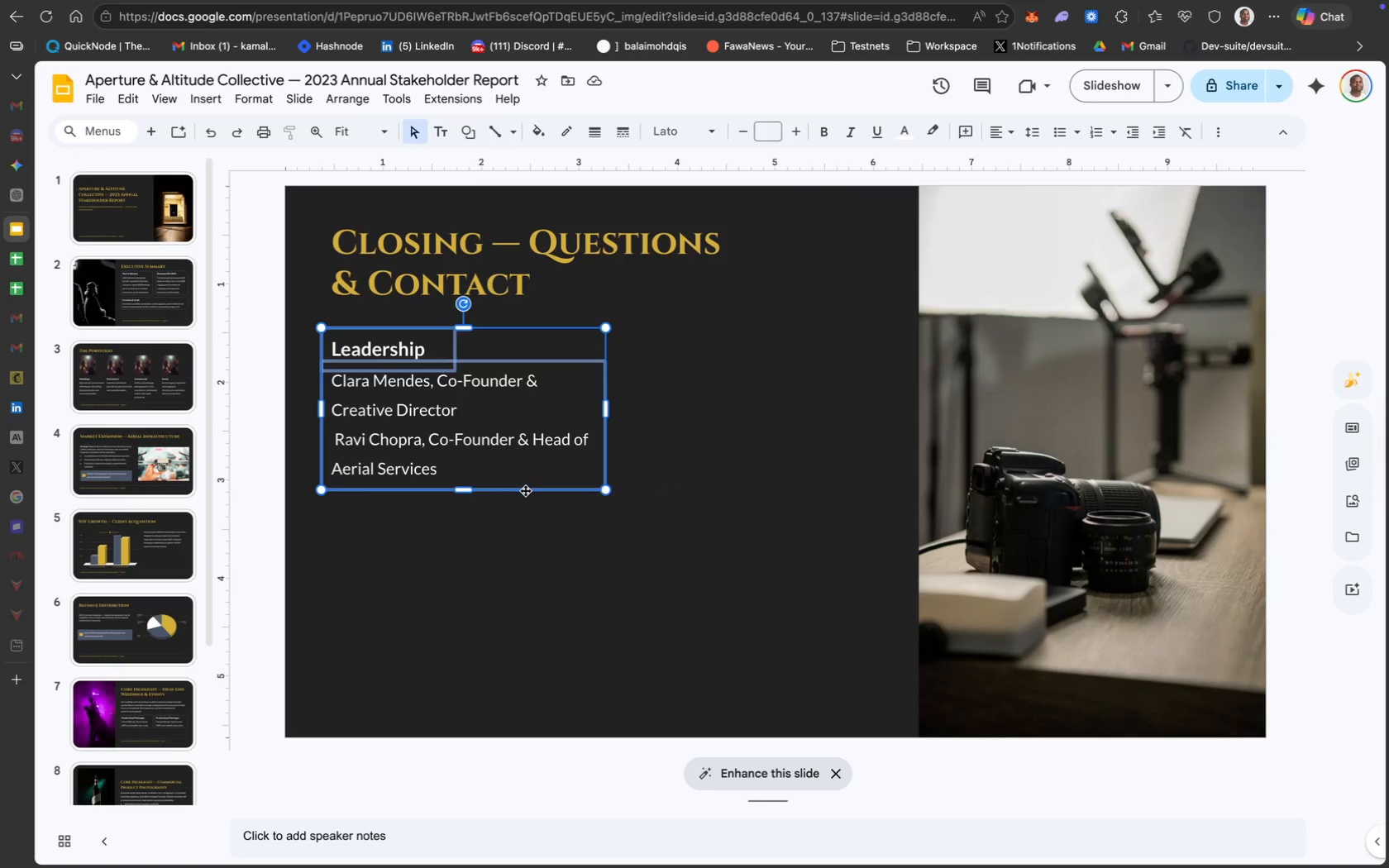 
key(Meta+D)
 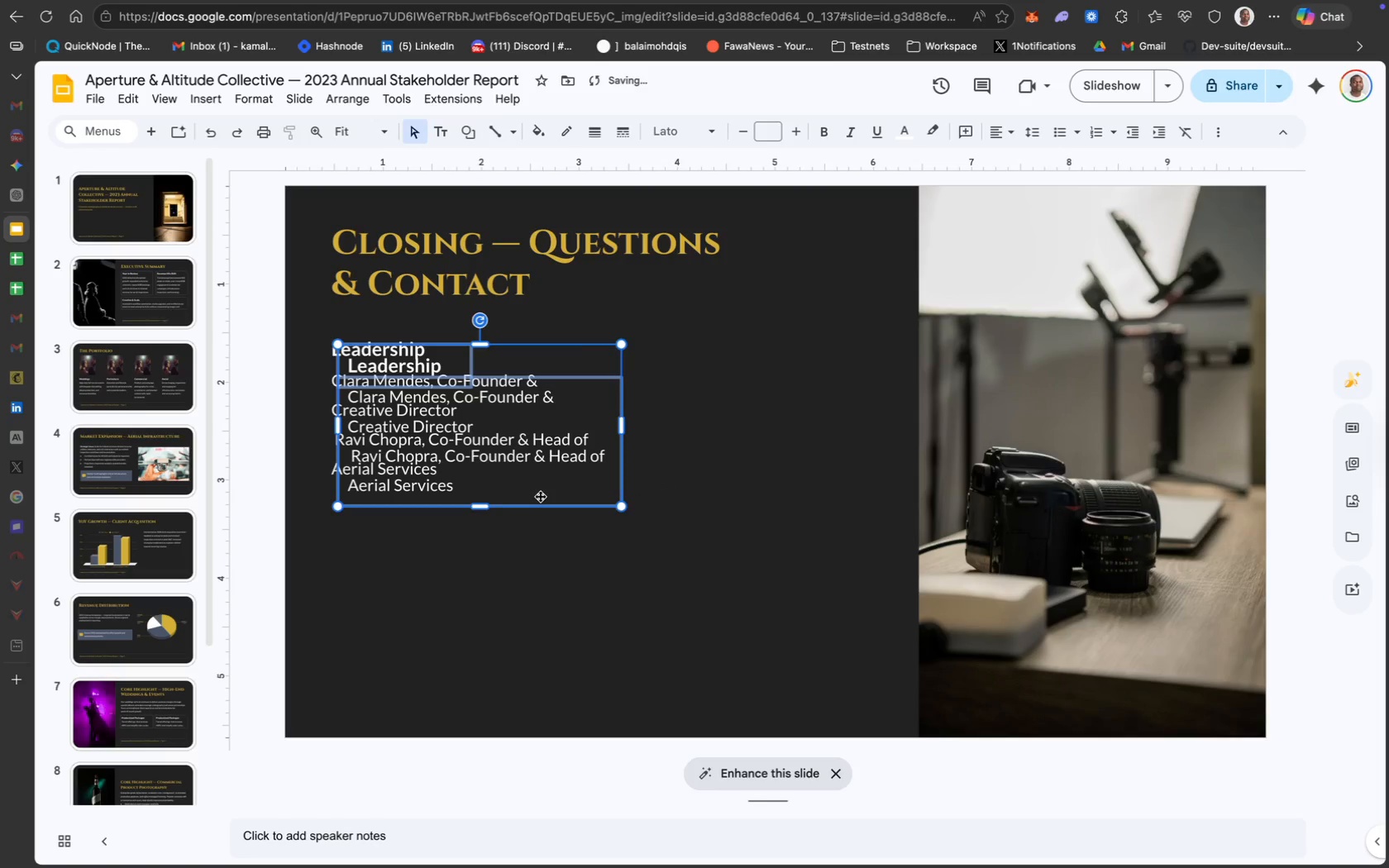 
left_click_drag(start_coordinate=[540, 496], to_coordinate=[532, 654])
 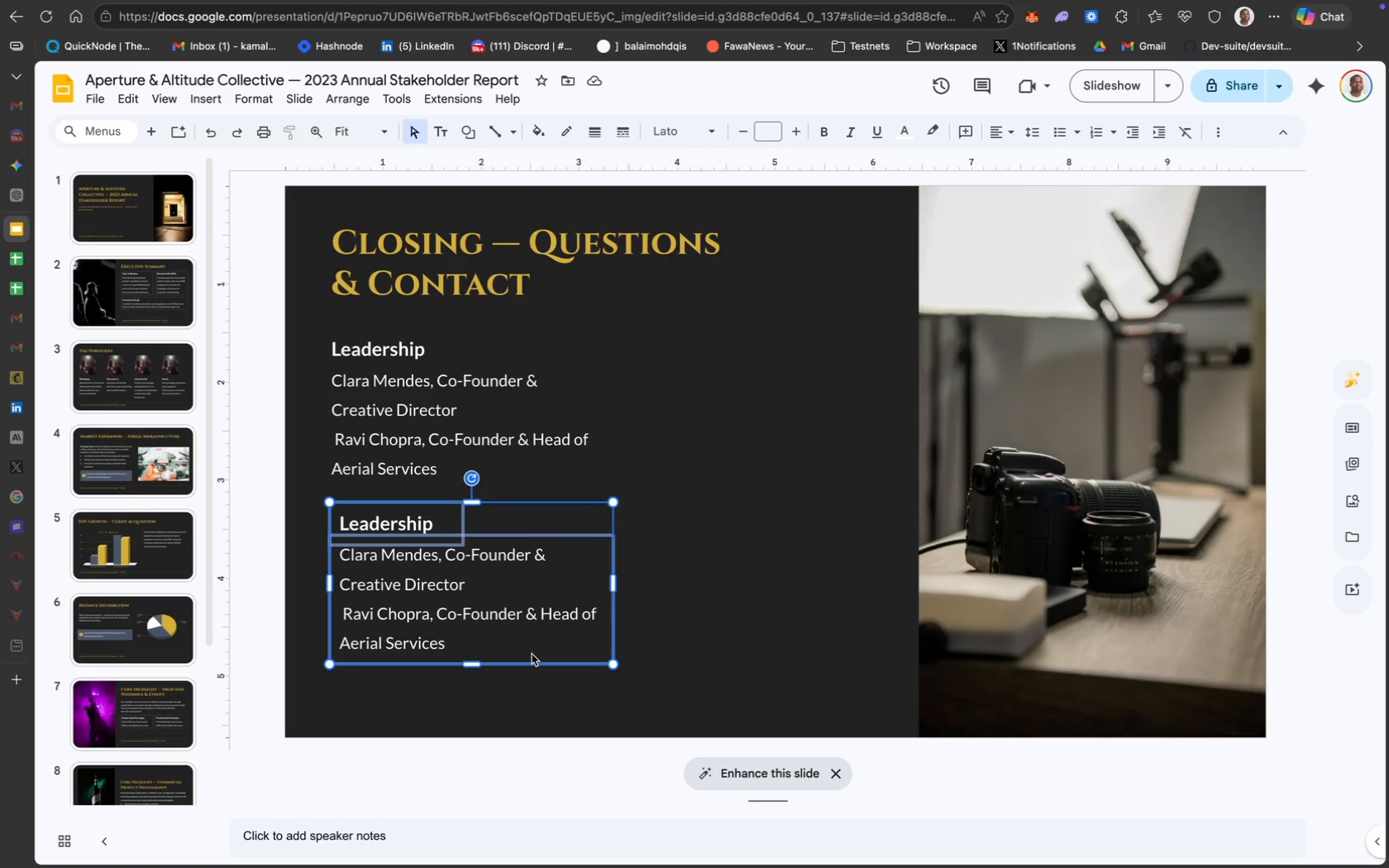 
wait(7.98)
 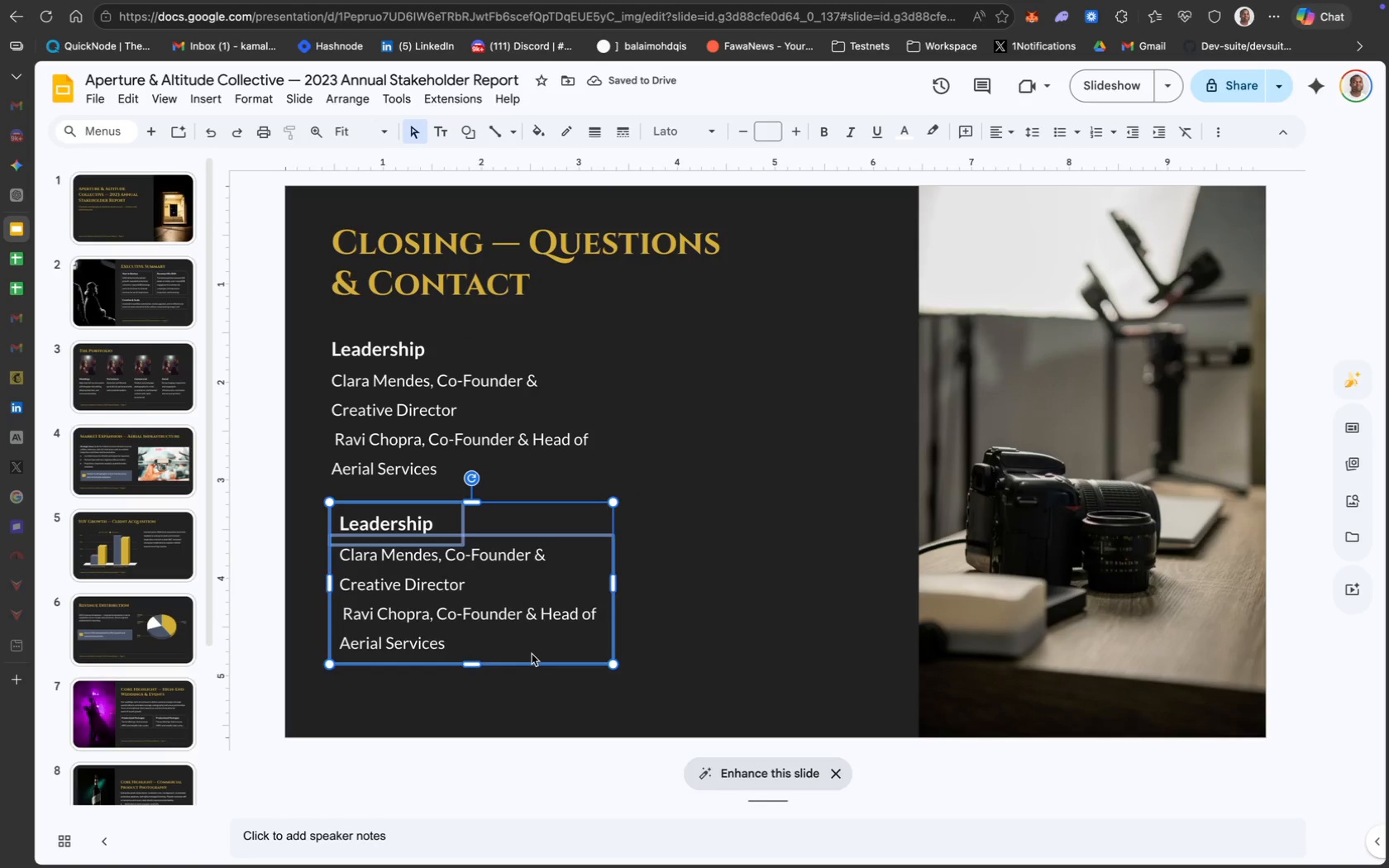 
key(ArrowLeft)
 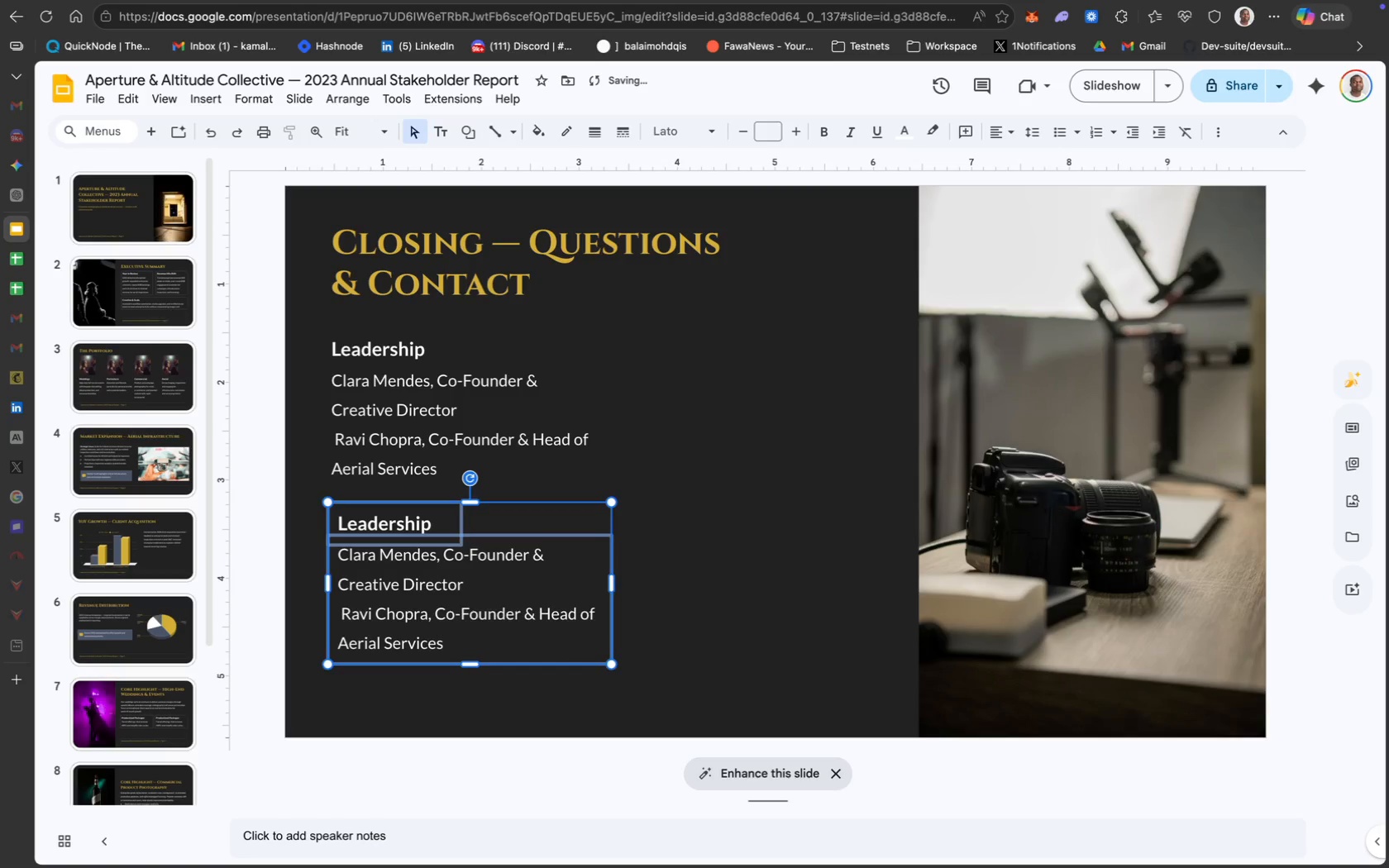 
hold_key(key=ArrowLeft, duration=0.4)
 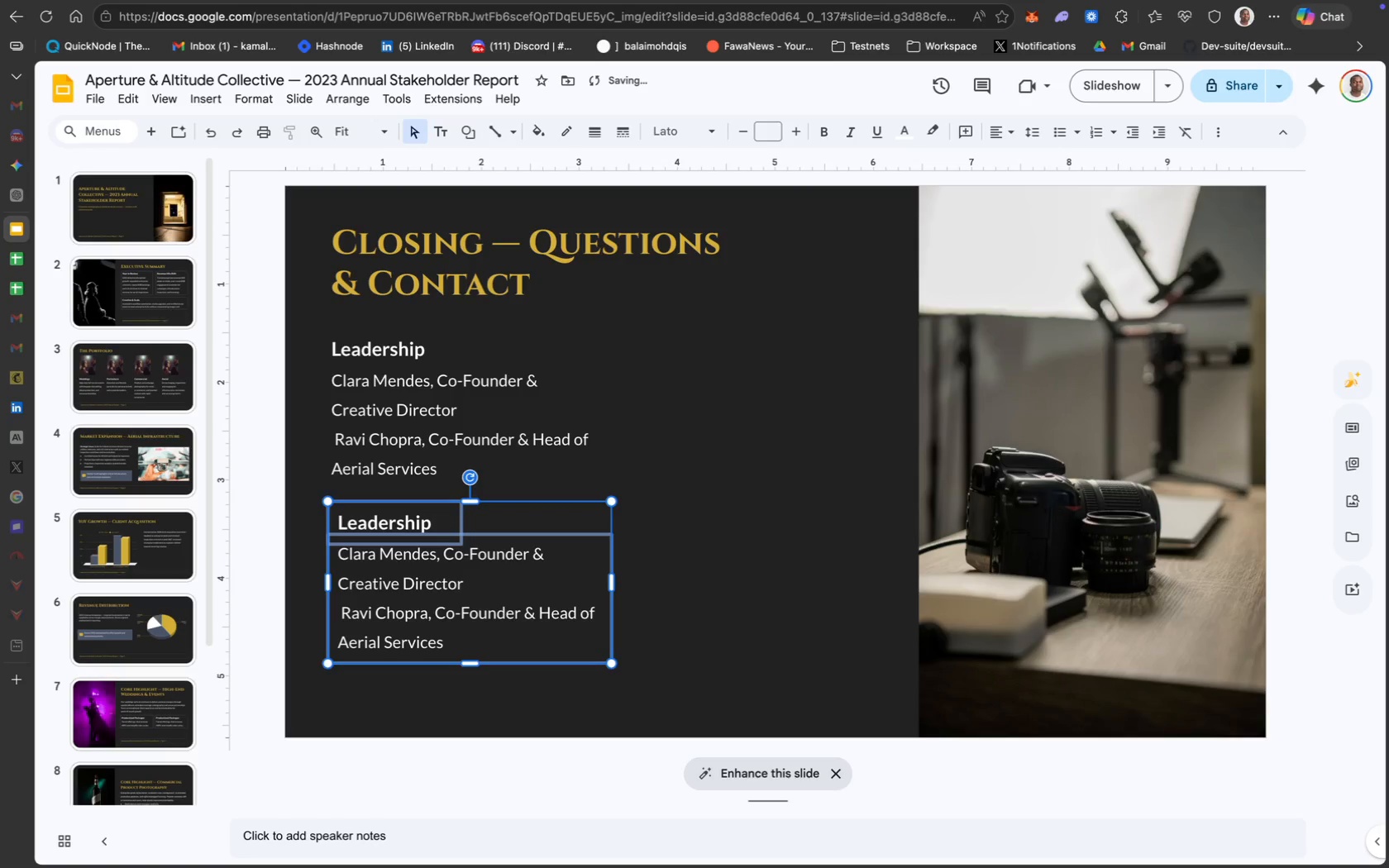 
key(ArrowUp)
 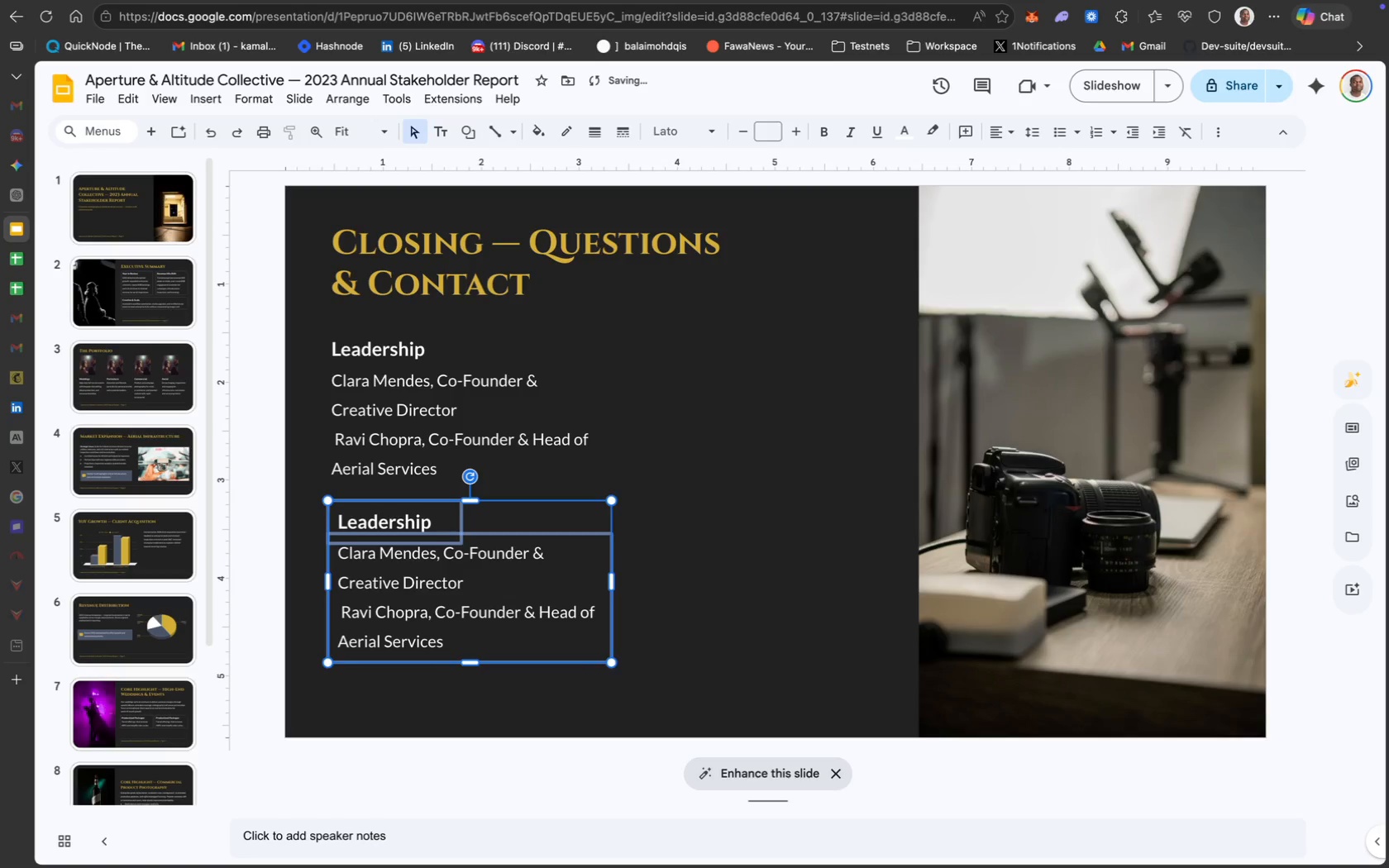 
key(ArrowUp)
 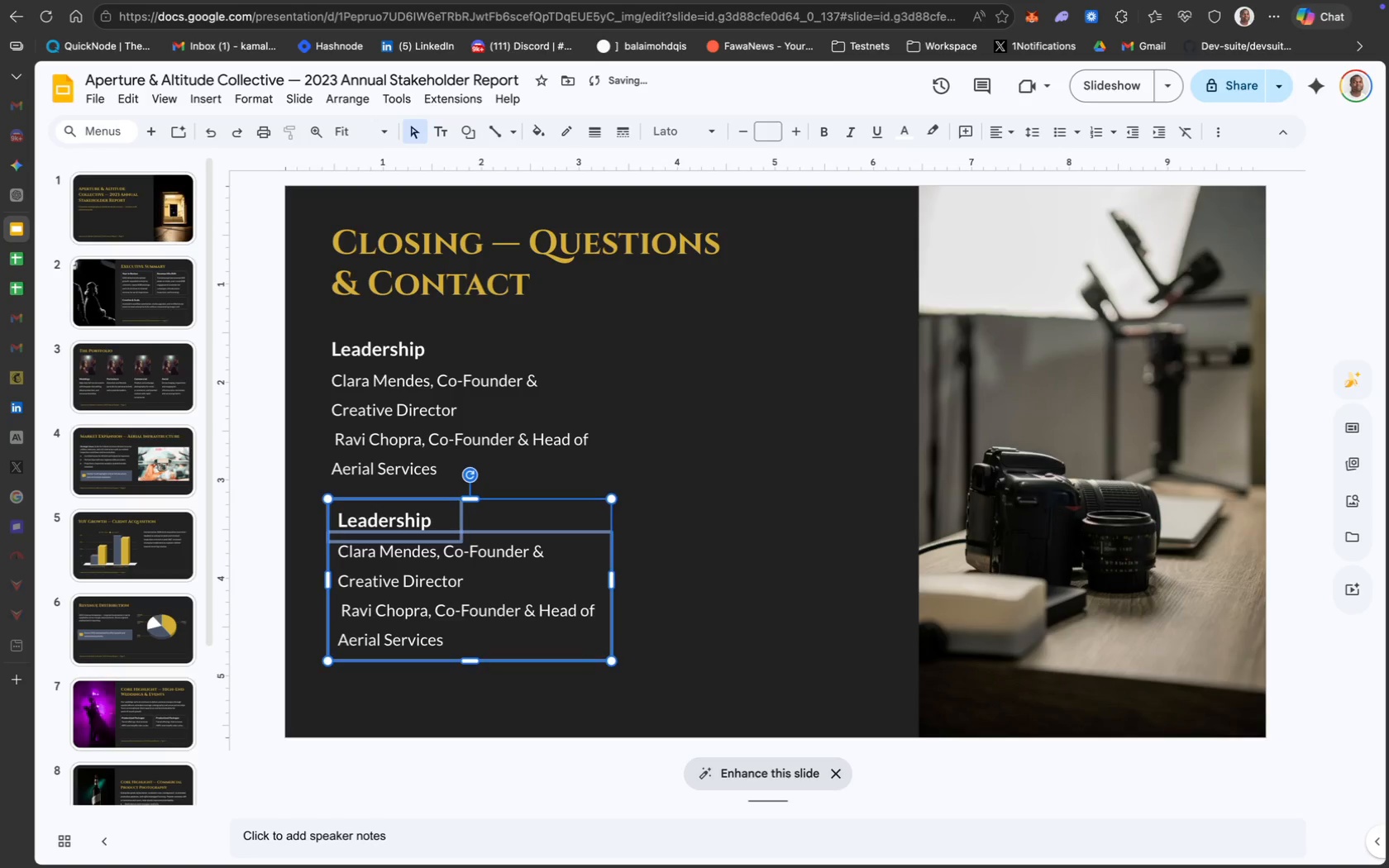 
key(ArrowUp)
 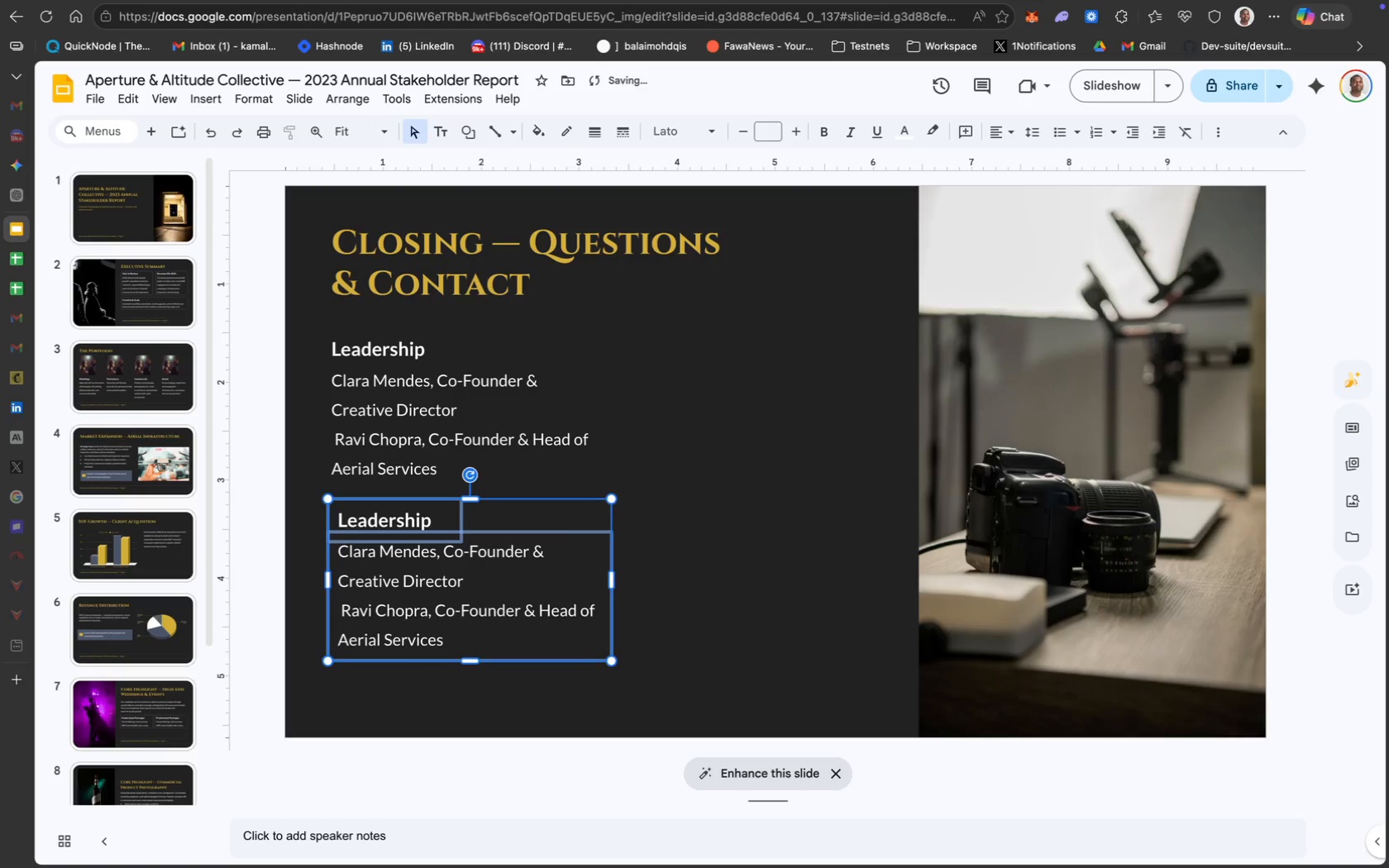 
key(ArrowUp)
 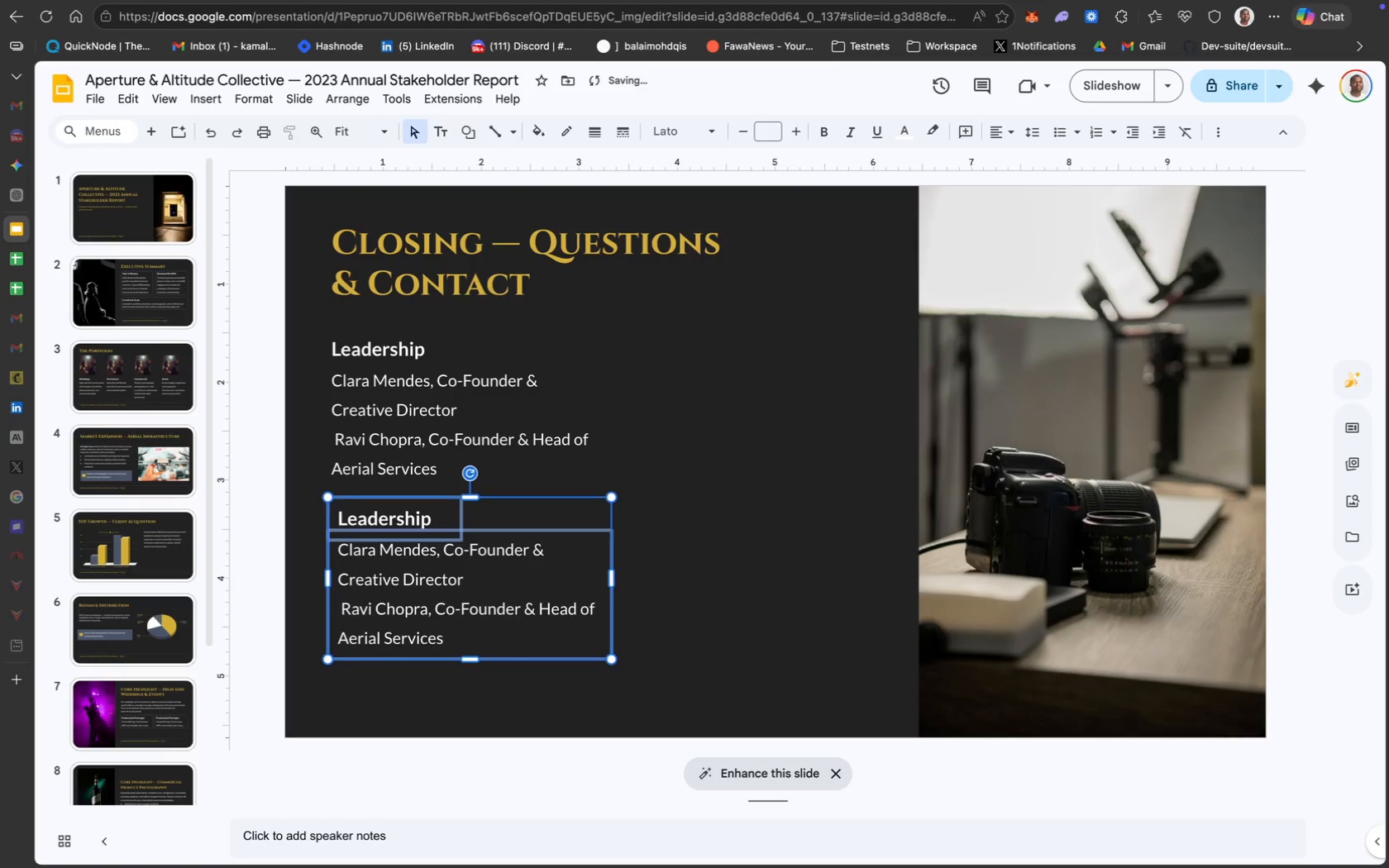 
key(ArrowUp)
 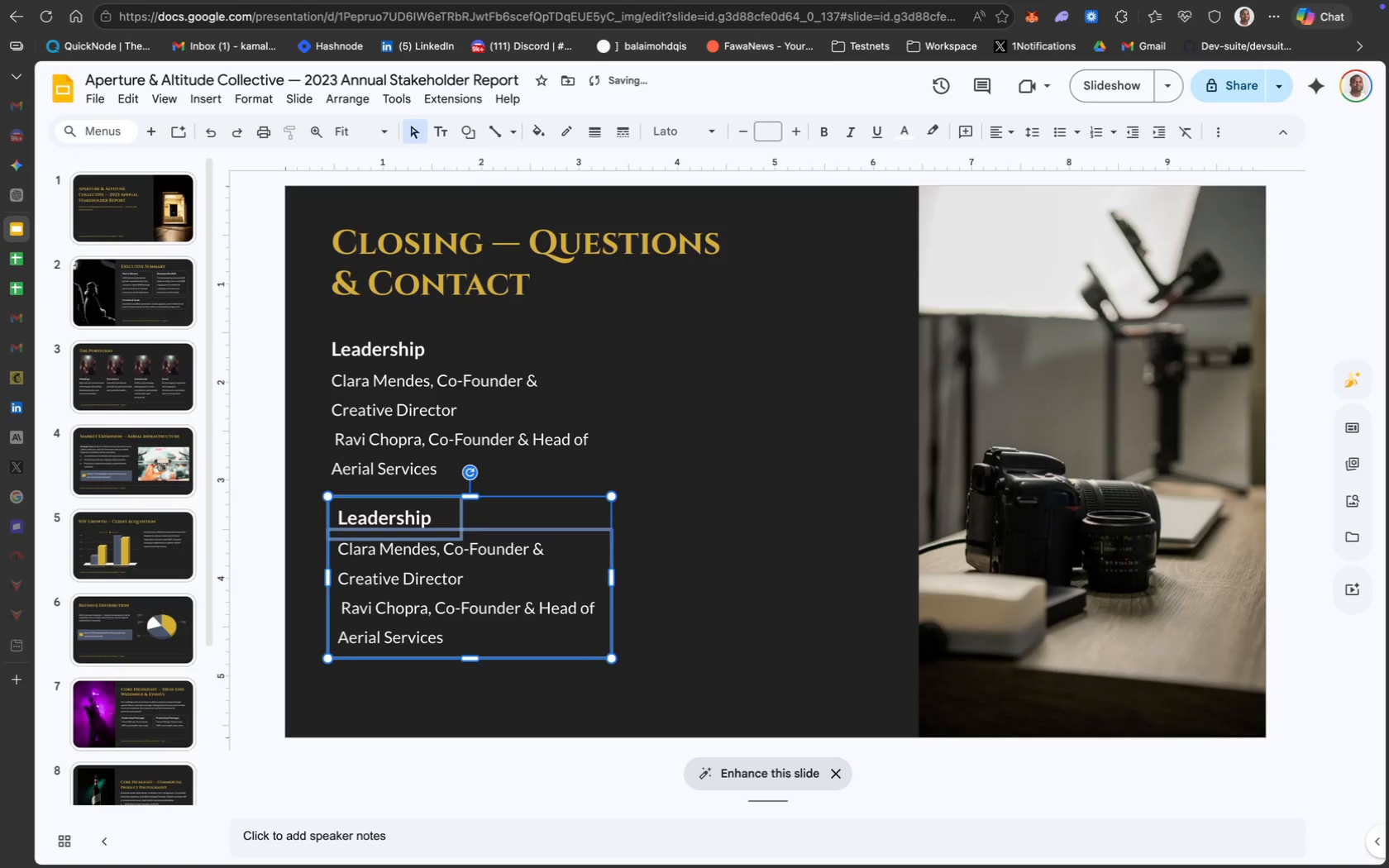 
key(ArrowUp)
 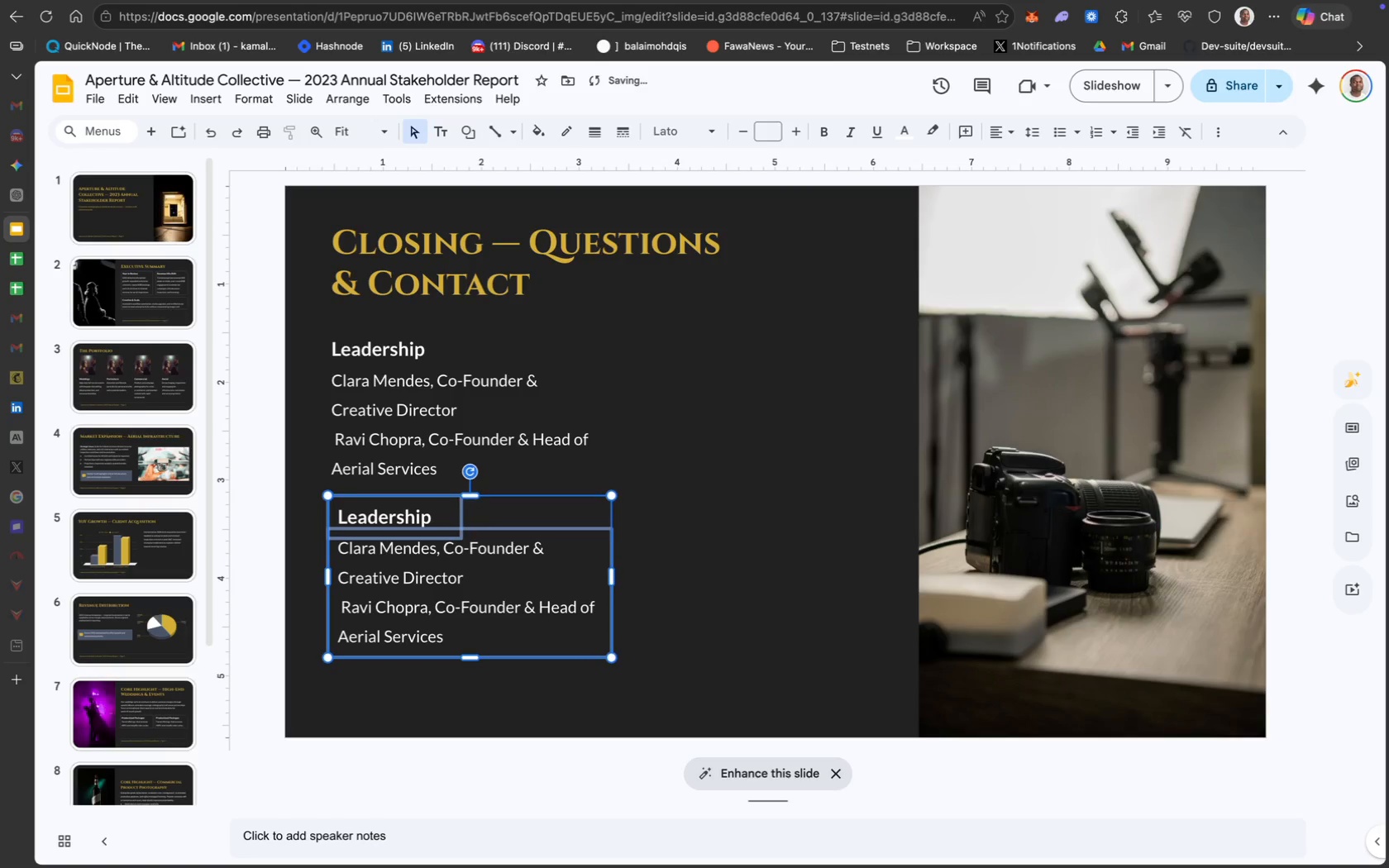 
key(ArrowUp)
 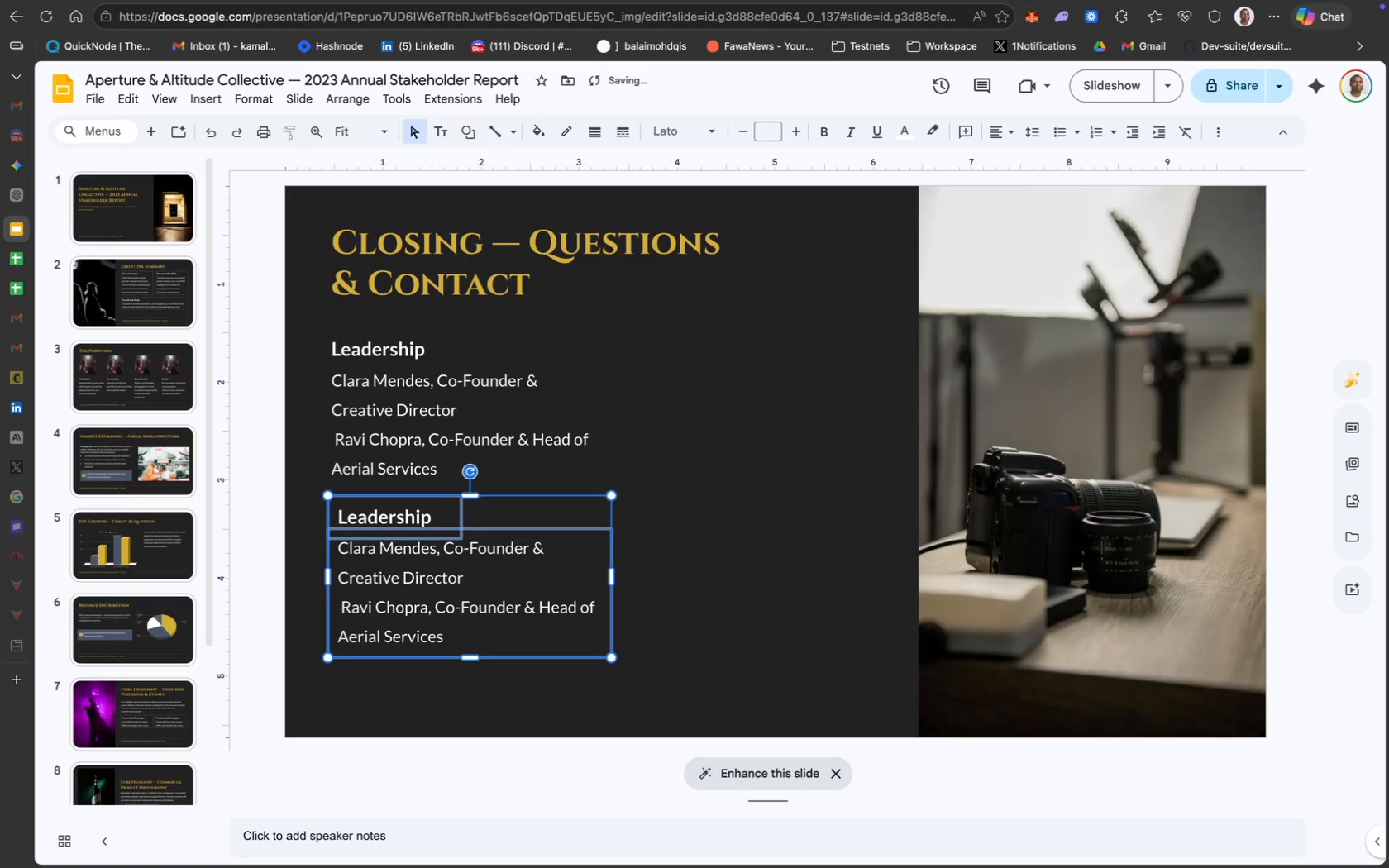 
key(ArrowUp)
 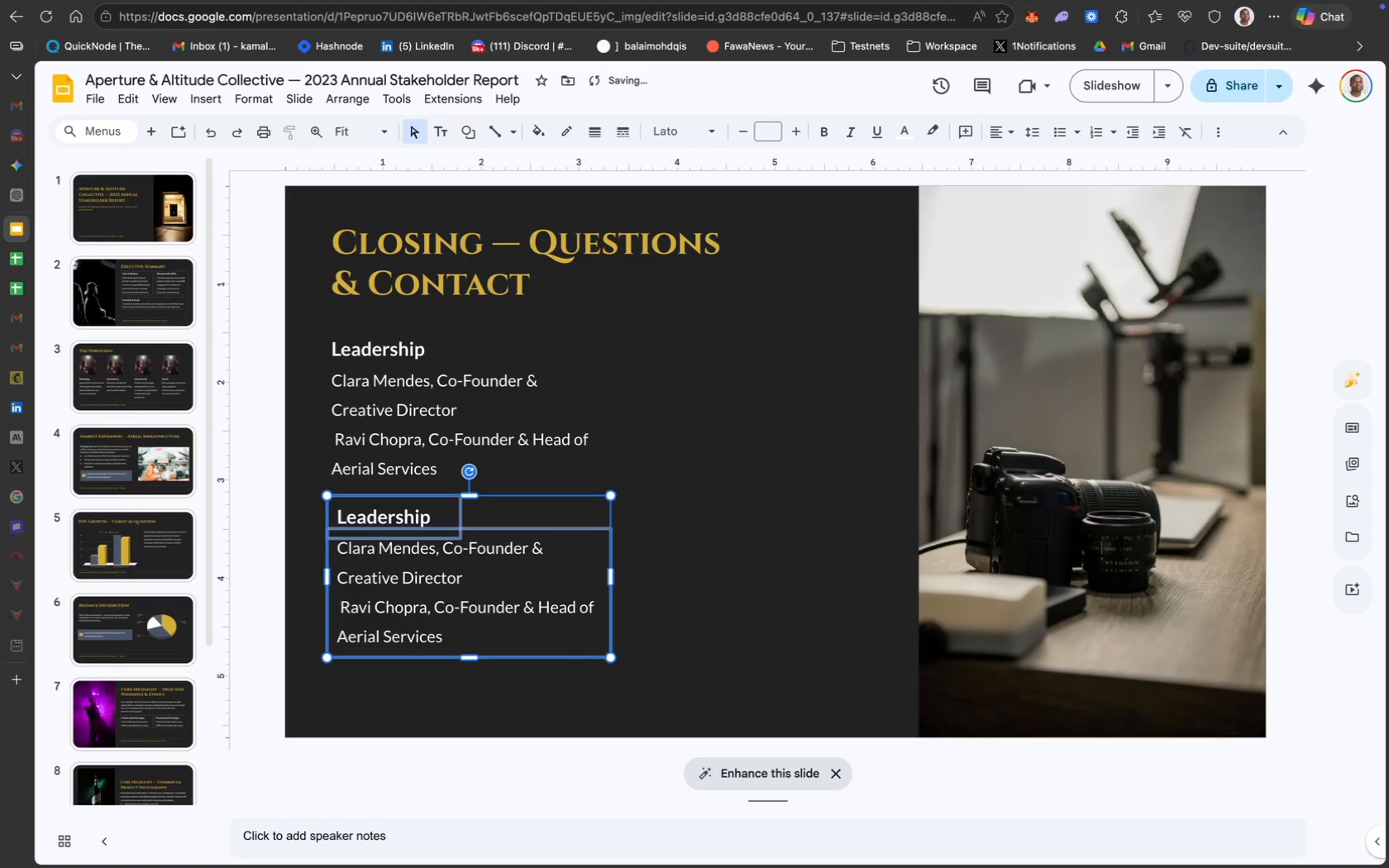 
key(ArrowLeft)
 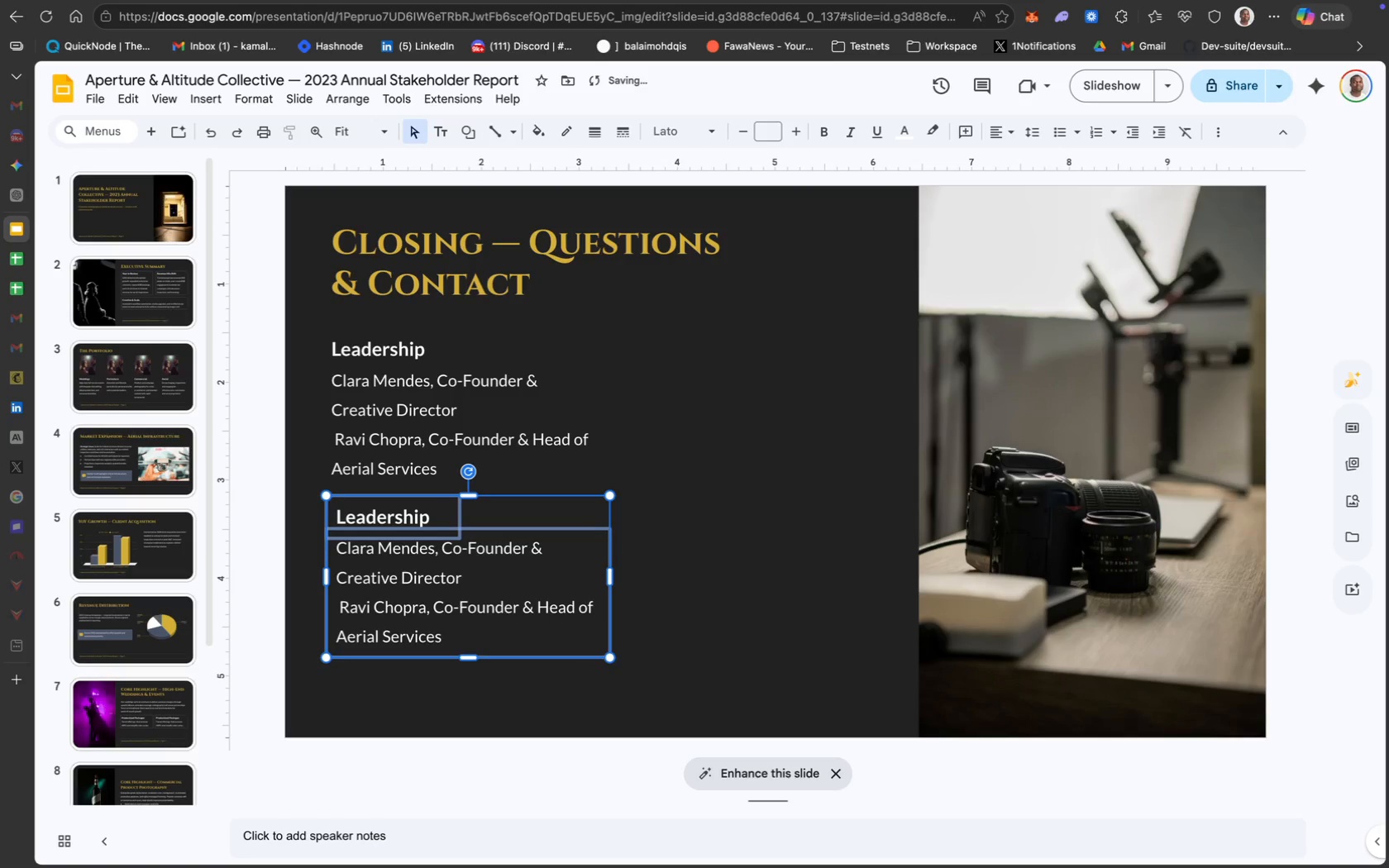 
key(ArrowLeft)
 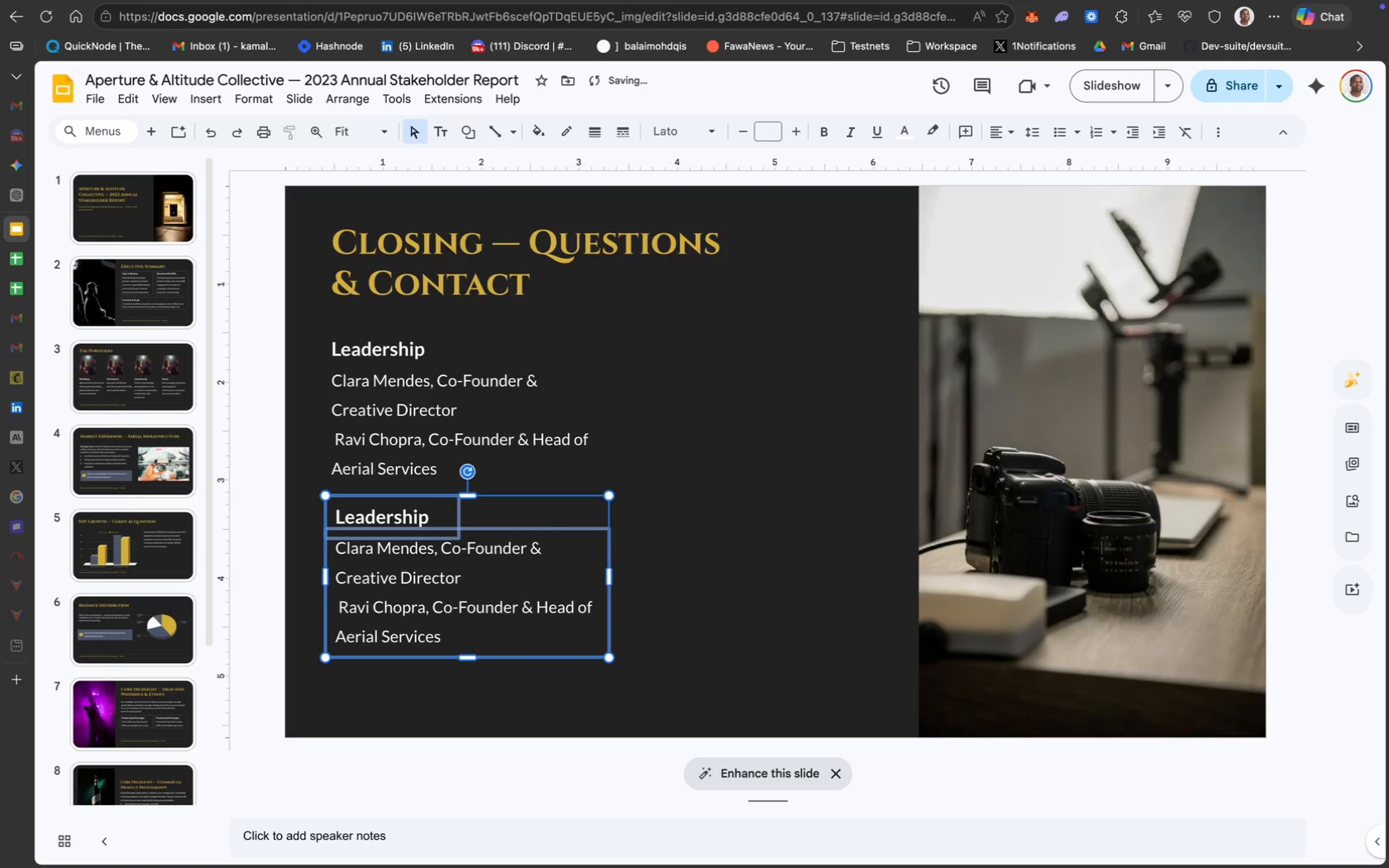 
key(ArrowLeft)
 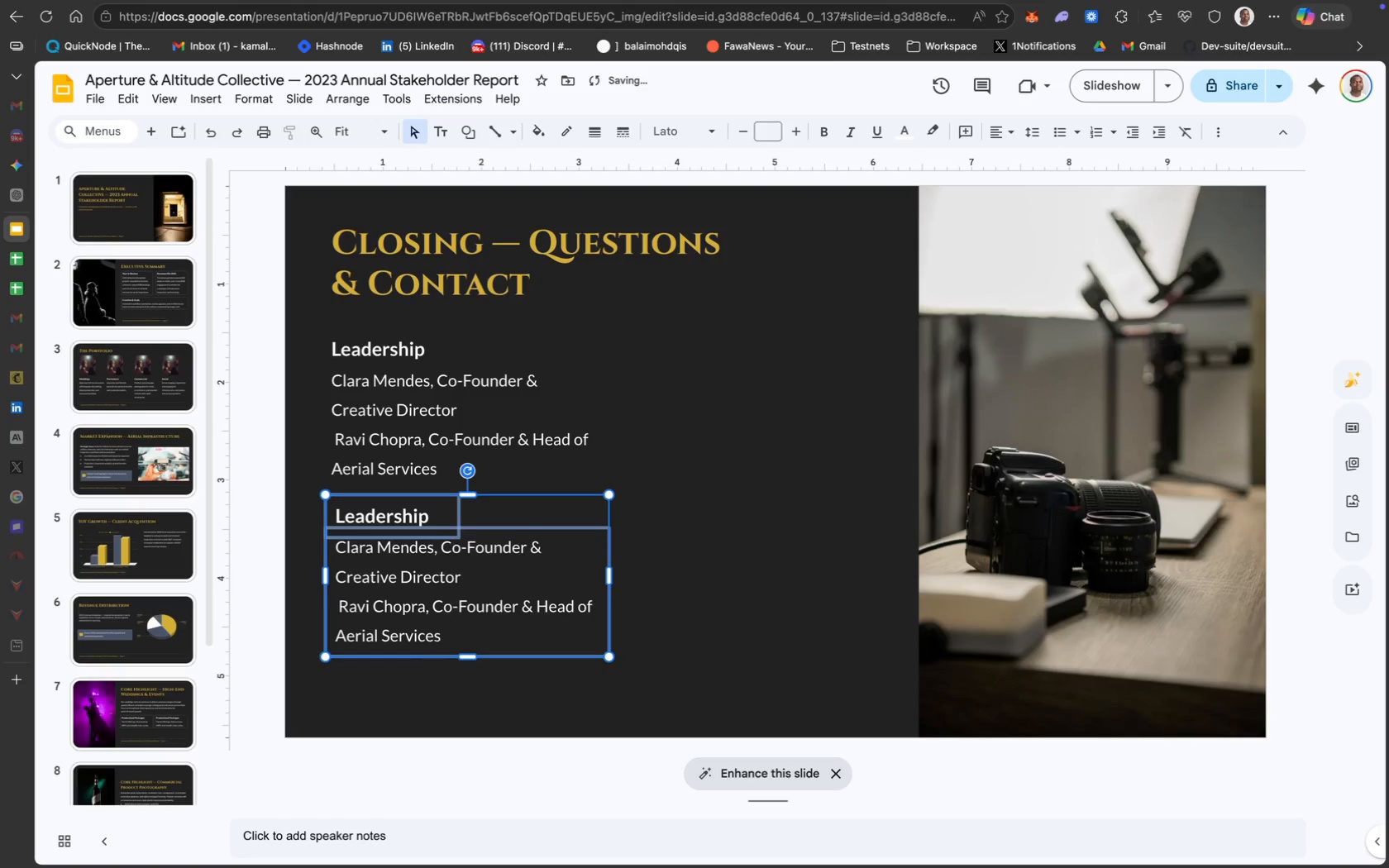 
key(ArrowUp)
 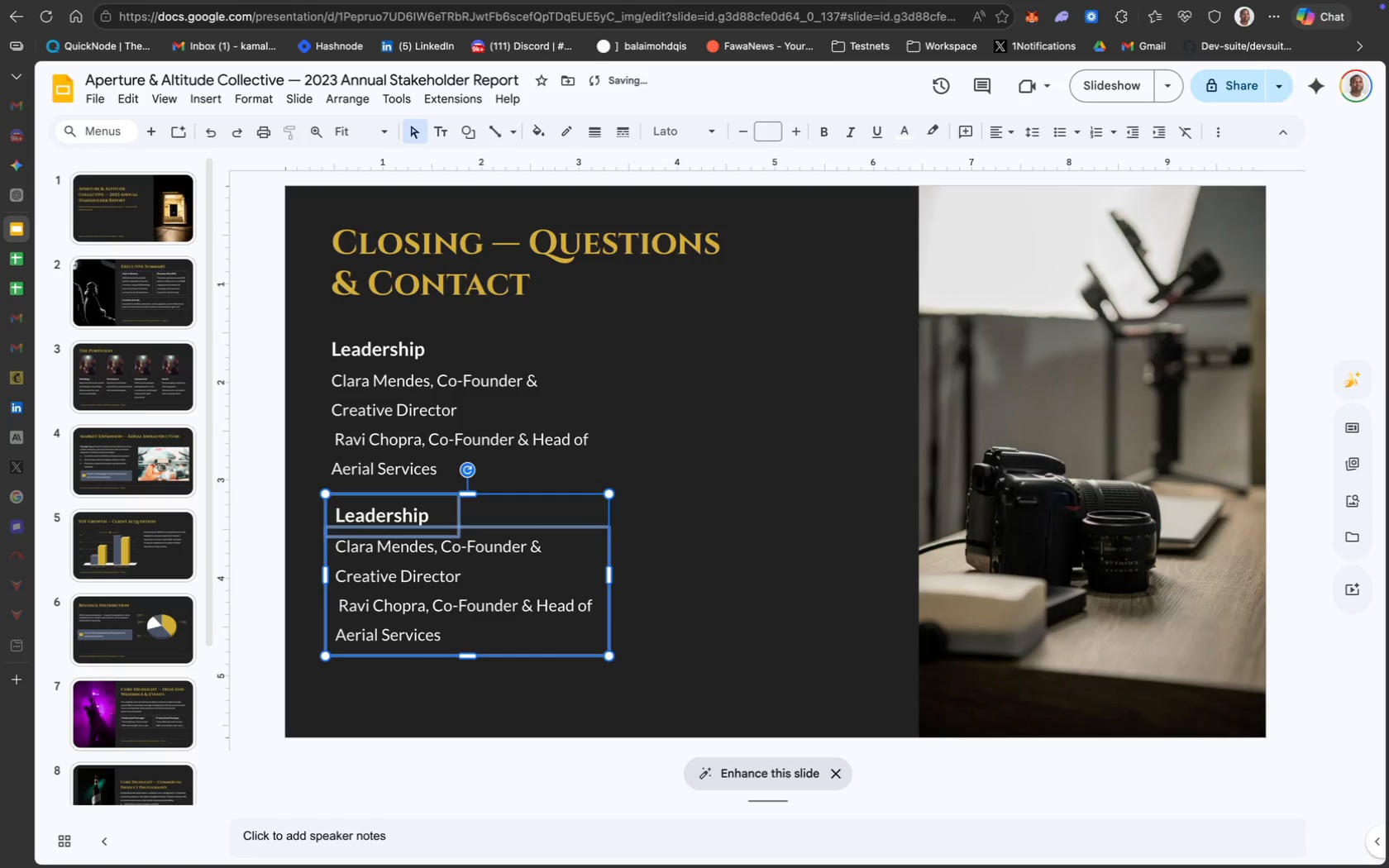 
key(ArrowUp)
 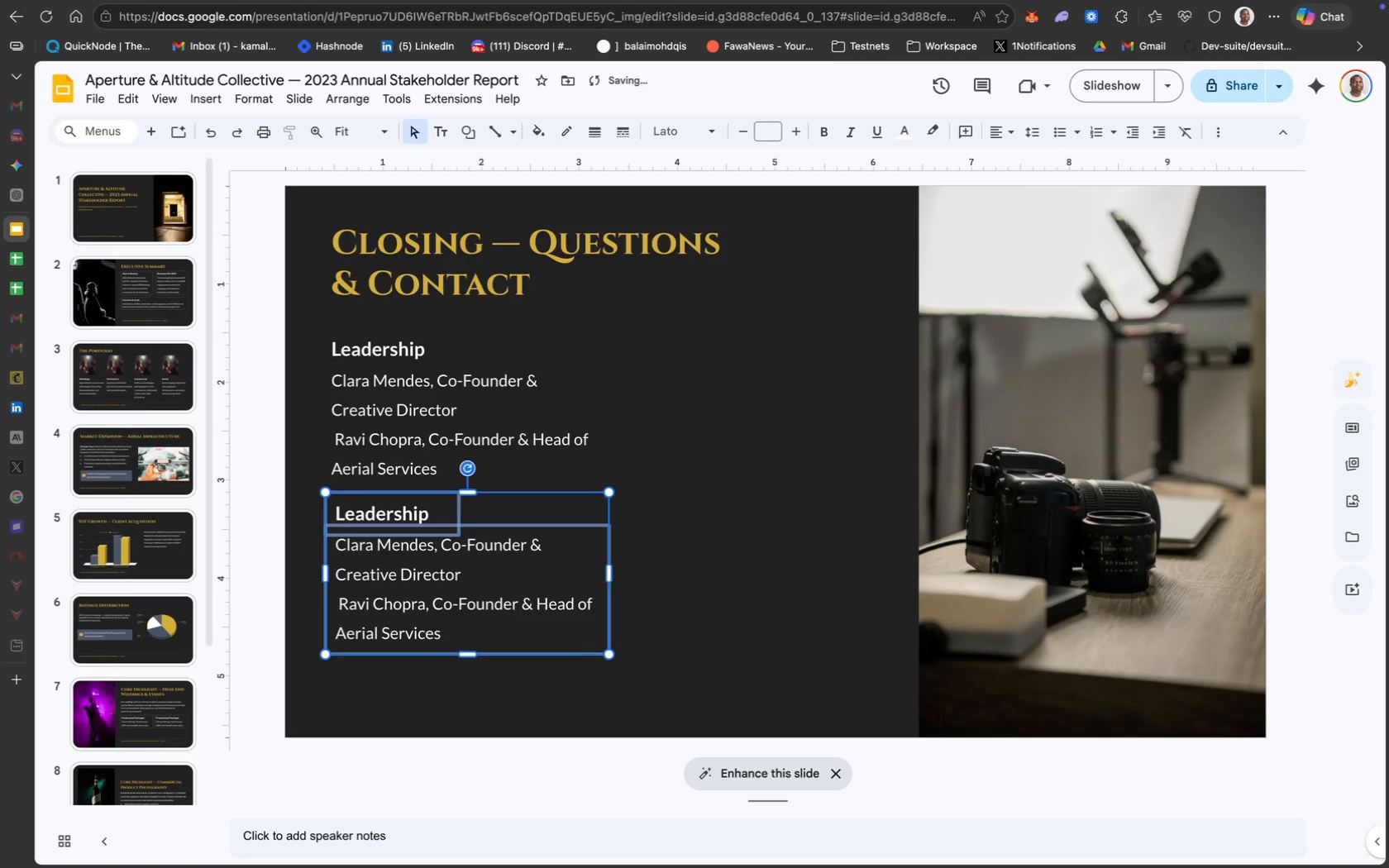 
key(ArrowUp)
 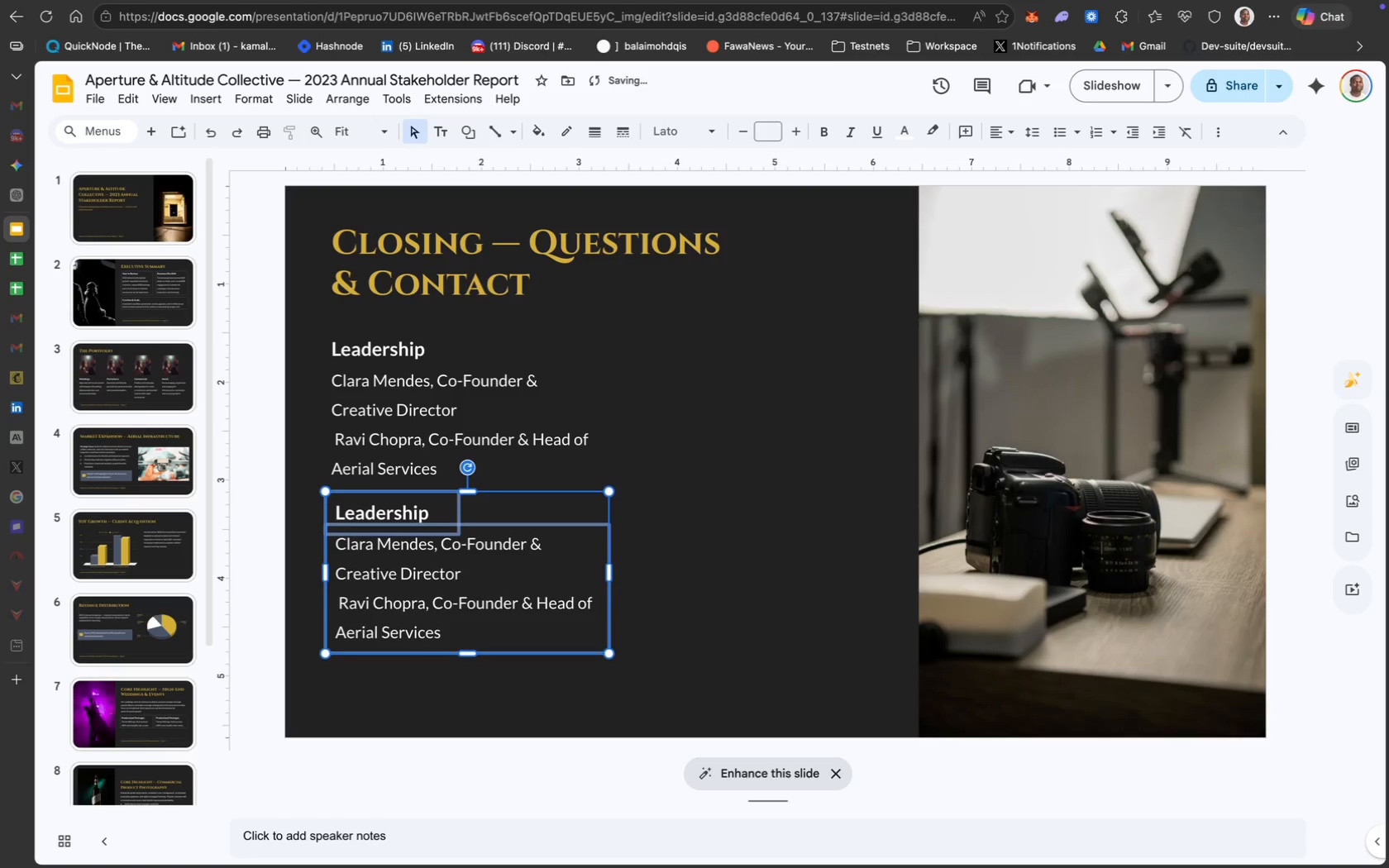 
key(ArrowUp)
 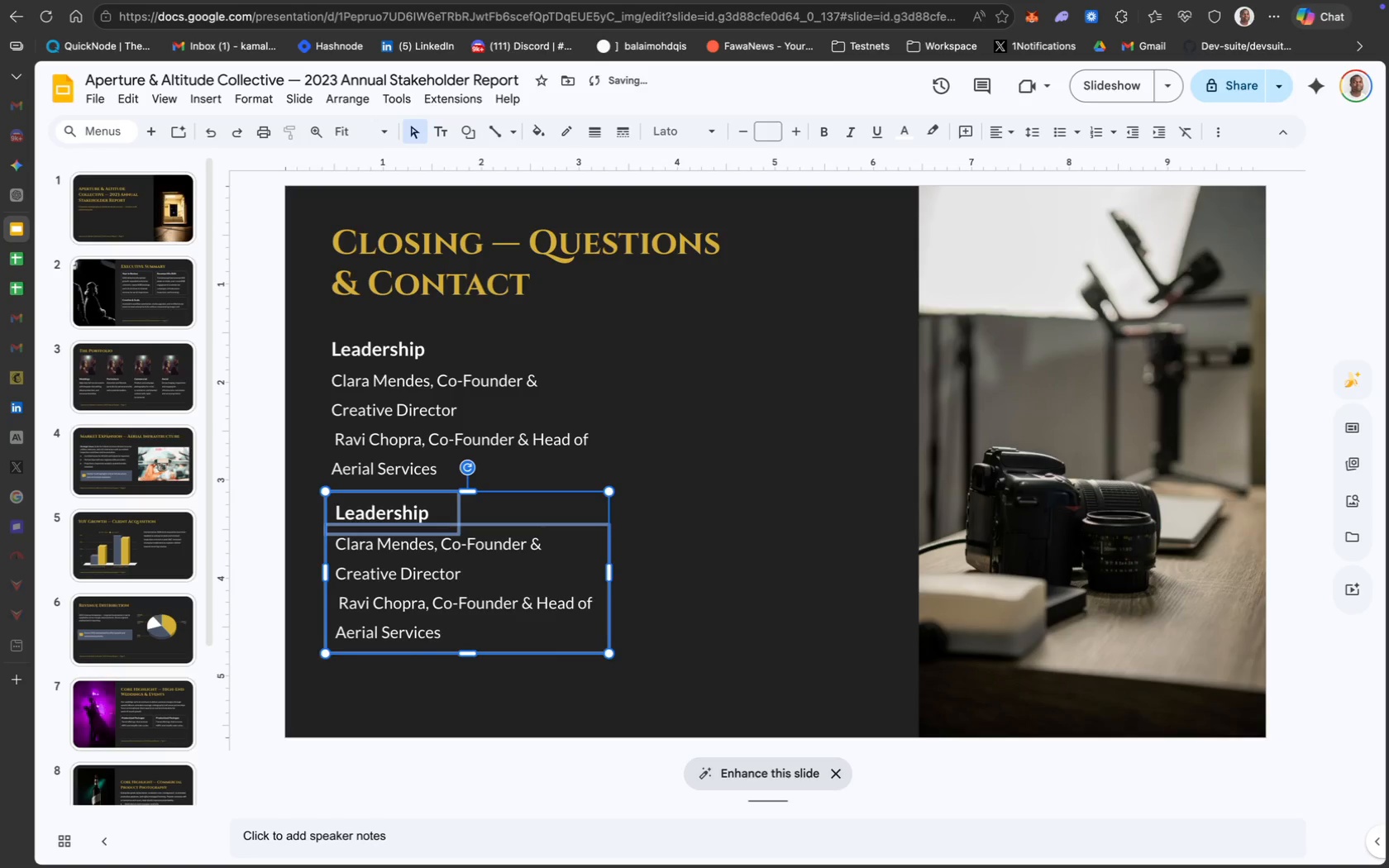 
key(ArrowUp)
 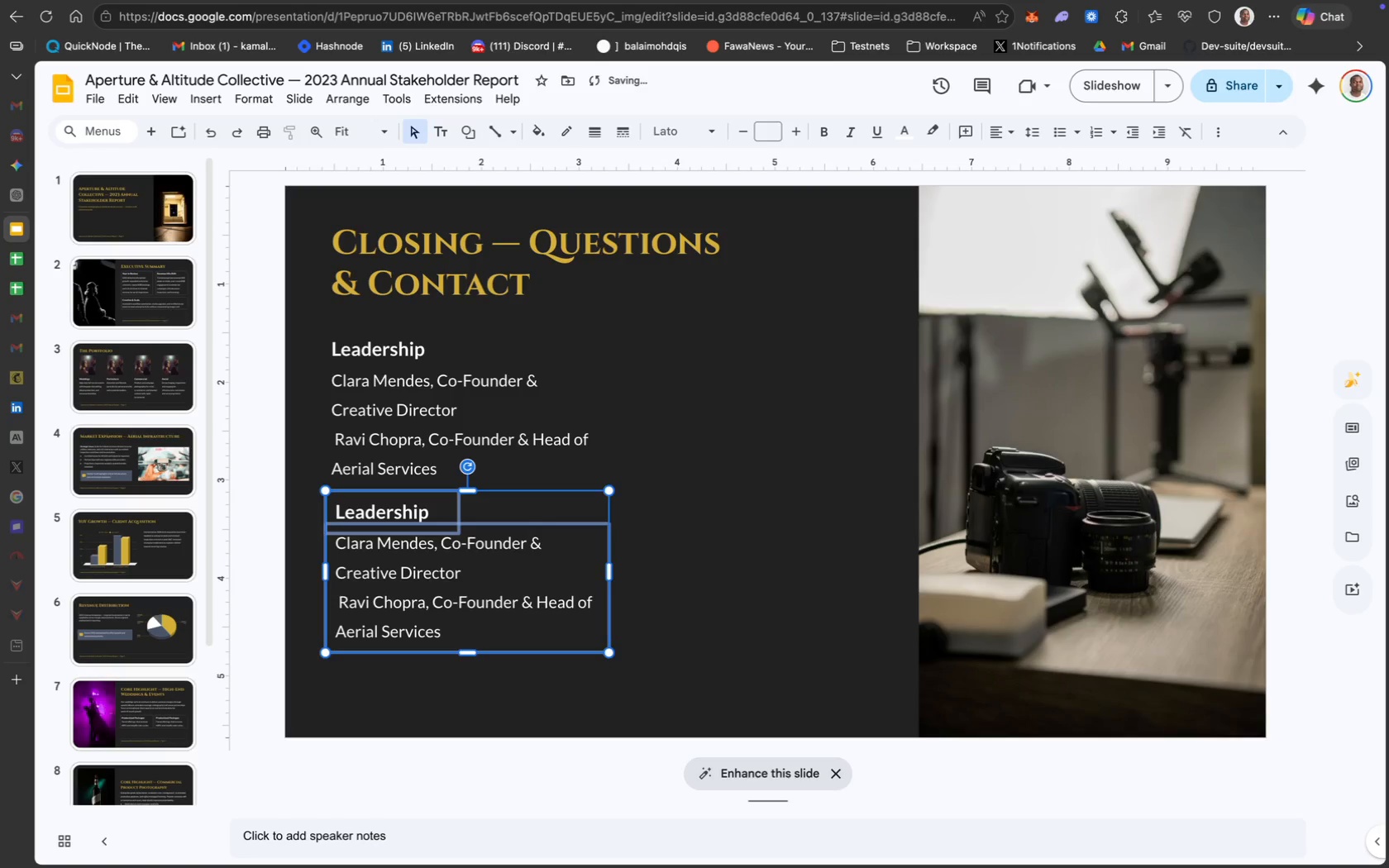 
key(ArrowUp)
 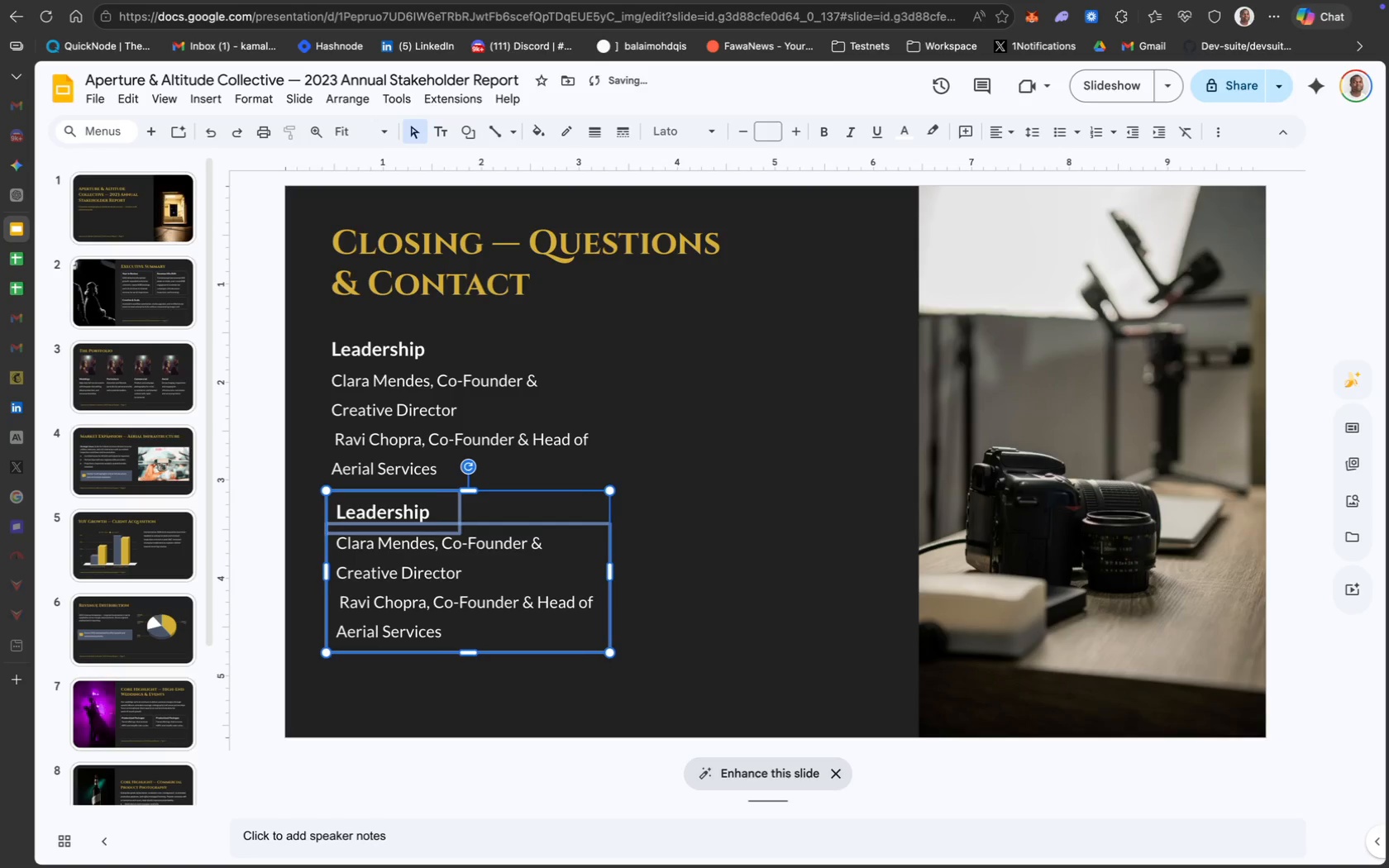 
key(ArrowRight)
 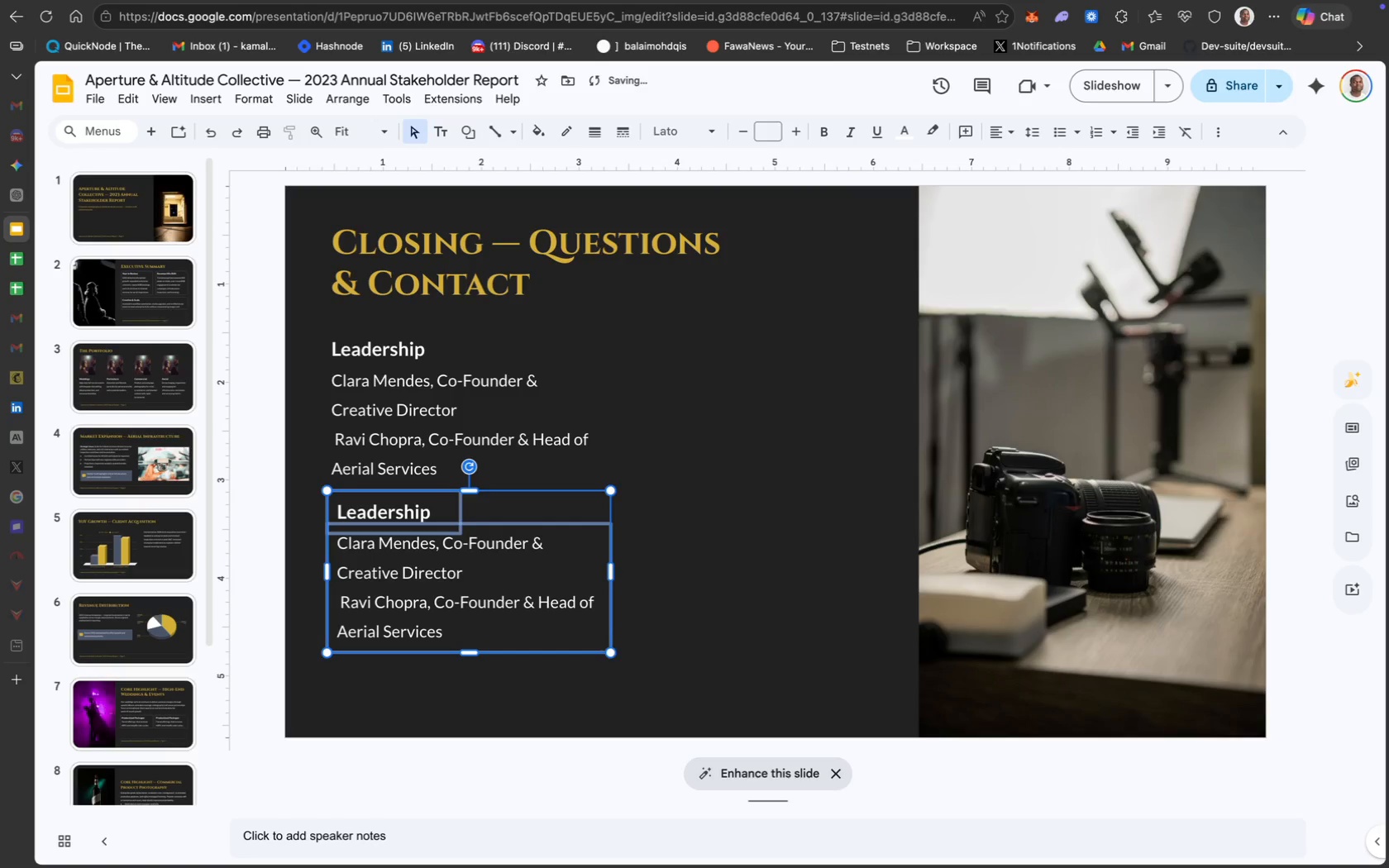 
key(ArrowRight)
 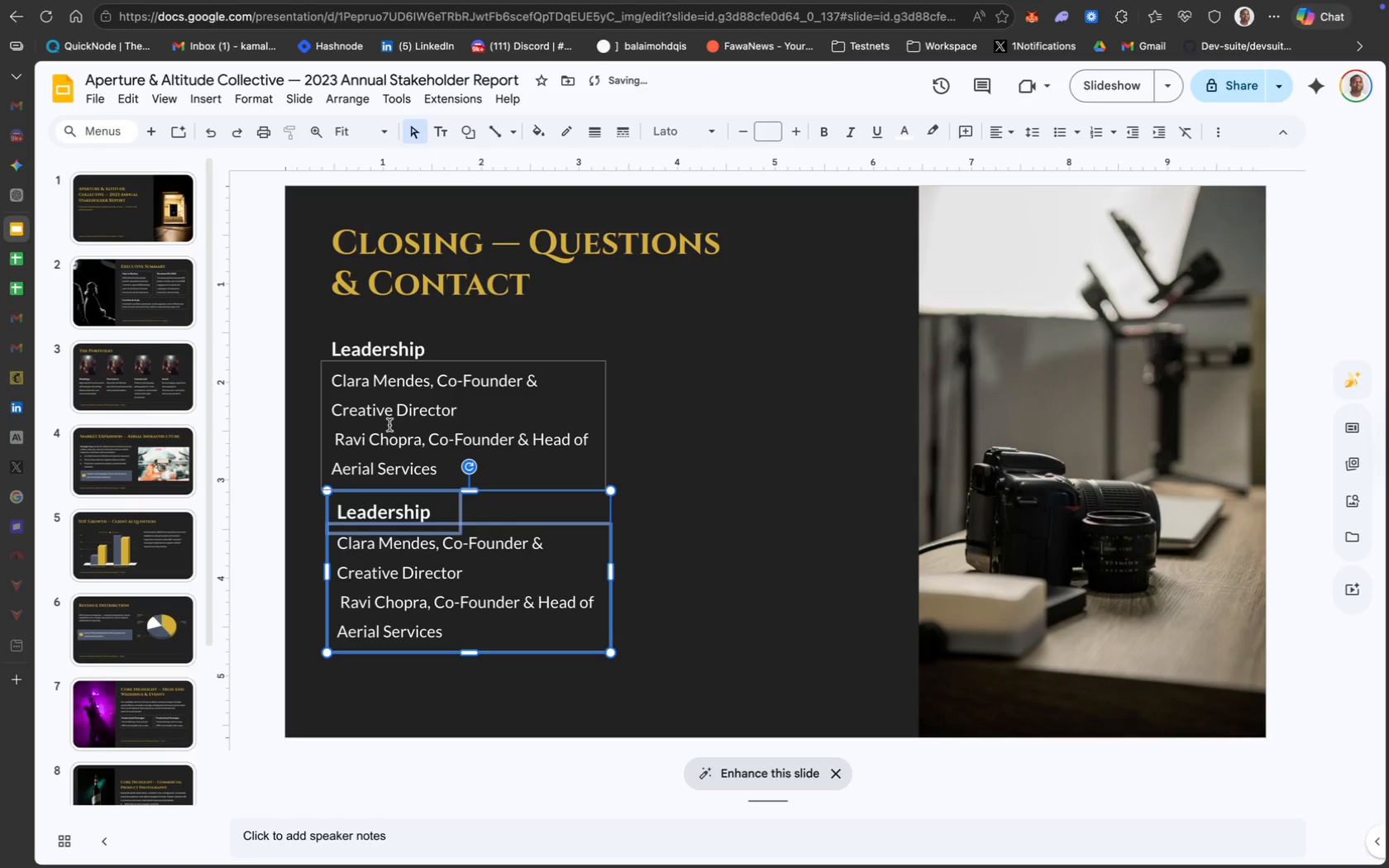 
hold_key(key=ShiftLeft, duration=1.34)
left_click([403, 427])
 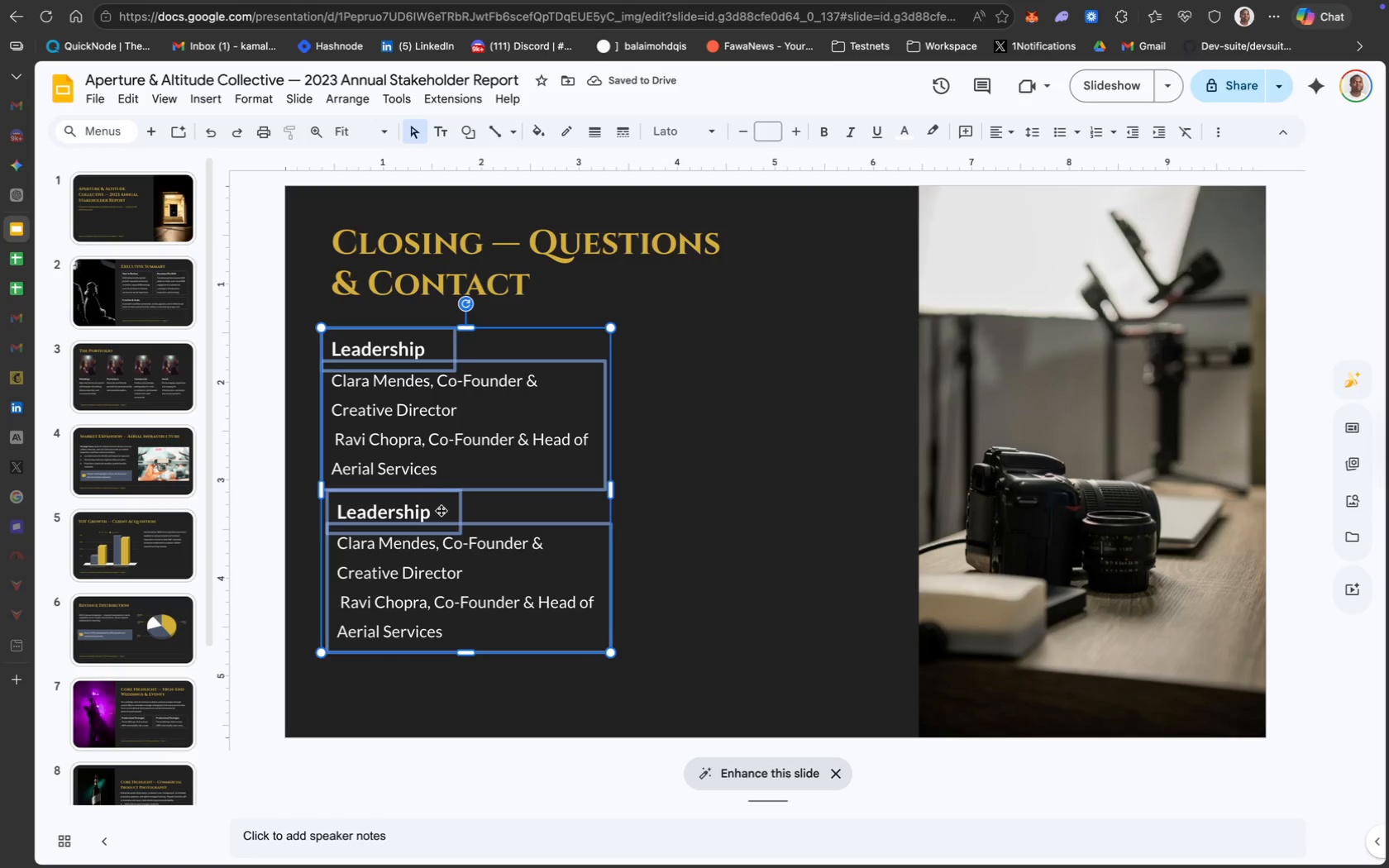 
left_click([734, 565])
 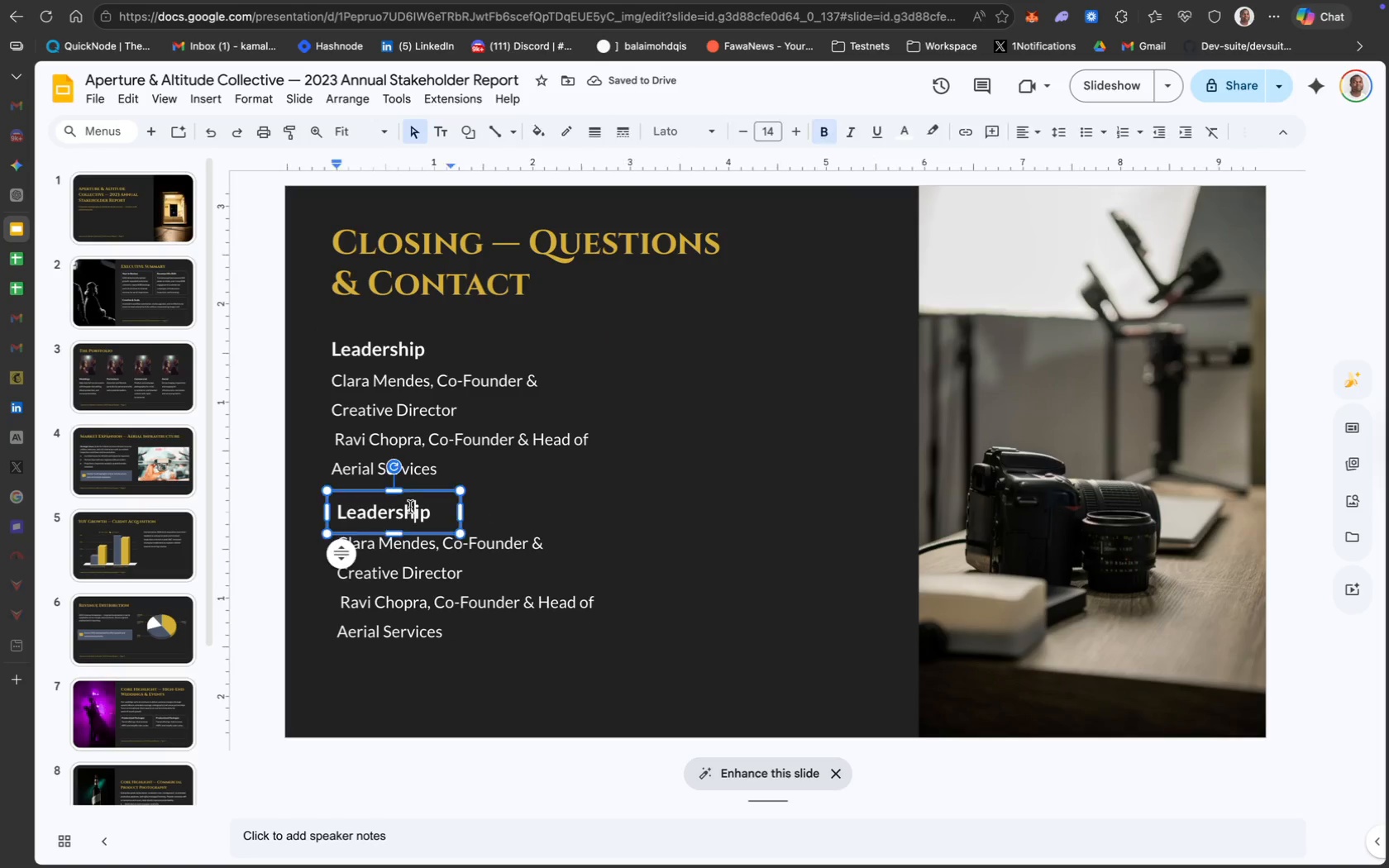 
hold_key(key=ShiftLeft, duration=0.77)
 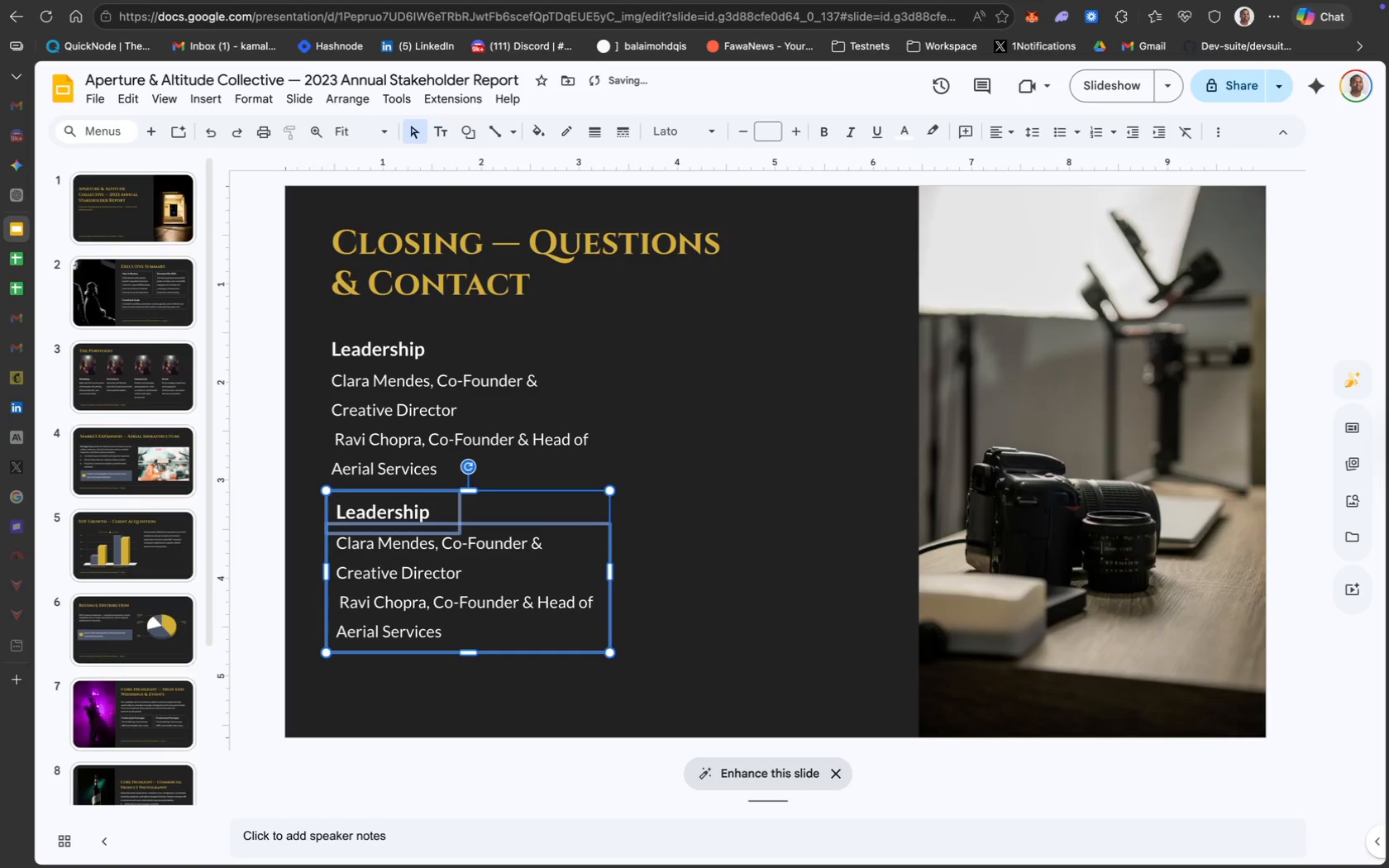 
key(ArrowLeft)
 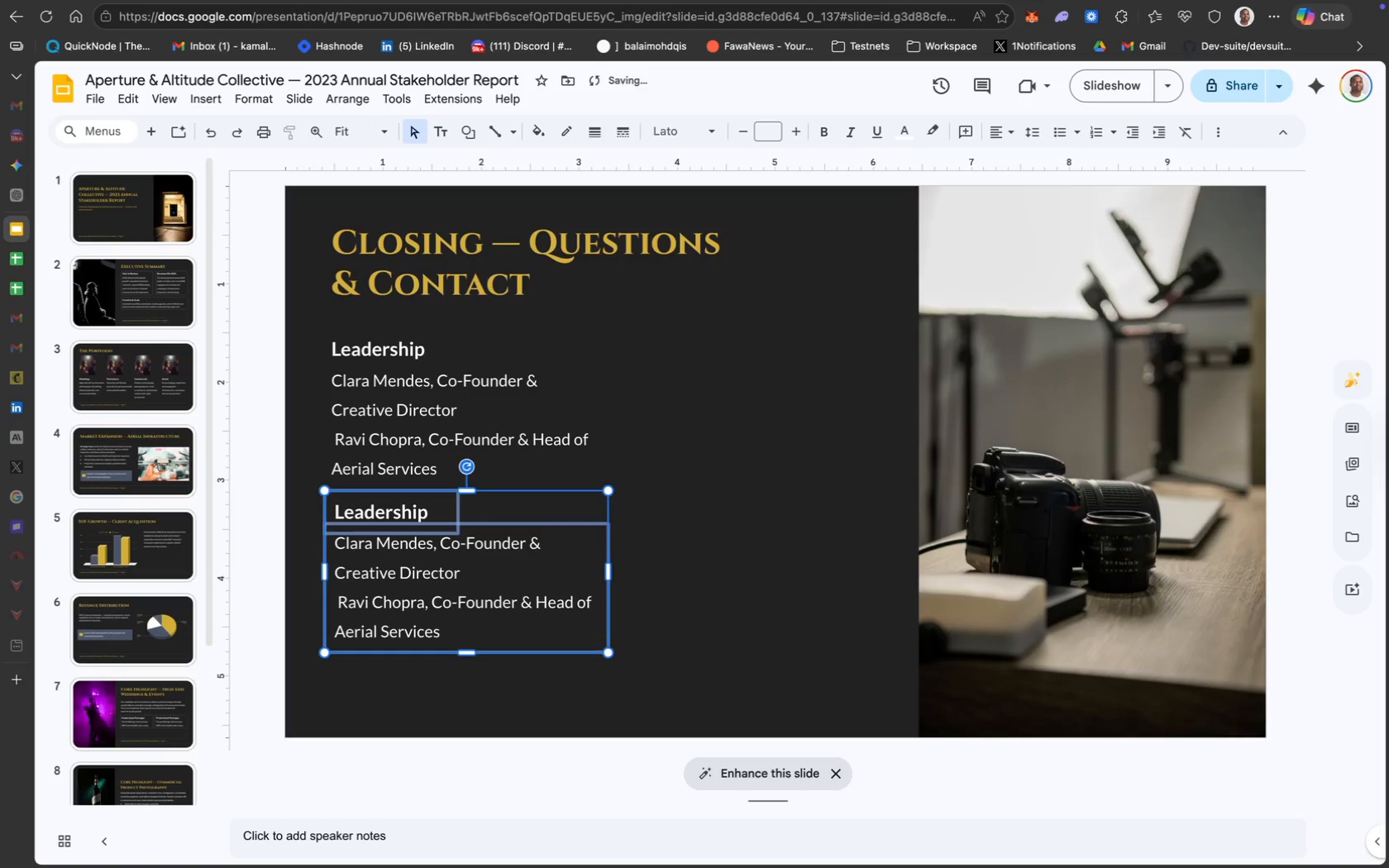 
key(ArrowLeft)
 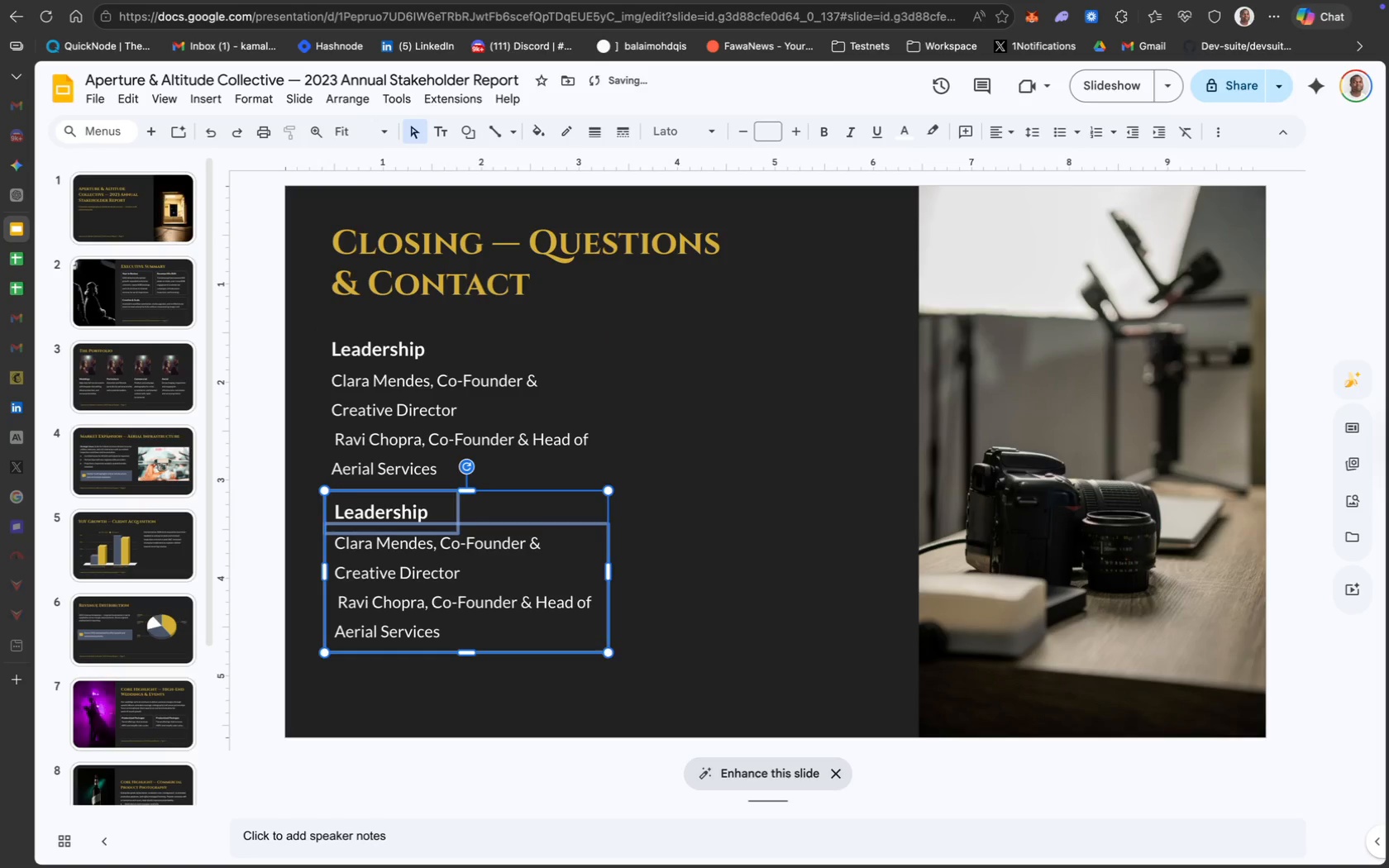 
key(ArrowLeft)
 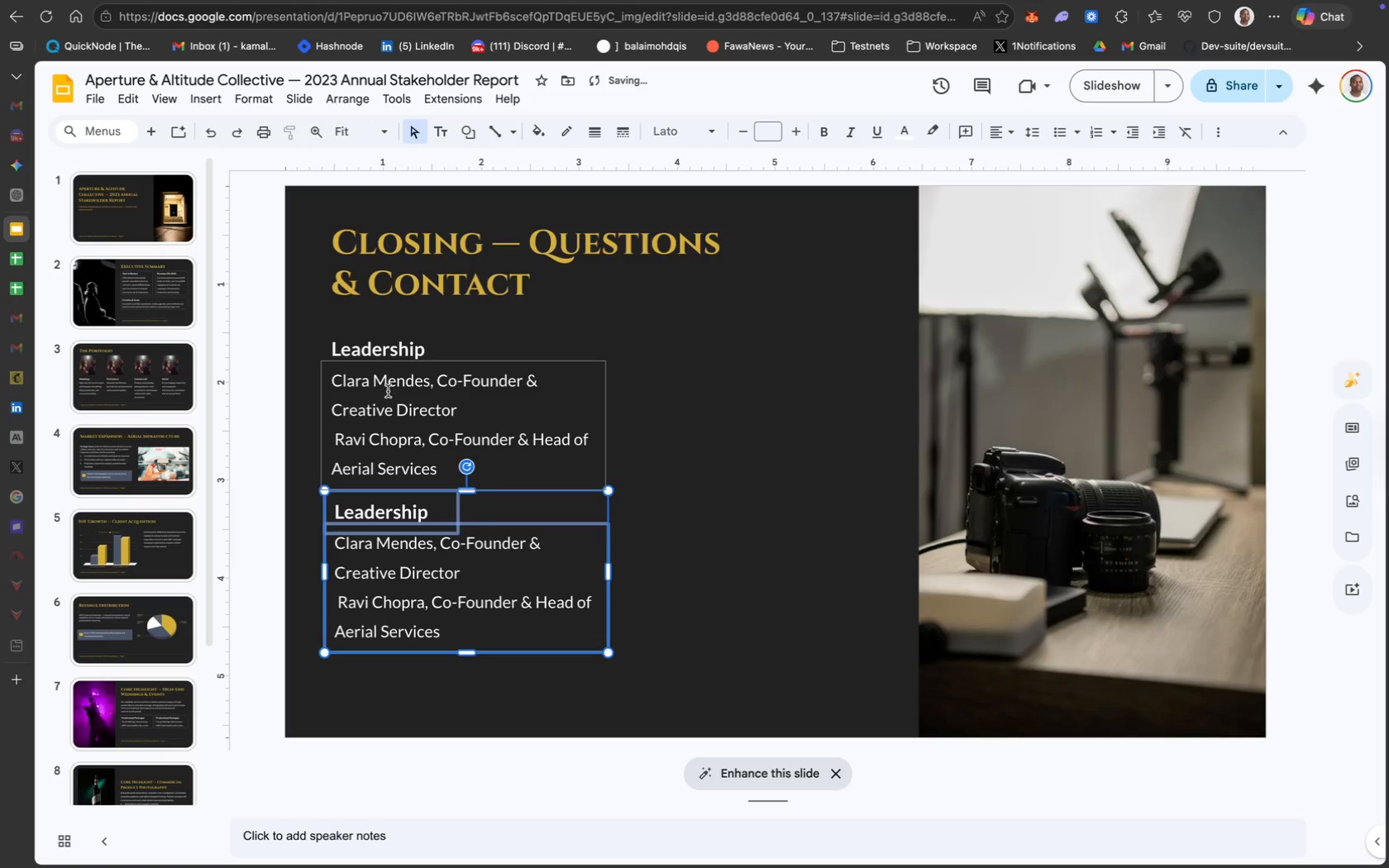 
left_click([388, 392])
 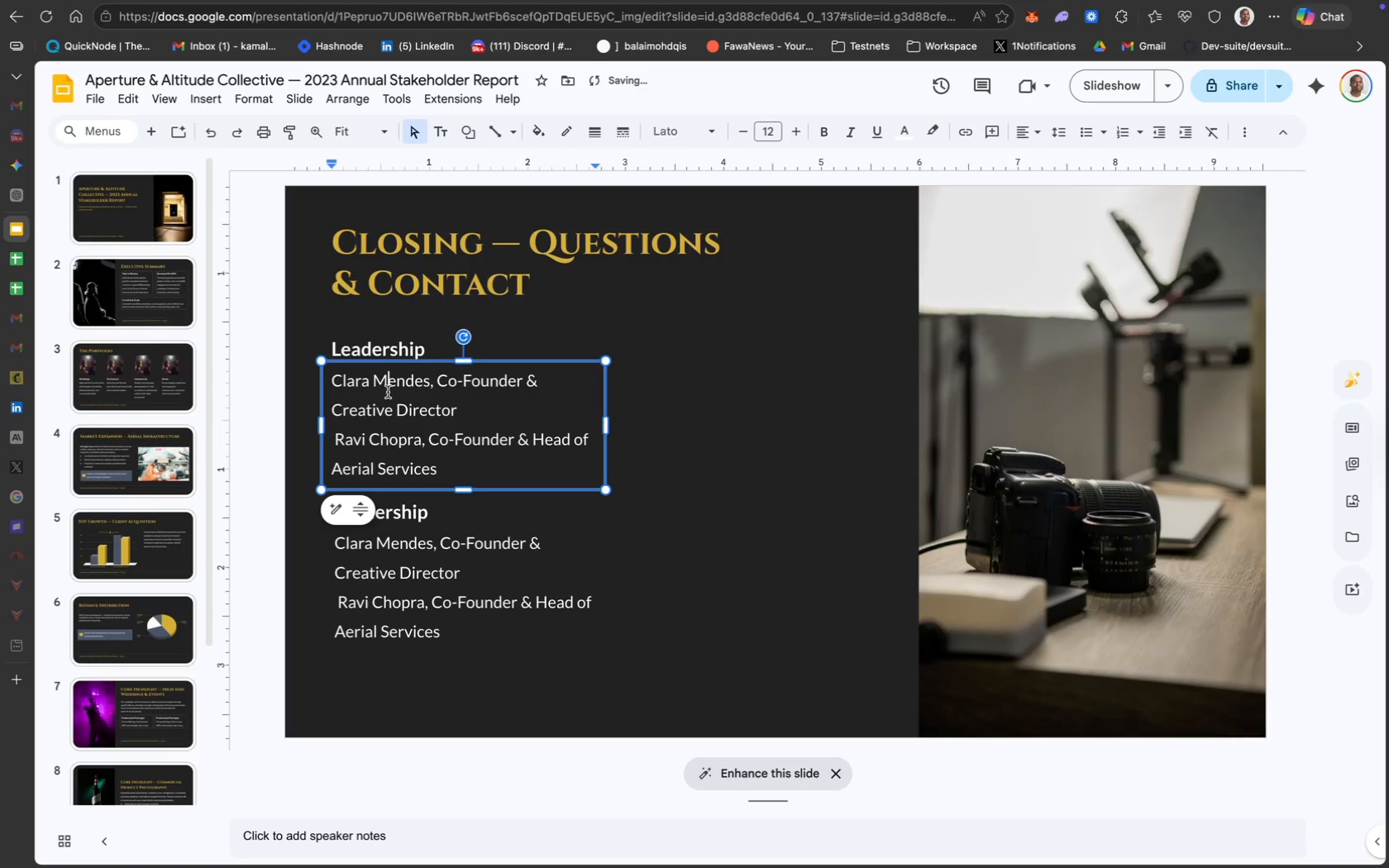 
hold_key(key=ShiftLeft, duration=2.55)
left_click([367, 341])
 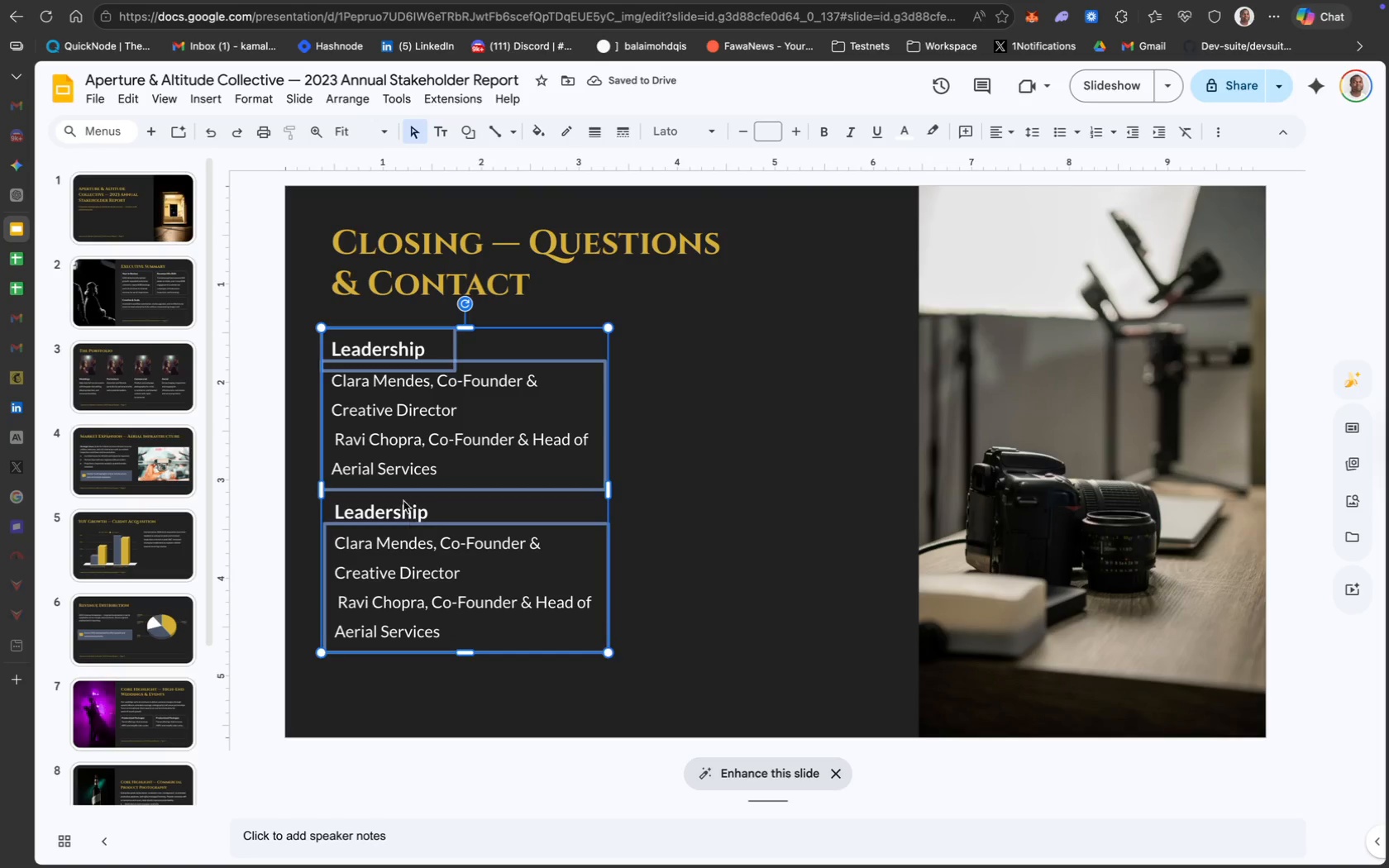 
left_click([398, 498])
 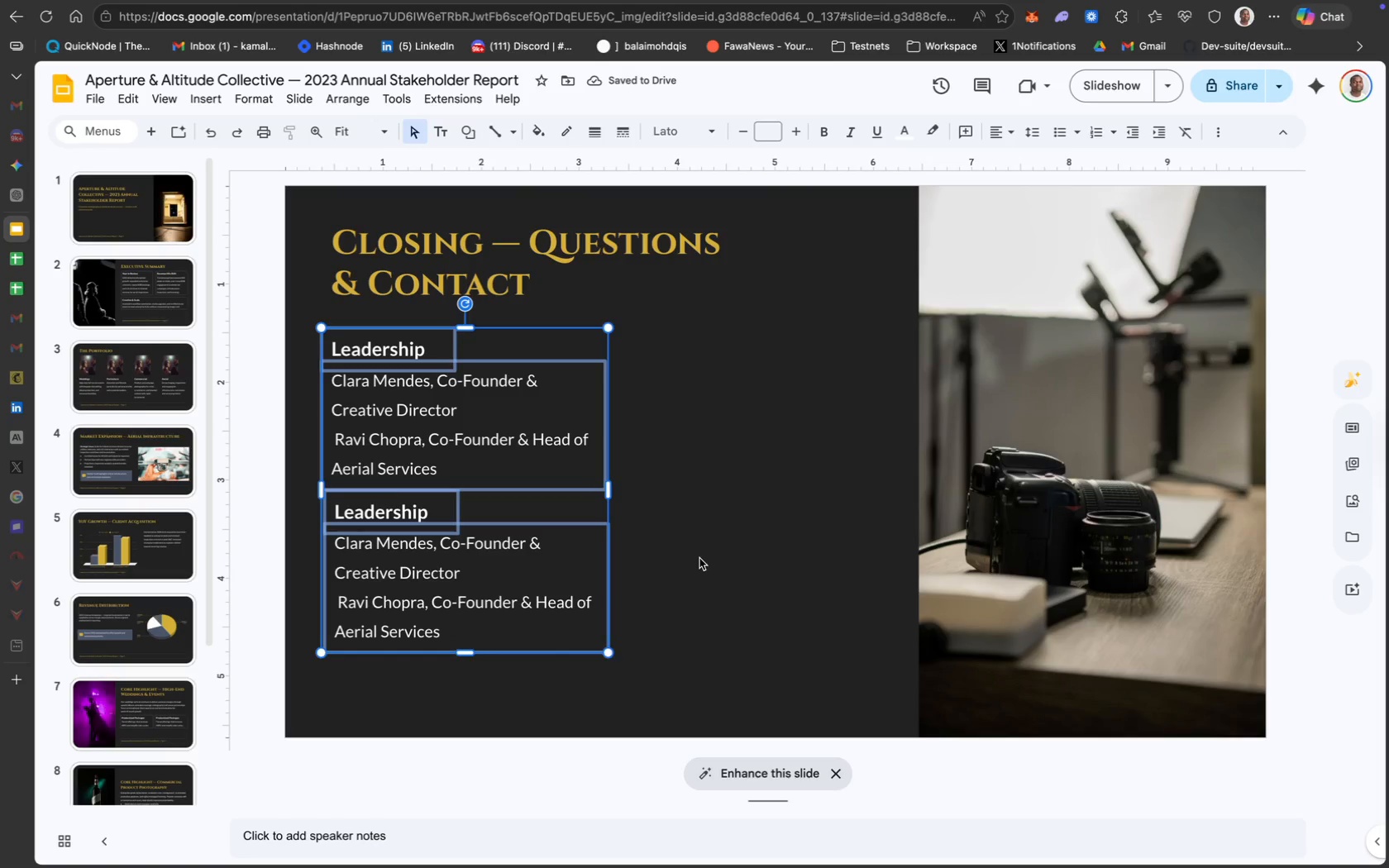 
left_click([701, 562])
 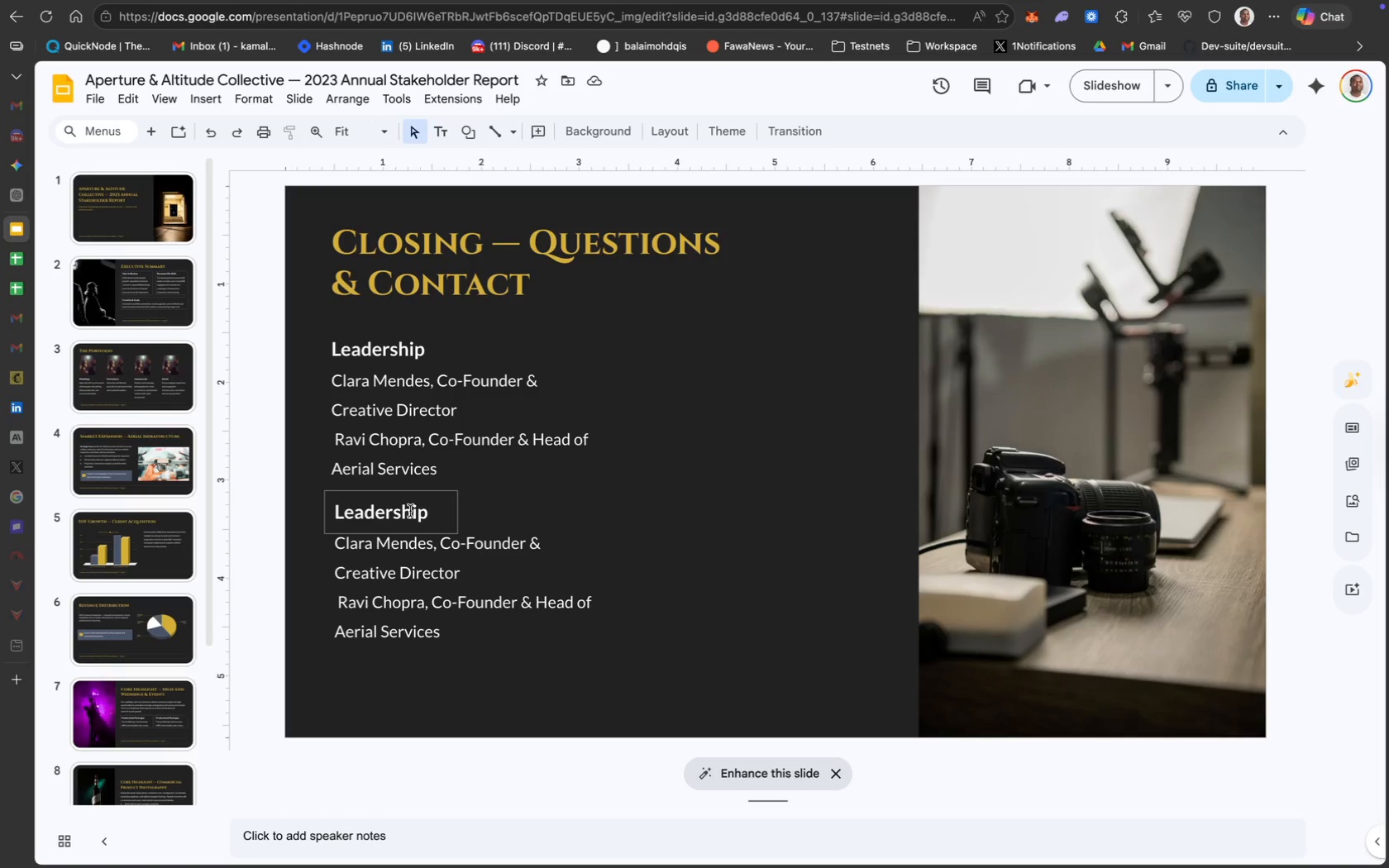 
wait(5.03)
 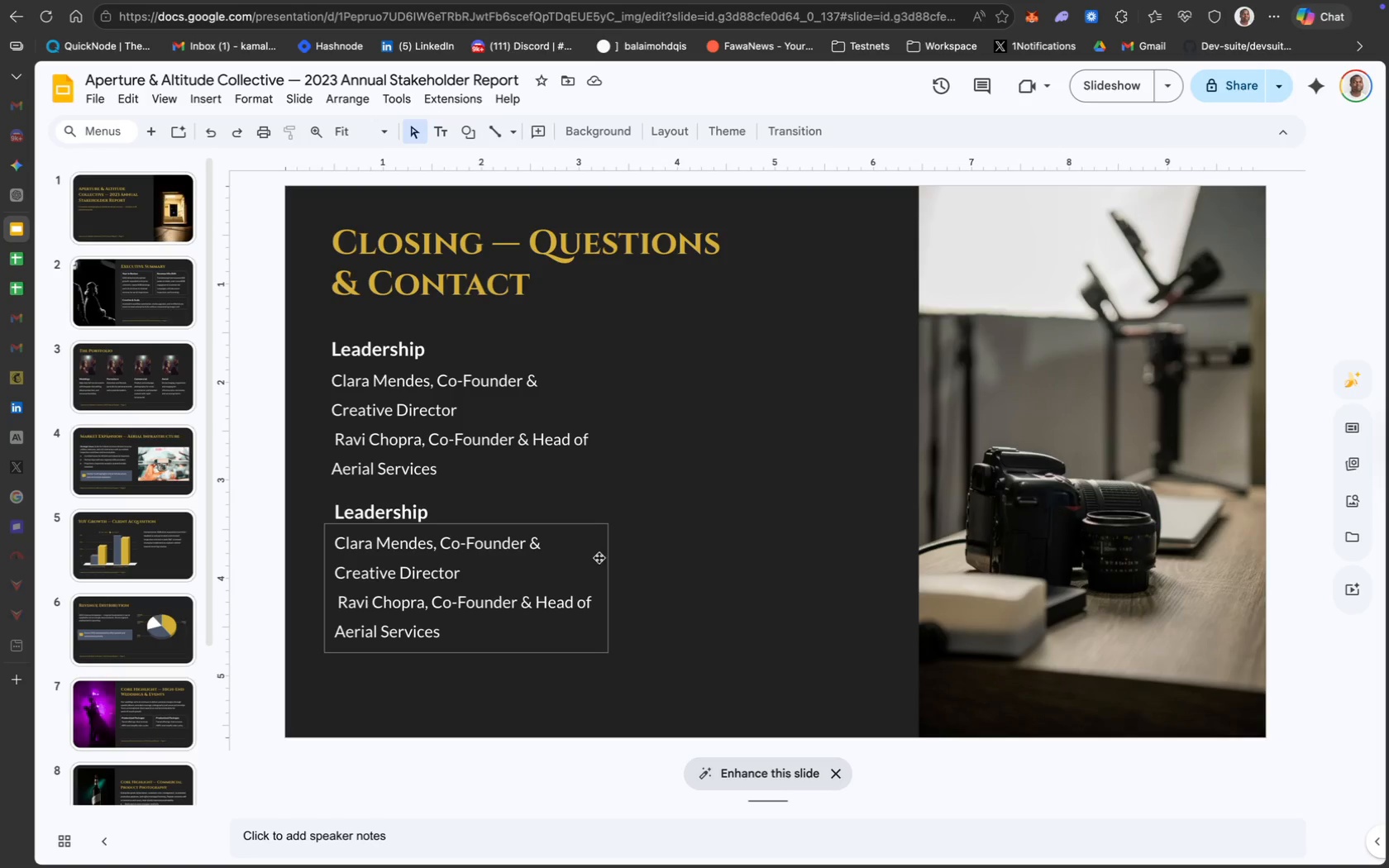 
type(Contact)
 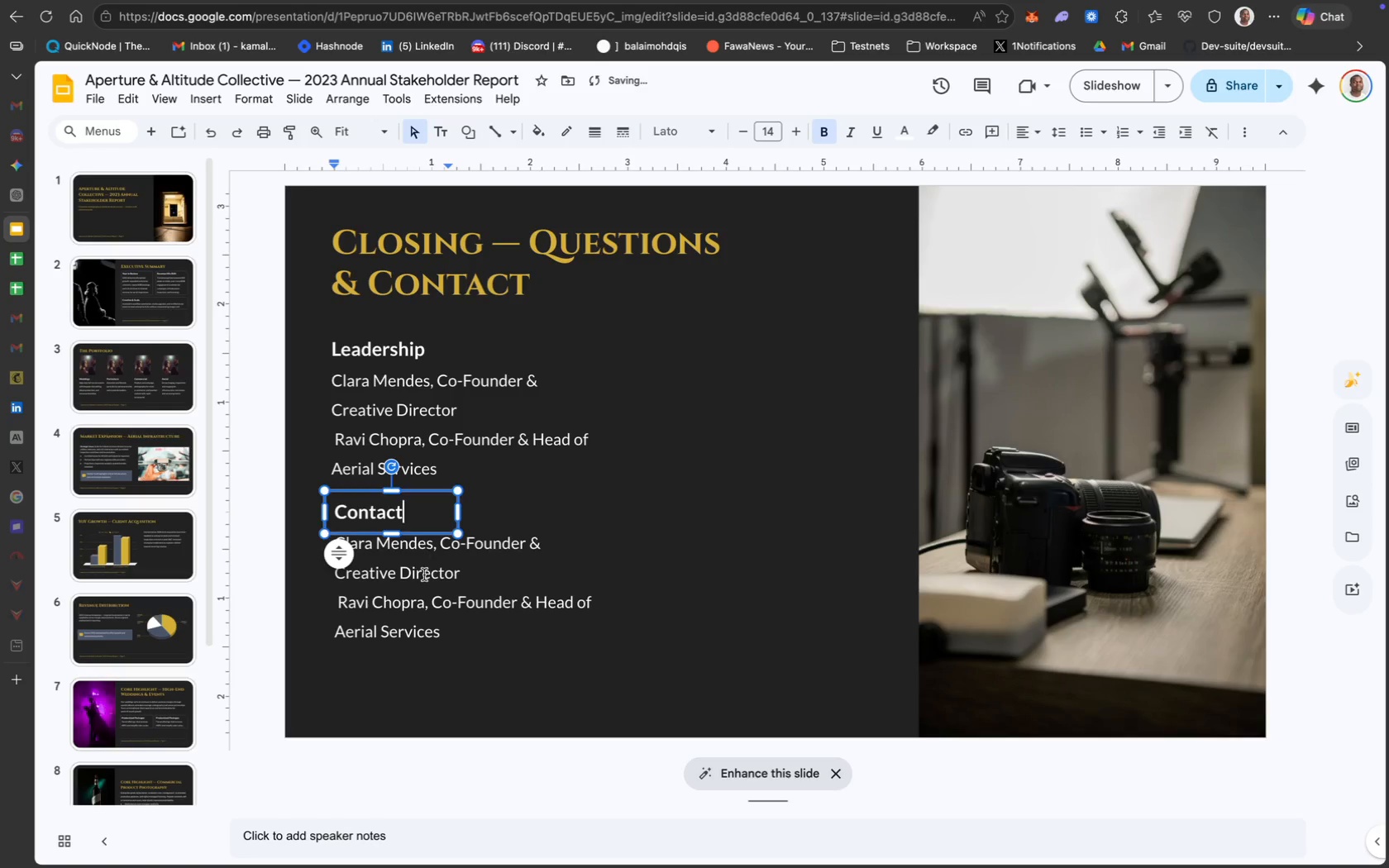 
left_click([424, 575])
 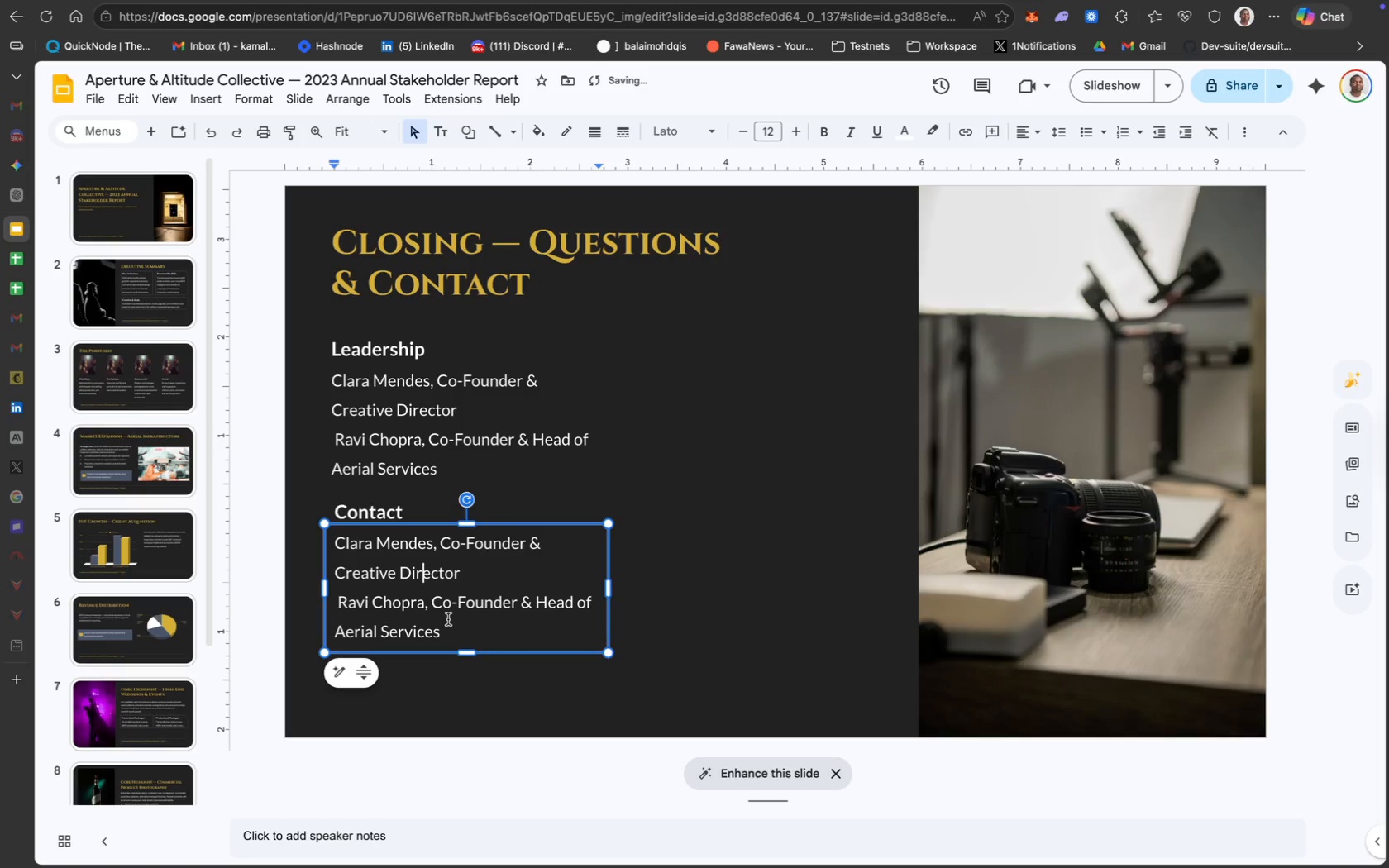 
left_click_drag(start_coordinate=[450, 631], to_coordinate=[337, 552])
 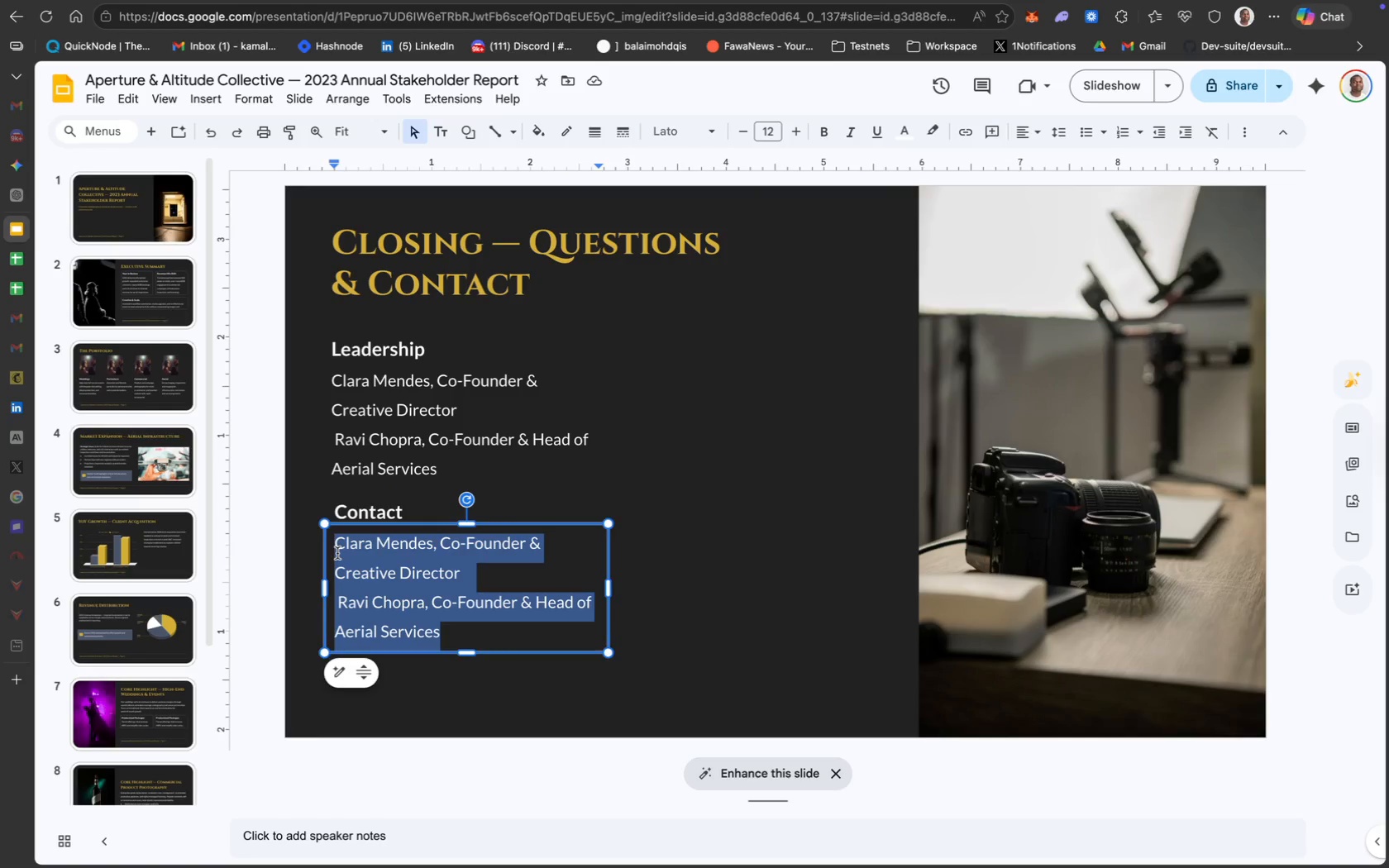 
key(Backspace)
 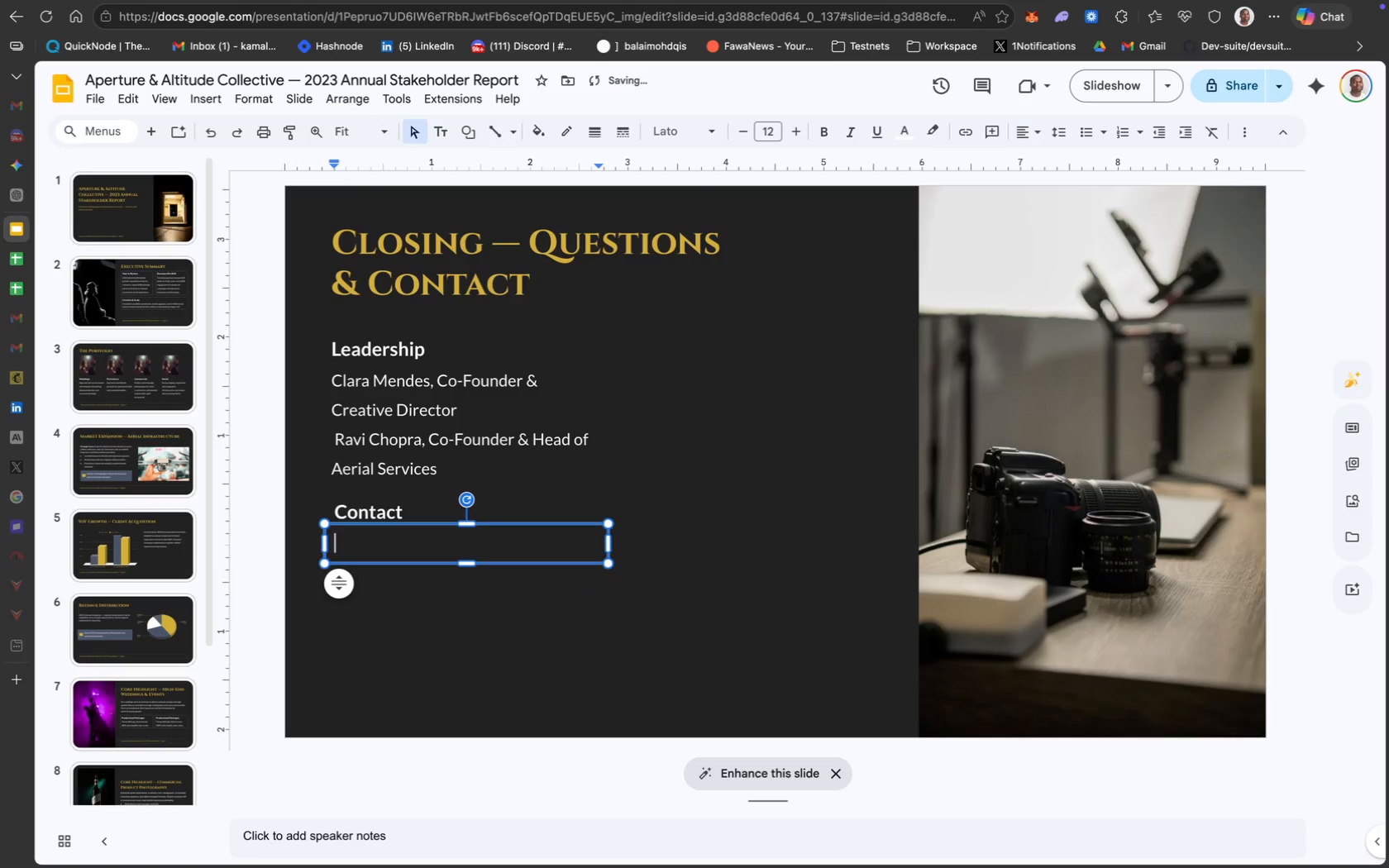 
key(CapsLock)
 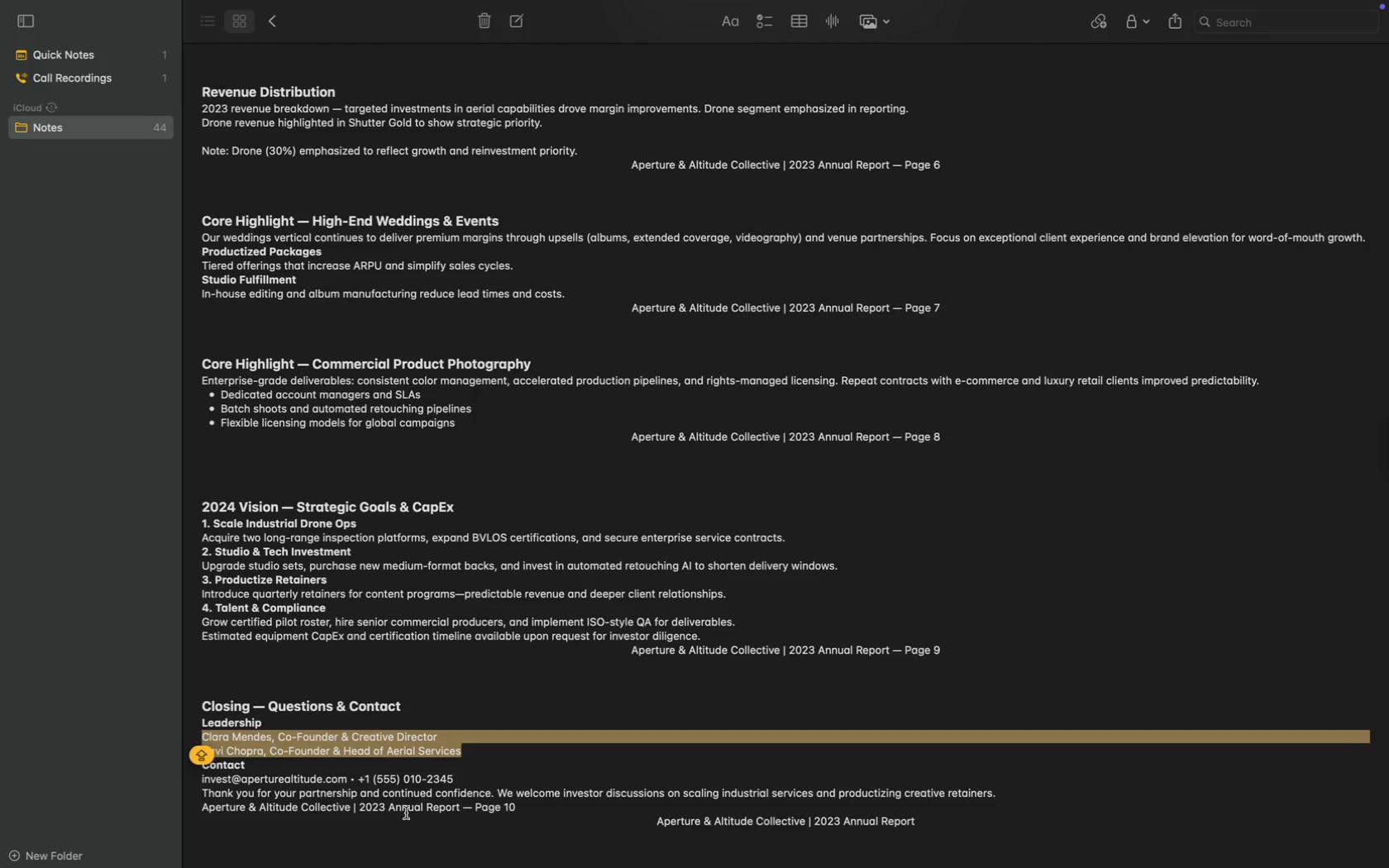 
wait(7.98)
 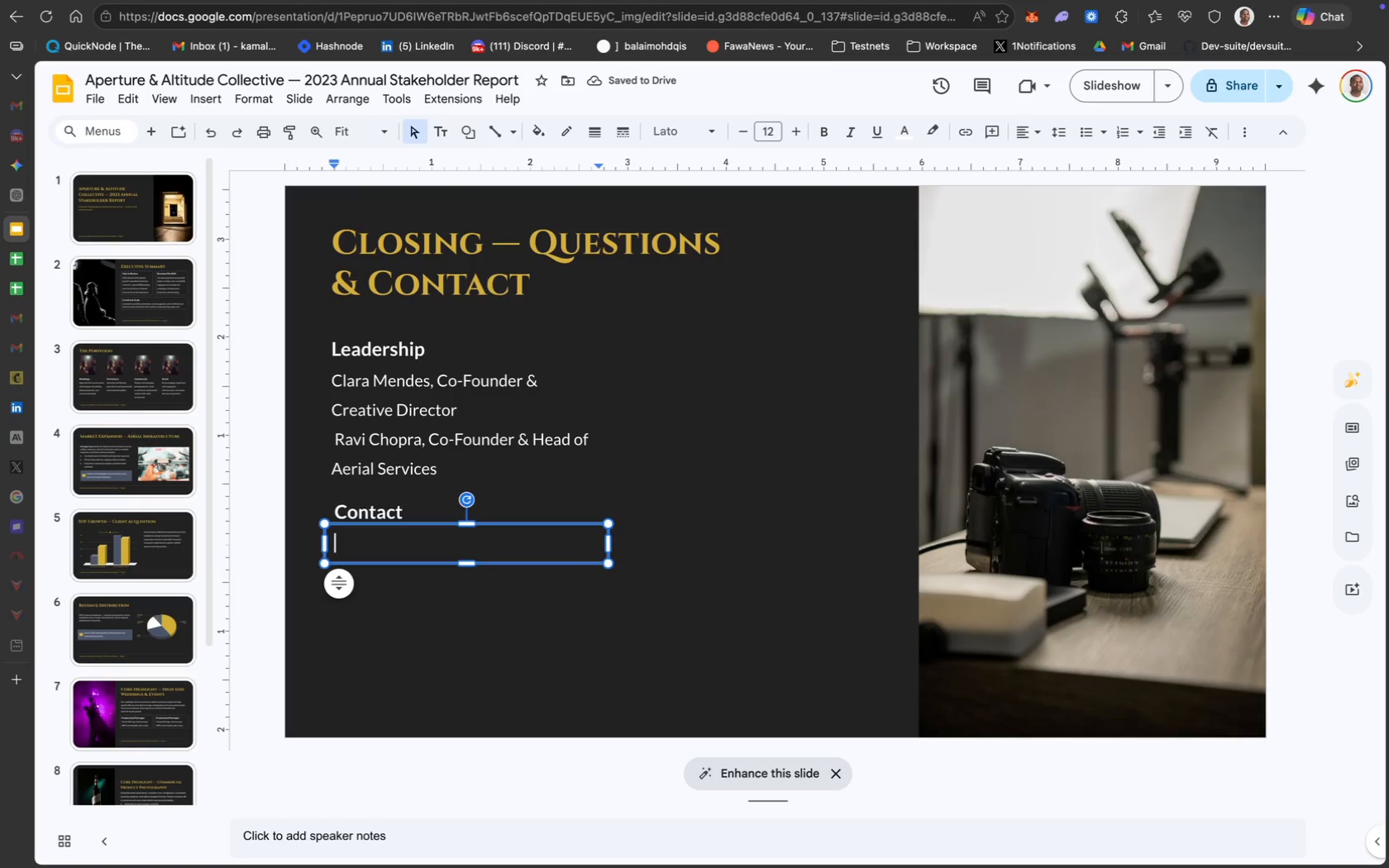 
left_click_drag(start_coordinate=[461, 780], to_coordinate=[196, 785])
 